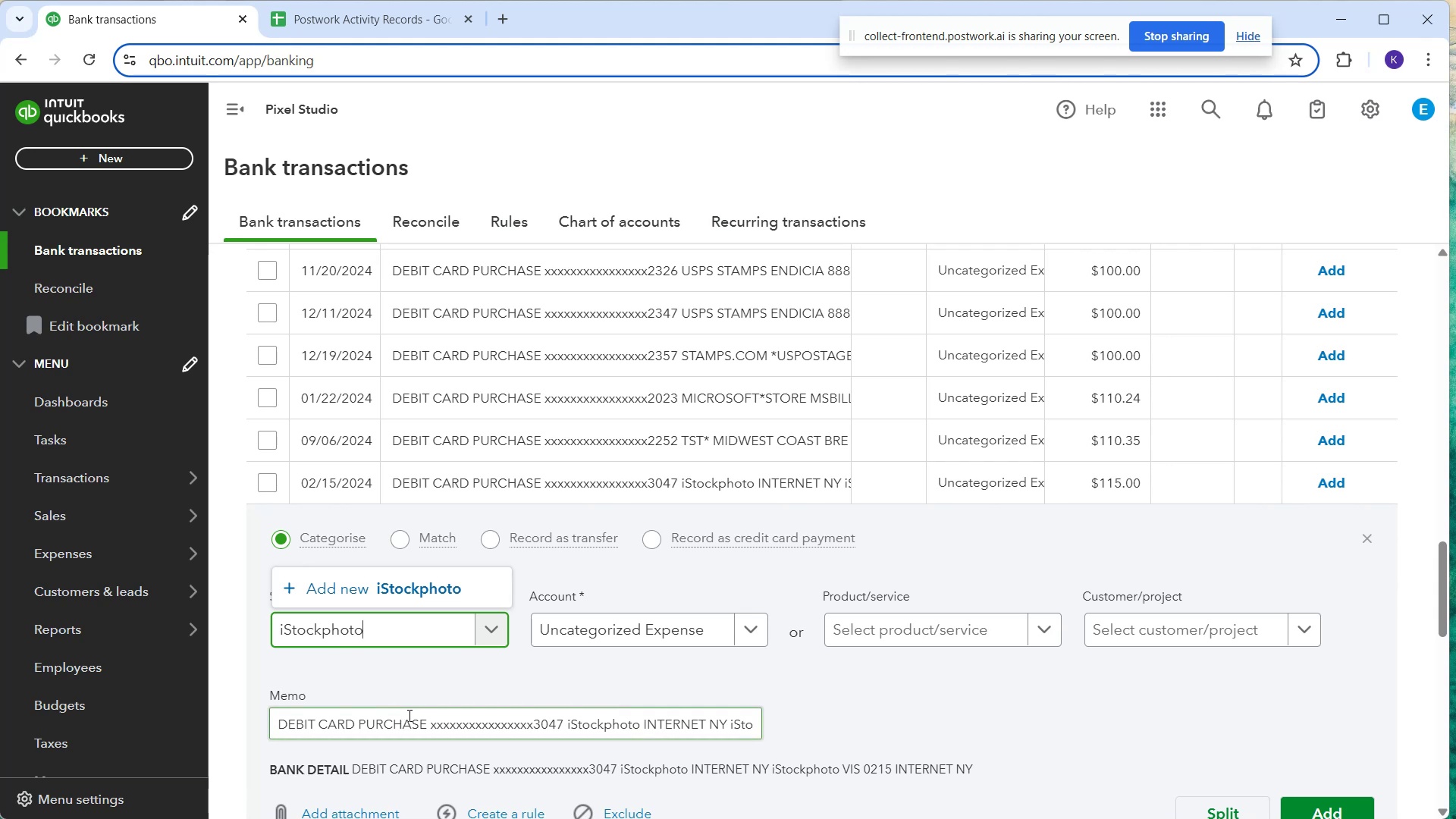 
left_click_drag(start_coordinate=[1350, 784], to_coordinate=[1350, 788])
 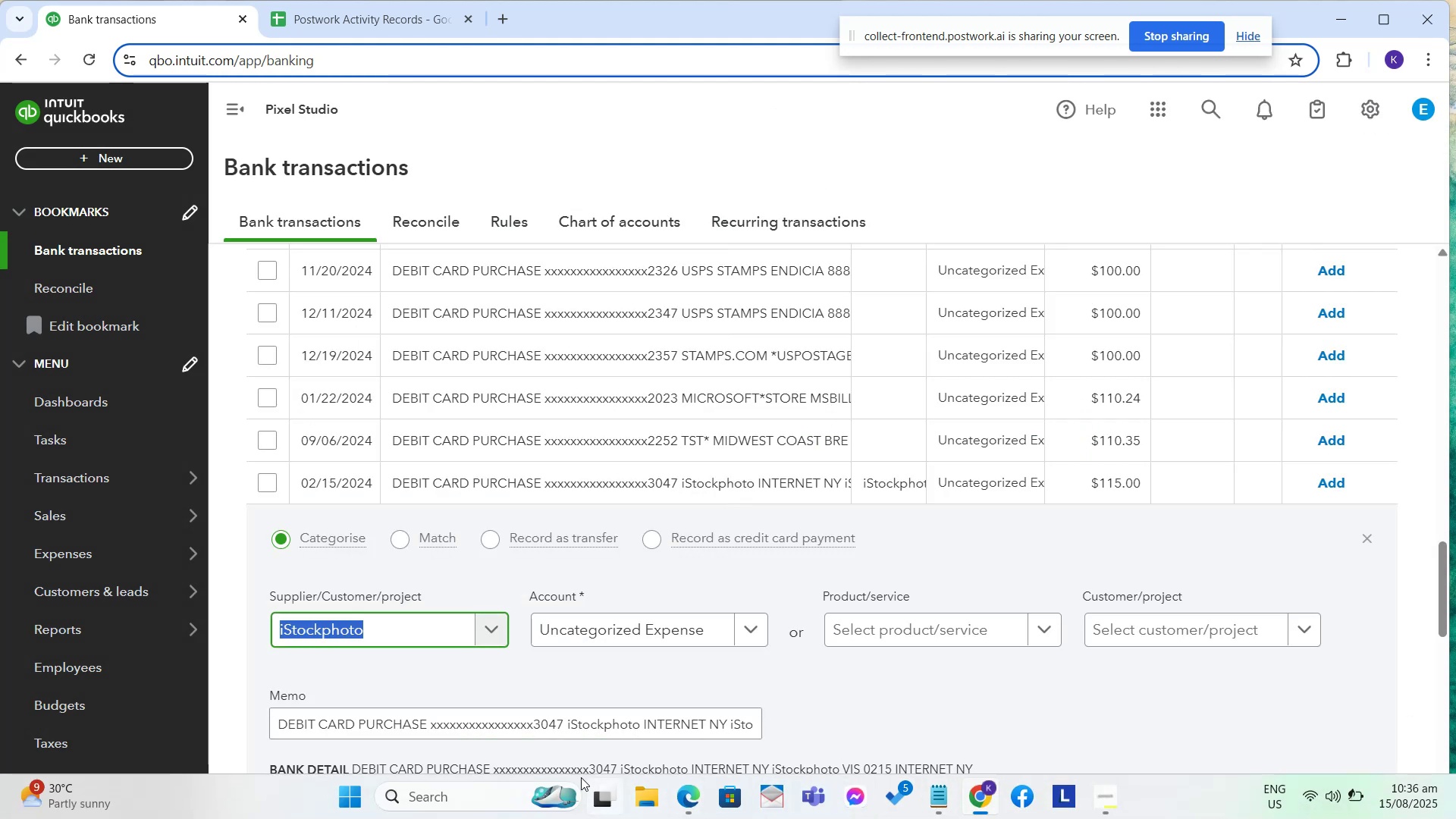 
left_click([633, 636])
 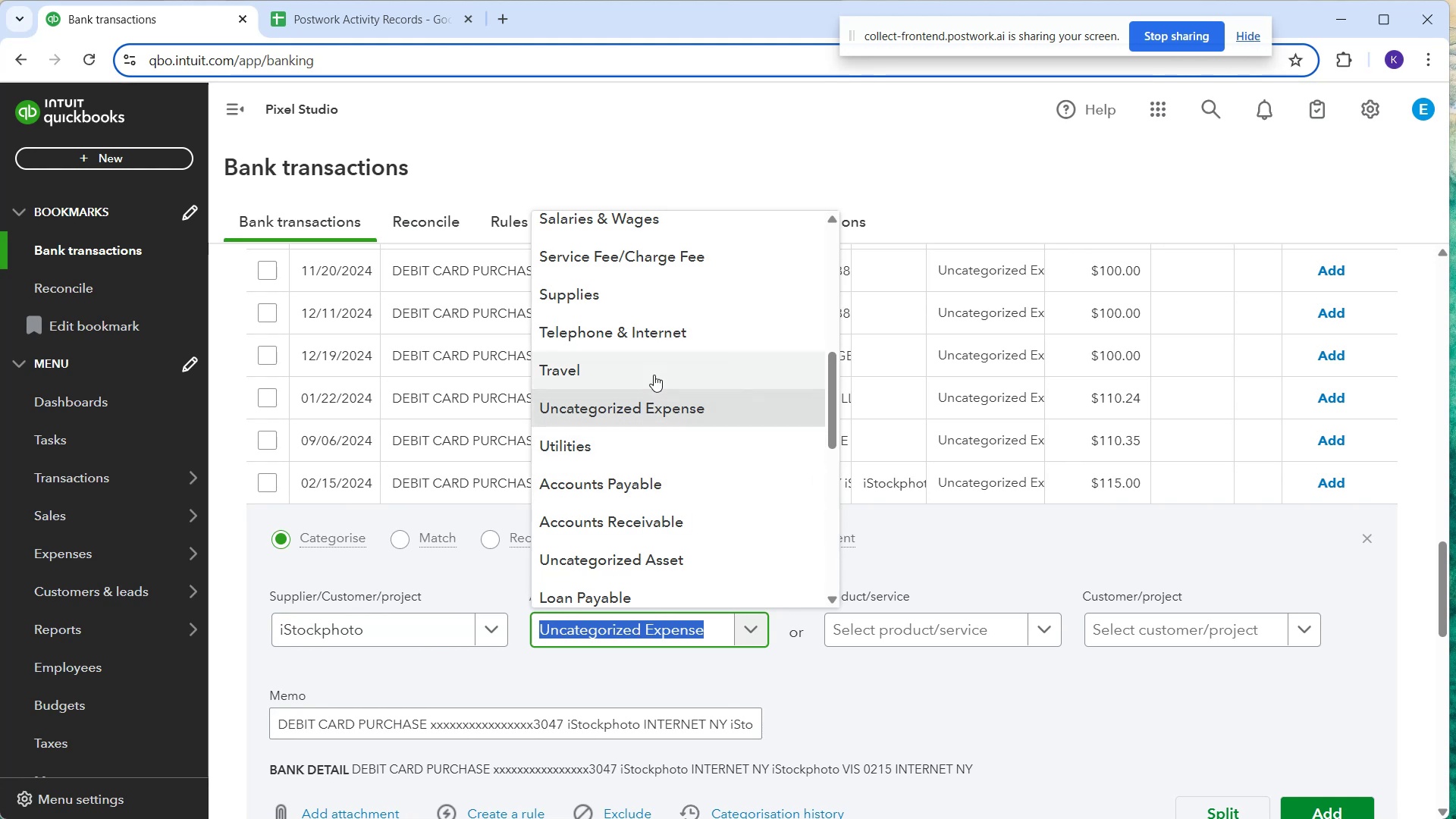 
scroll: coordinate [692, 441], scroll_direction: down, amount: 2.0
 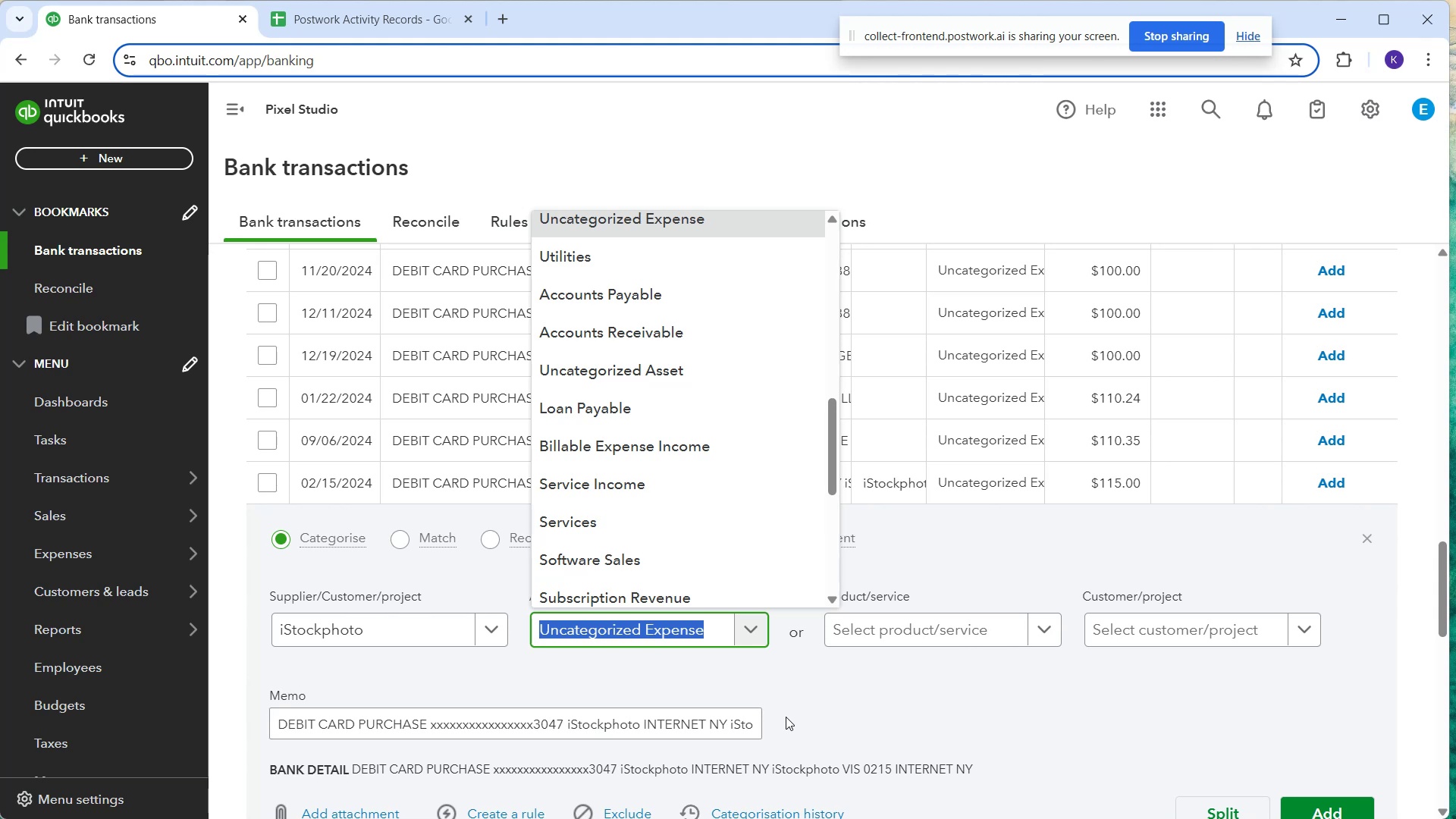 
wait(15.02)
 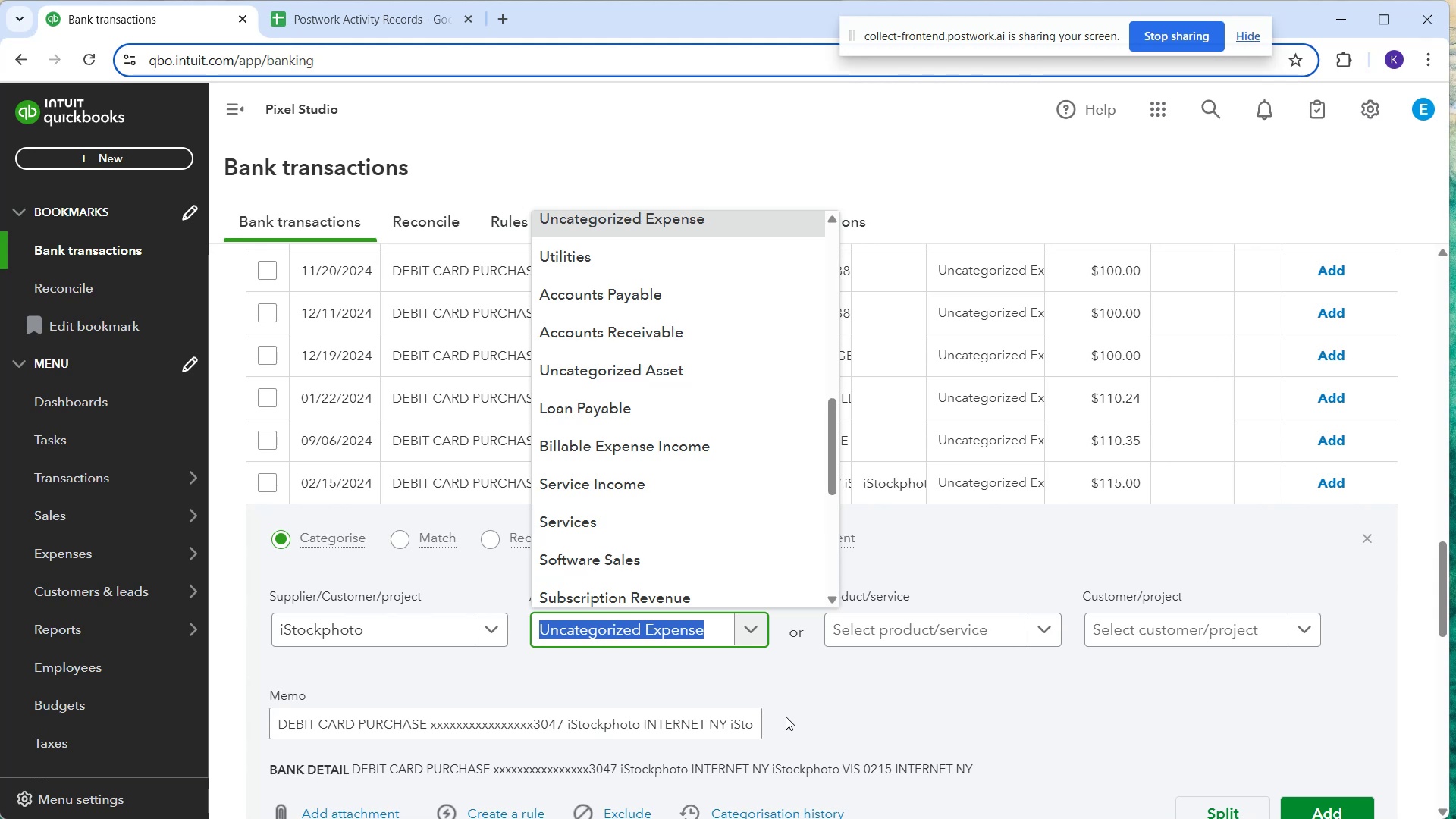 
scroll: coordinate [730, 545], scroll_direction: down, amount: 3.0
 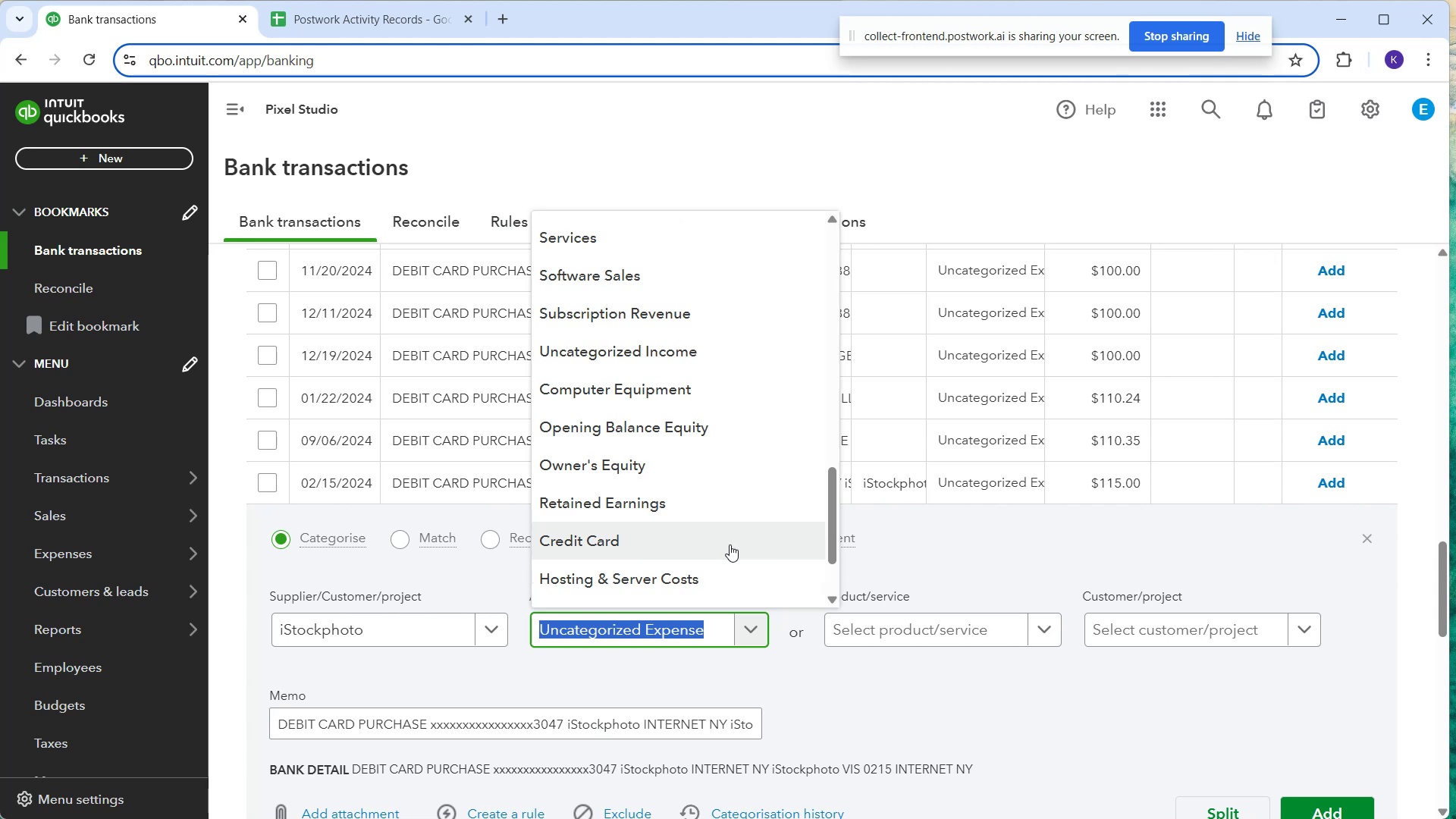 
wait(24.27)
 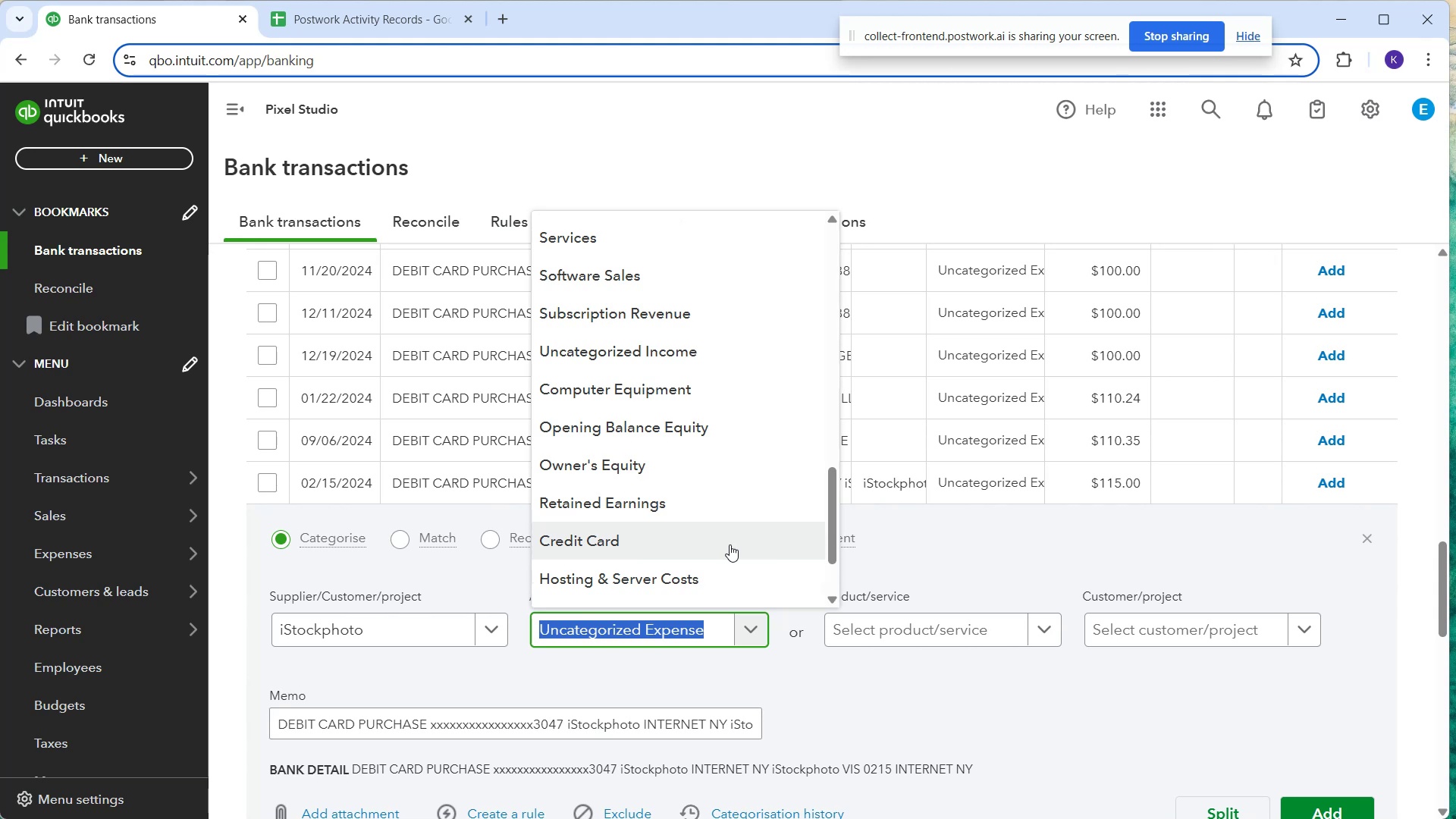 
scroll: coordinate [764, 349], scroll_direction: up, amount: 7.0
 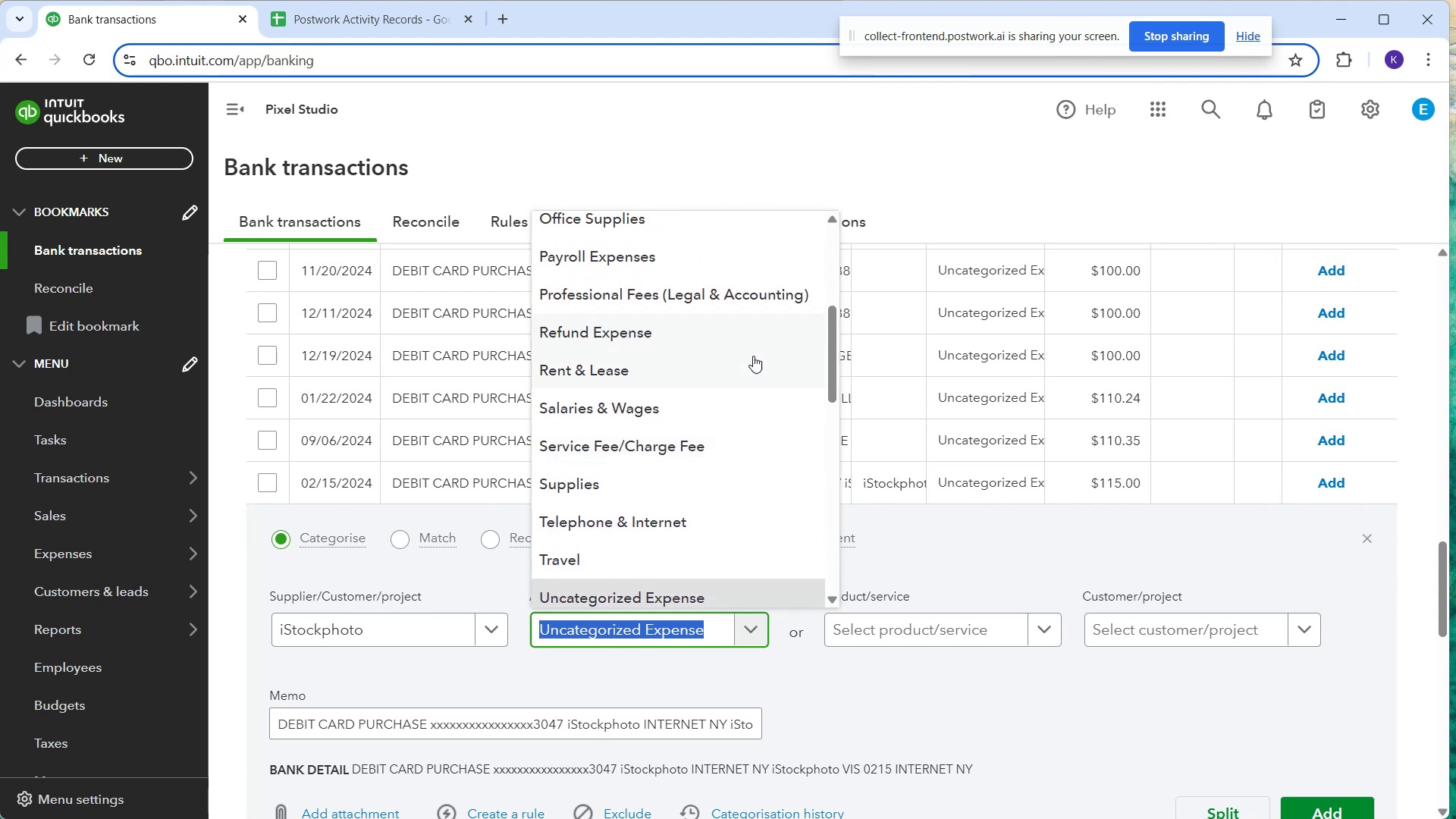 
scroll: coordinate [752, 364], scroll_direction: up, amount: 2.0
 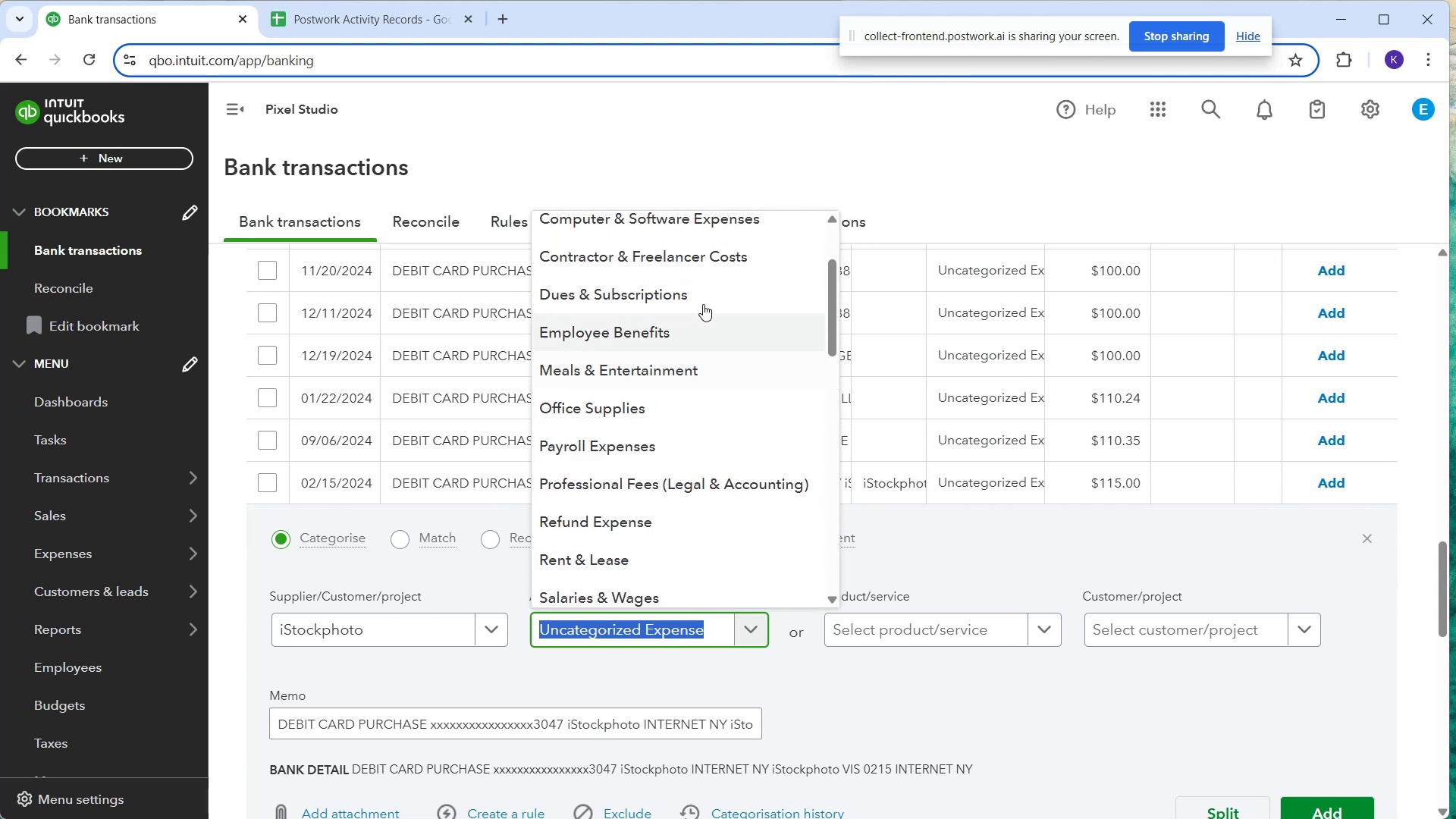 
left_click([692, 226])
 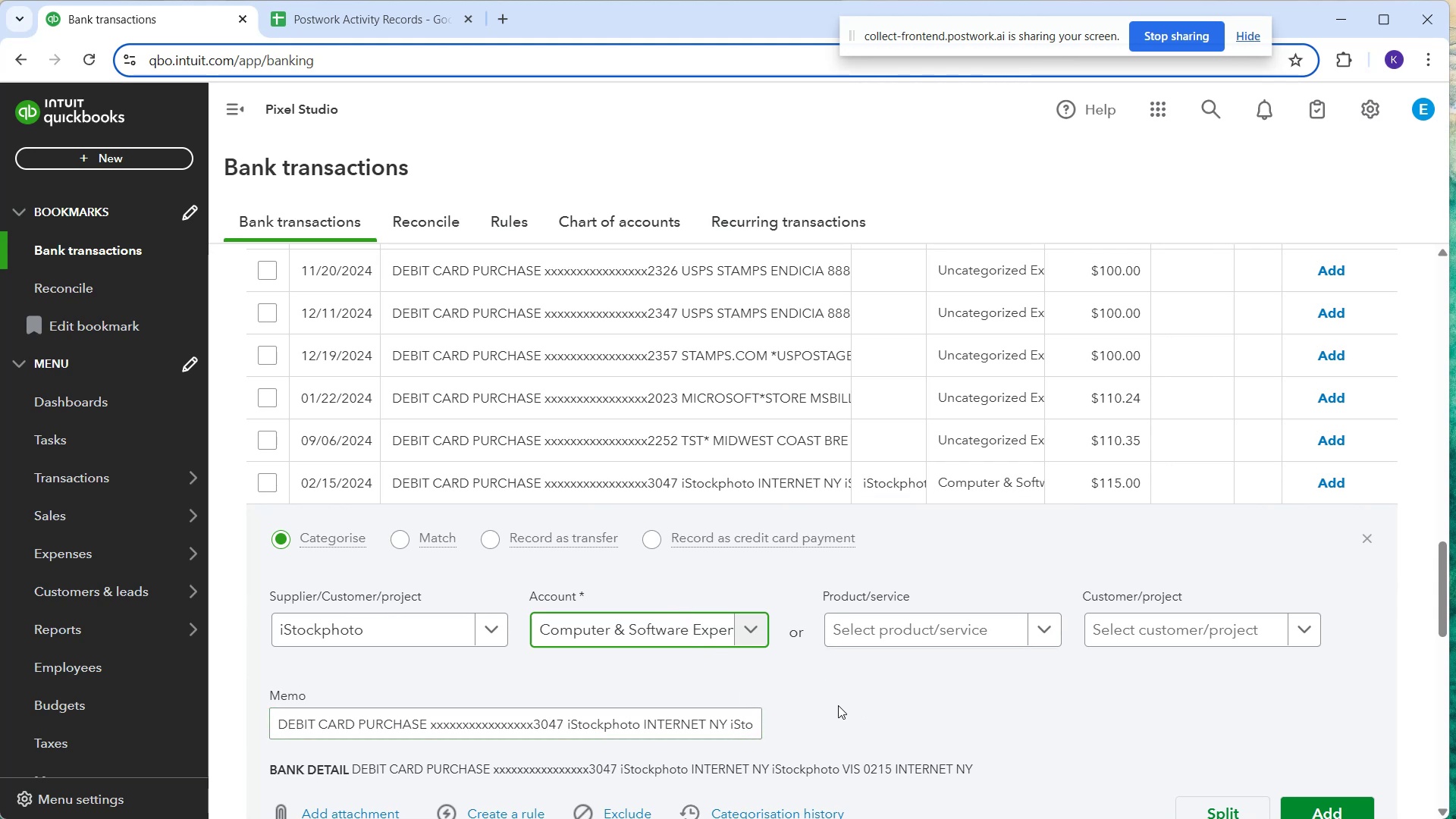 
wait(24.49)
 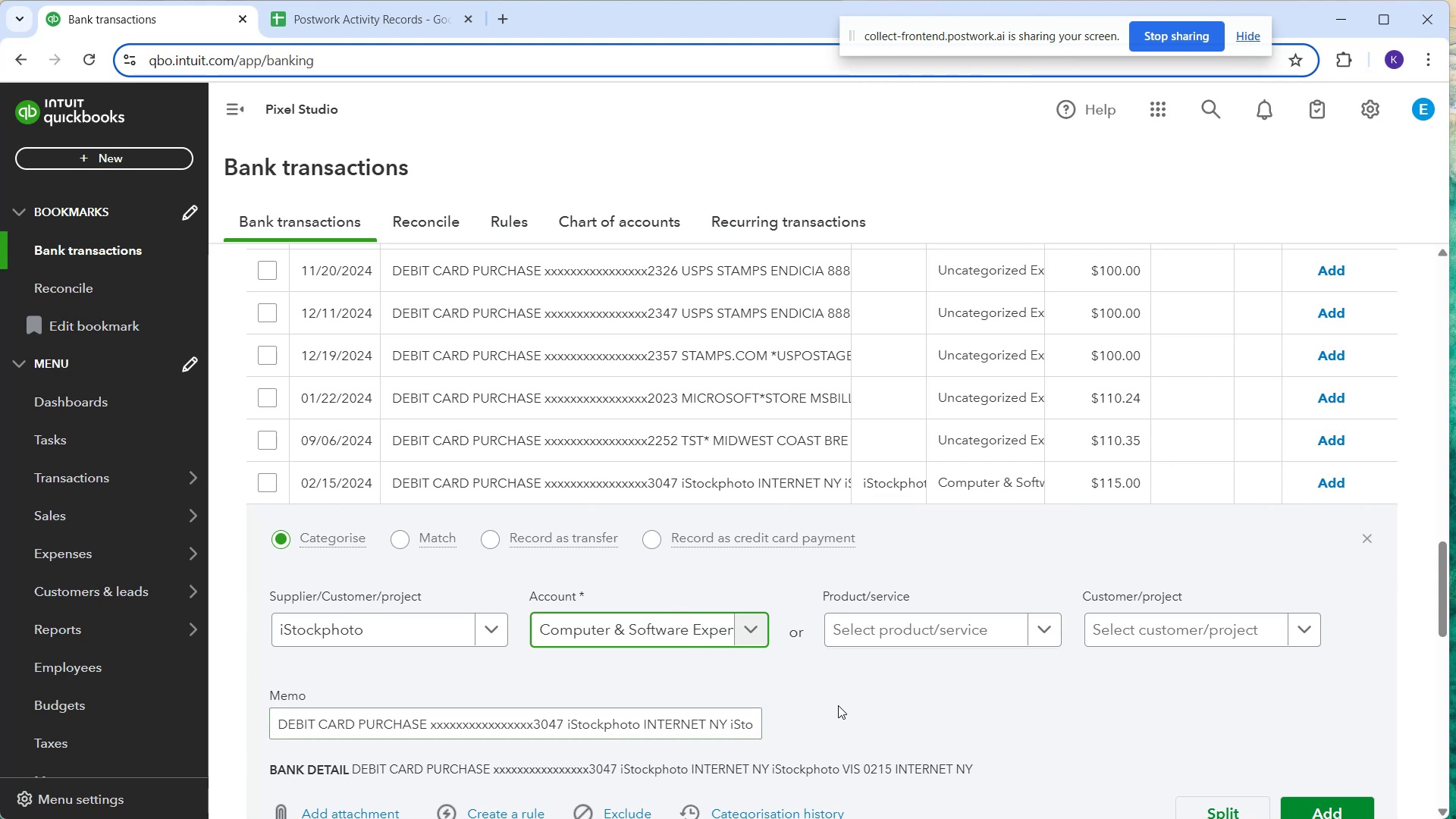 
left_click([771, 732])
 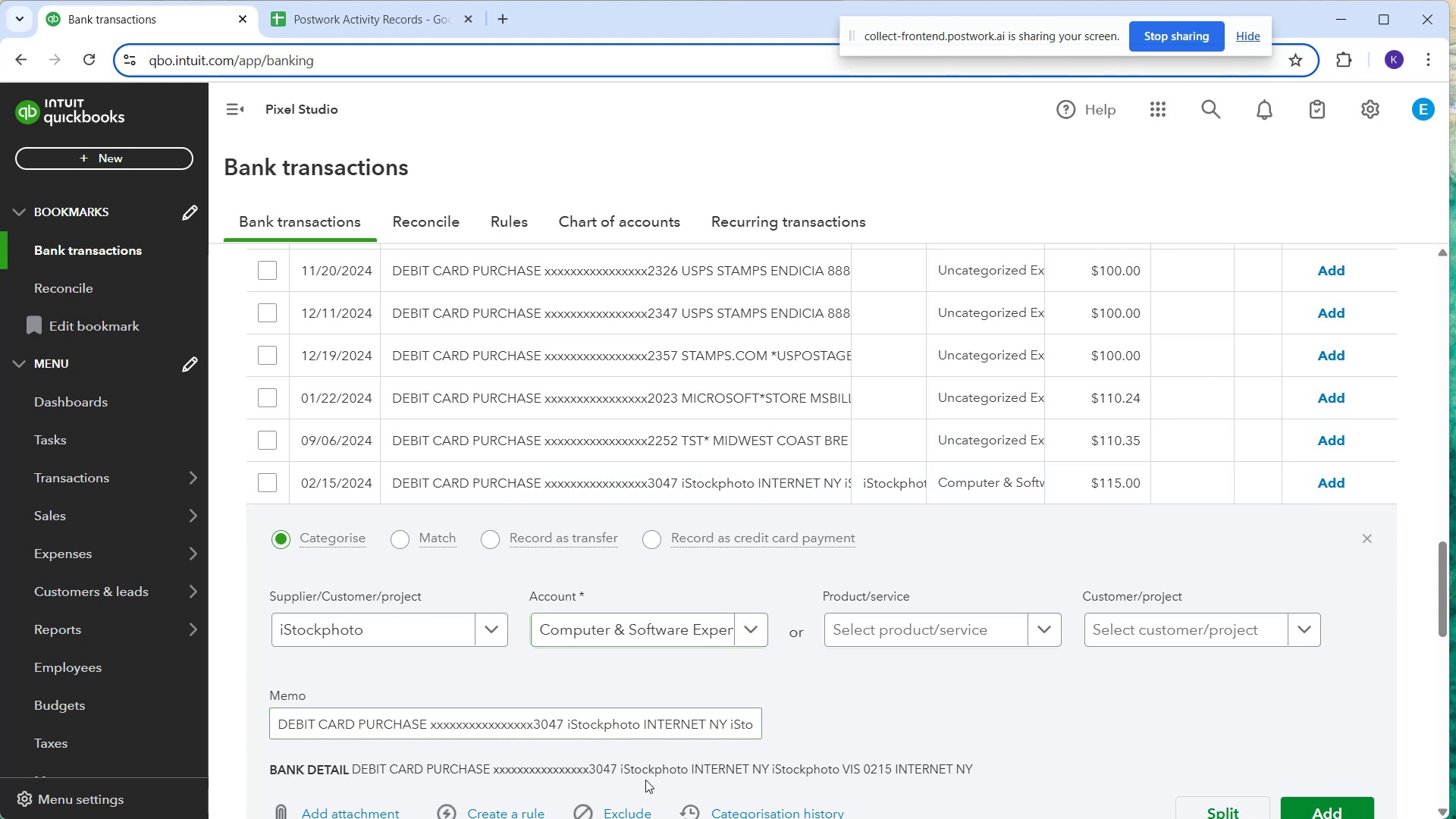 
scroll: coordinate [548, 738], scroll_direction: down, amount: 1.0
 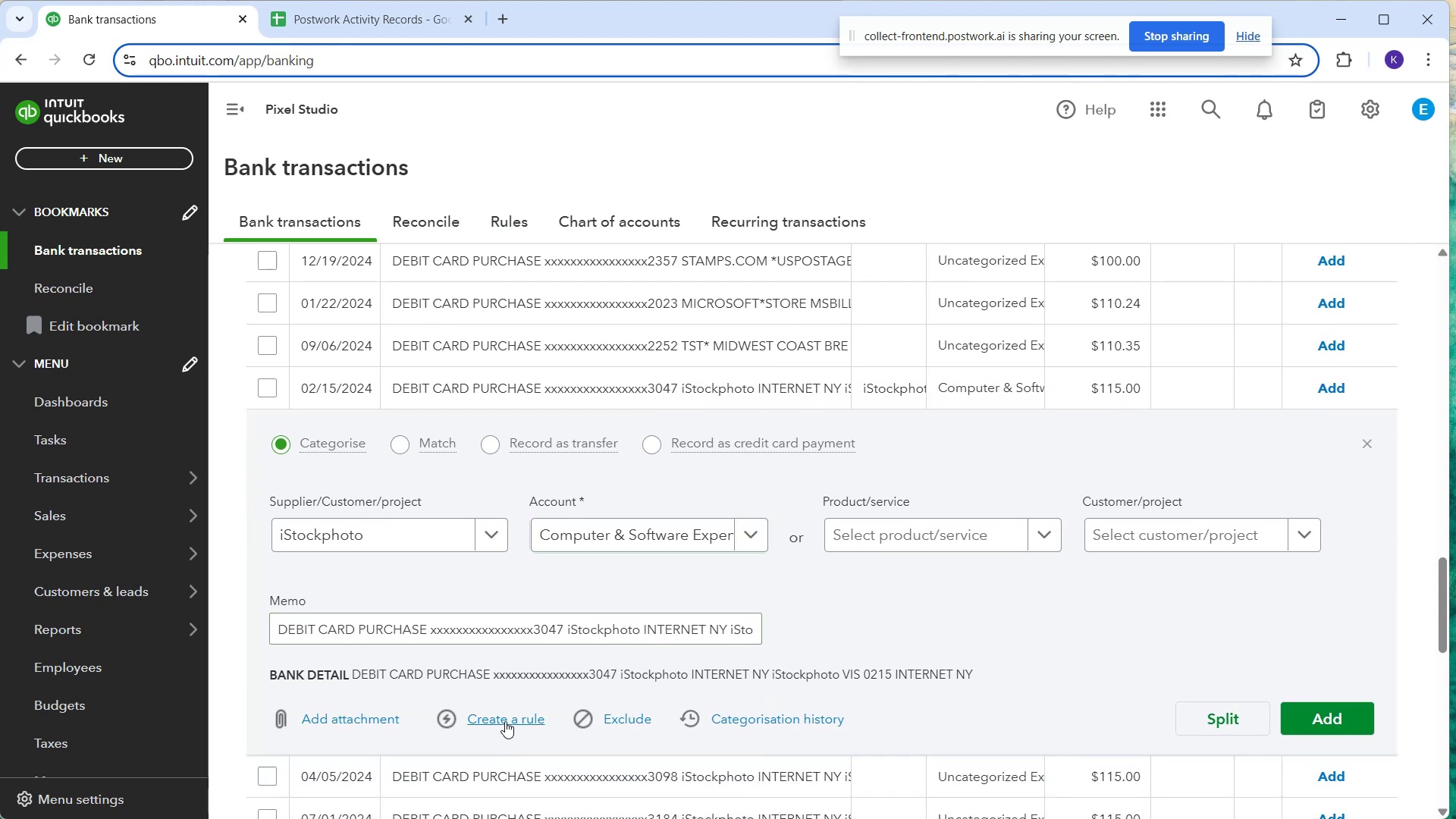 
left_click([505, 721])
 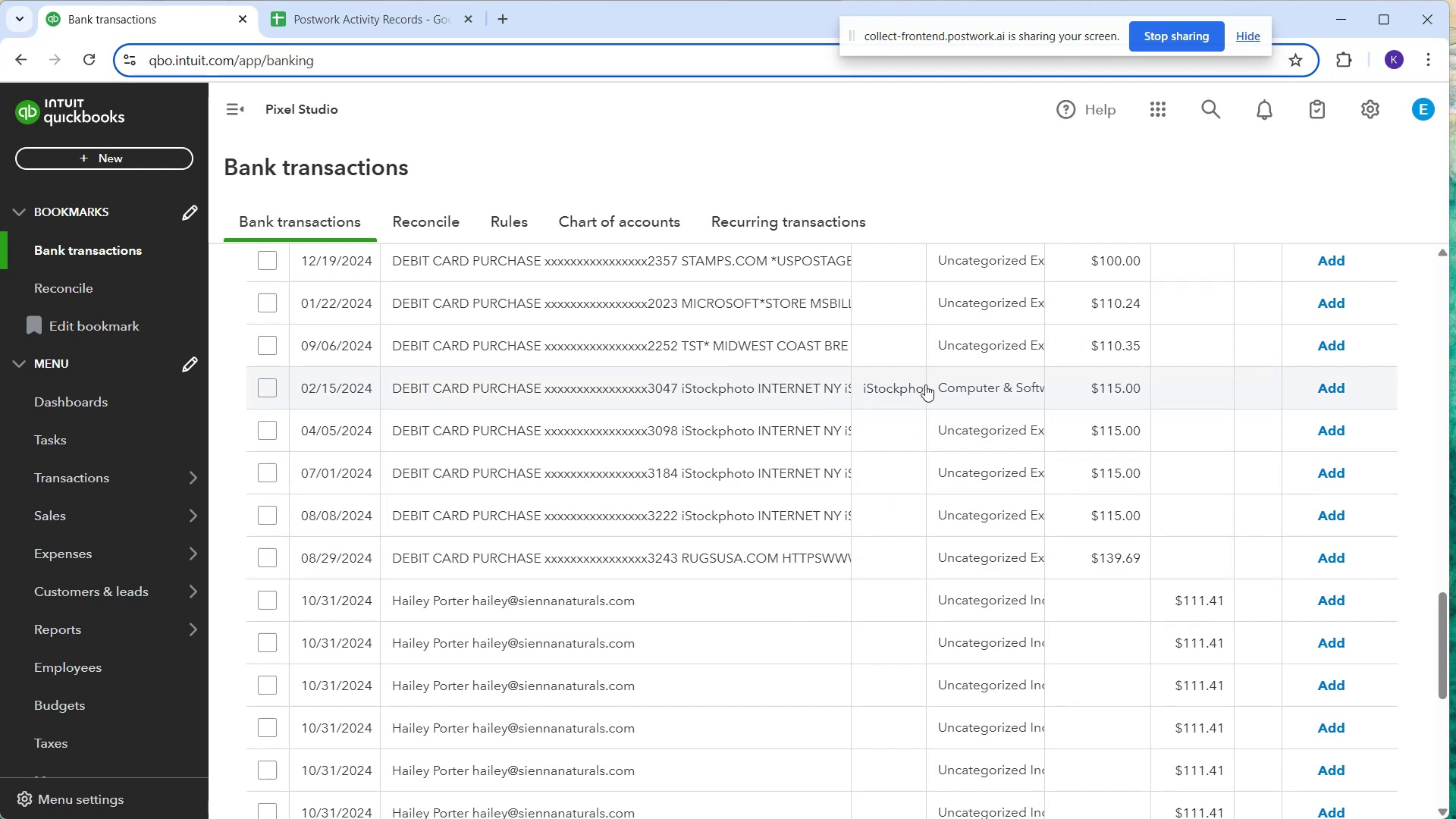 
wait(7.35)
 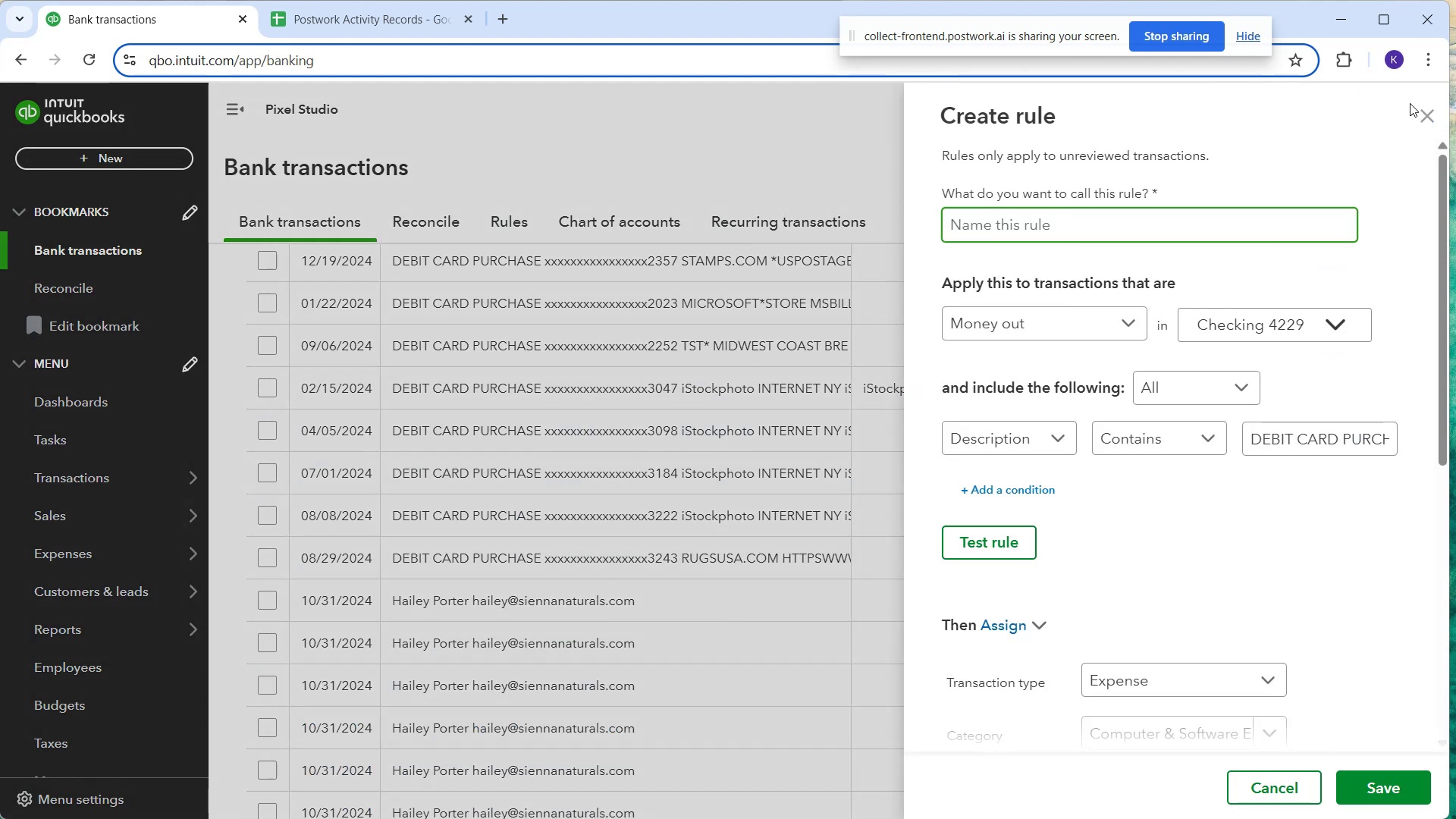 
left_click([586, 532])
 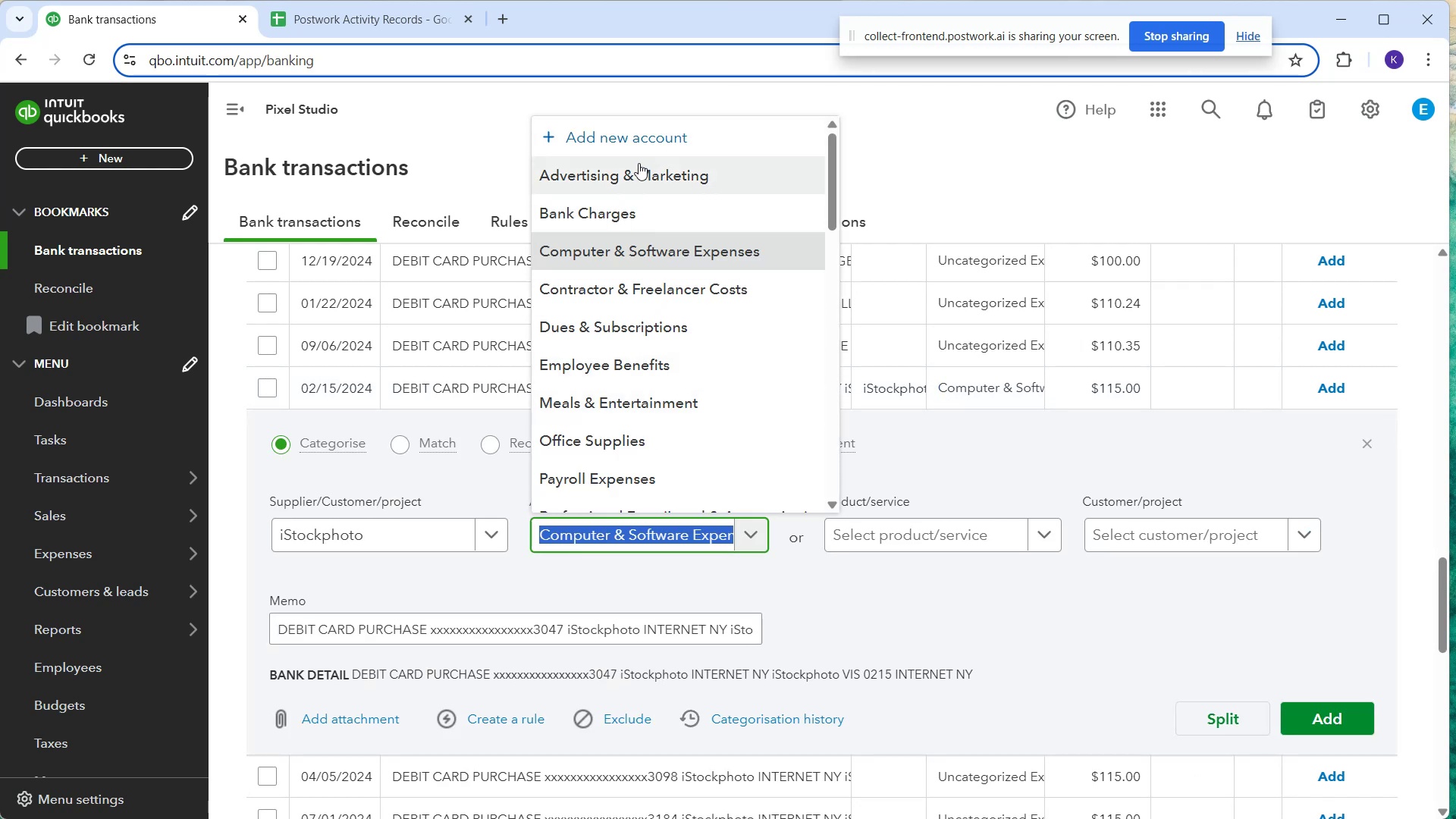 
left_click_drag(start_coordinate=[638, 171], to_coordinate=[635, 175])
 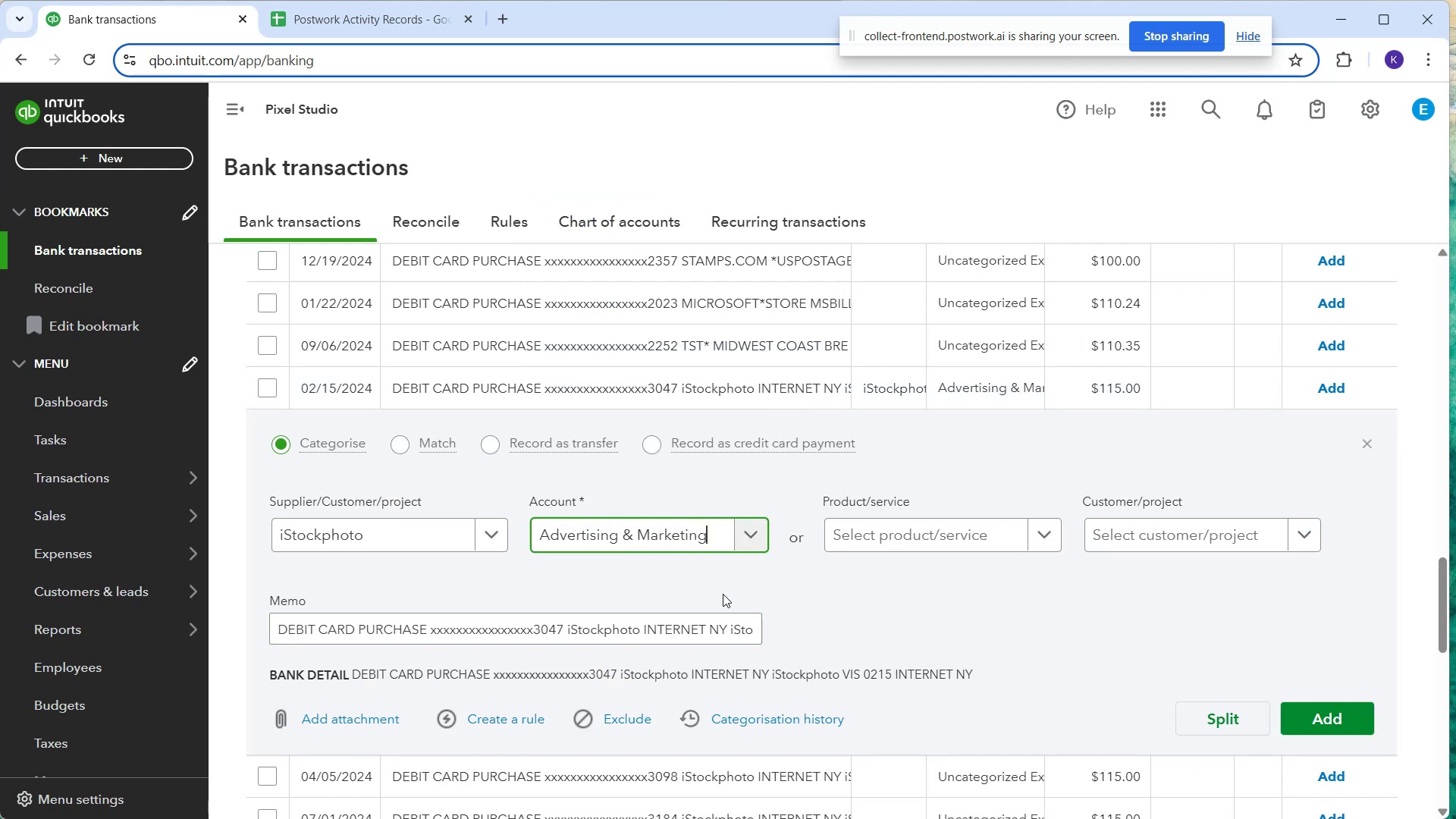 
left_click_drag(start_coordinate=[703, 534], to_coordinate=[498, 542])
 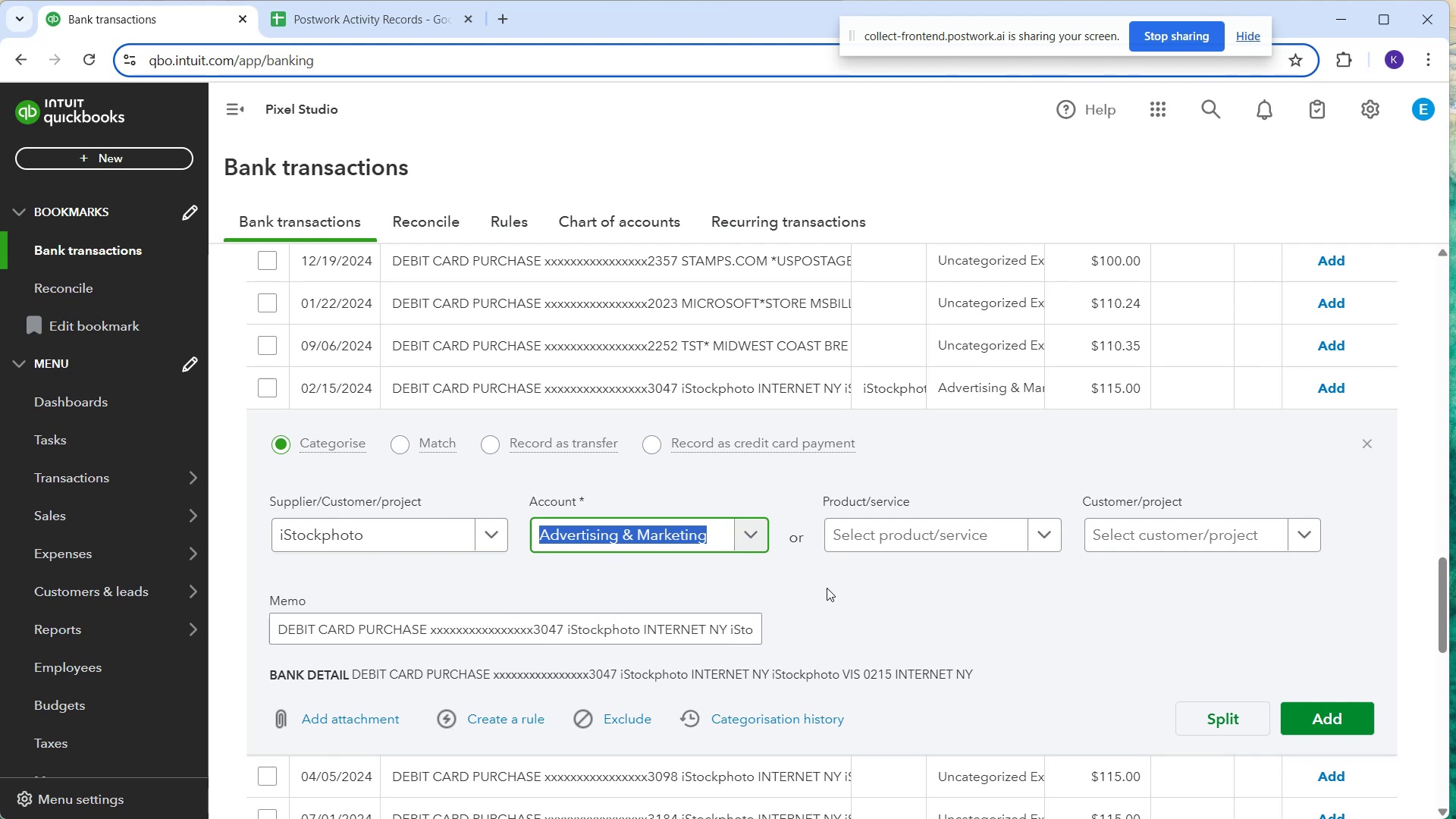 
wait(9.16)
 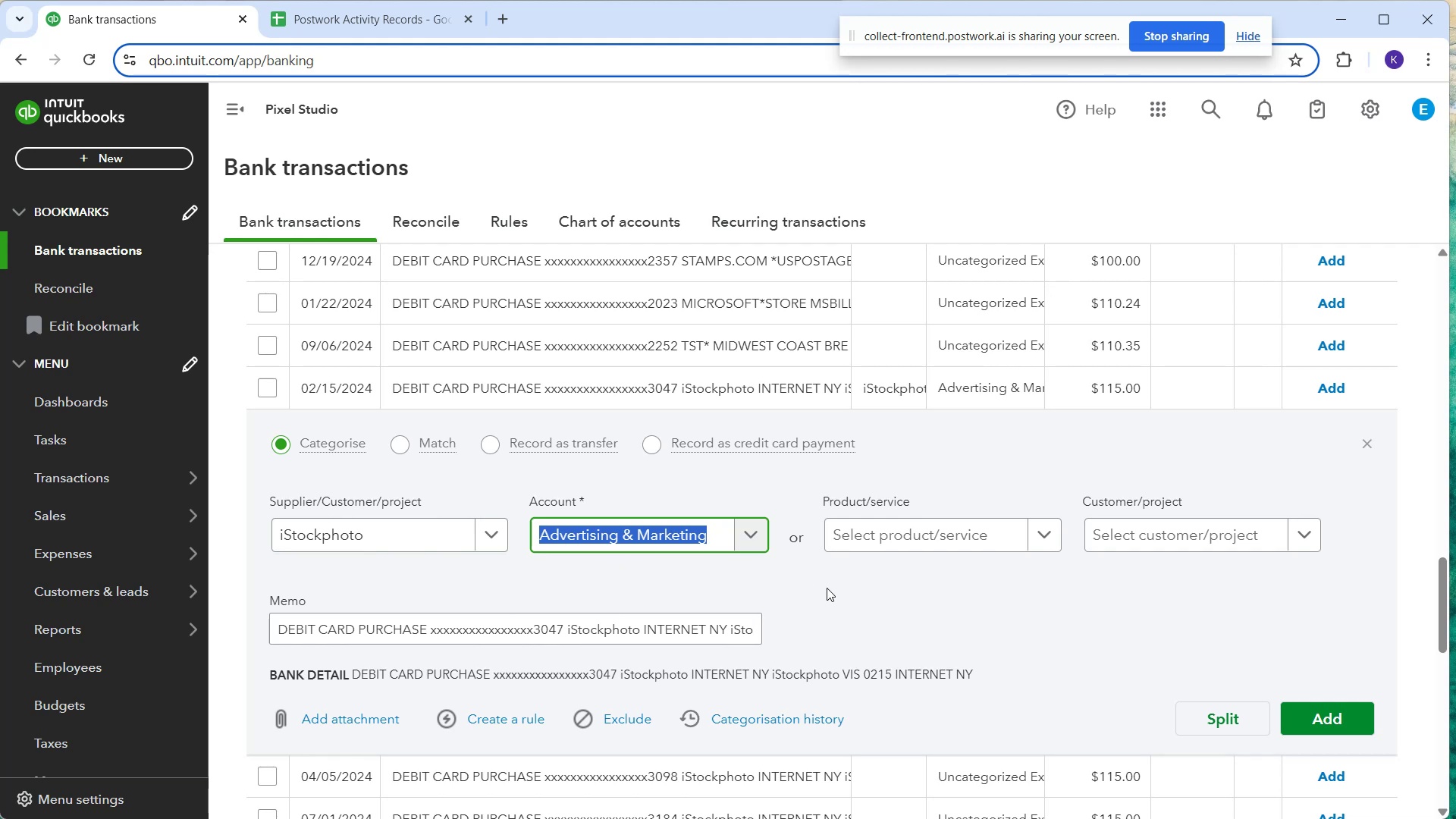 
left_click([1031, 464])
 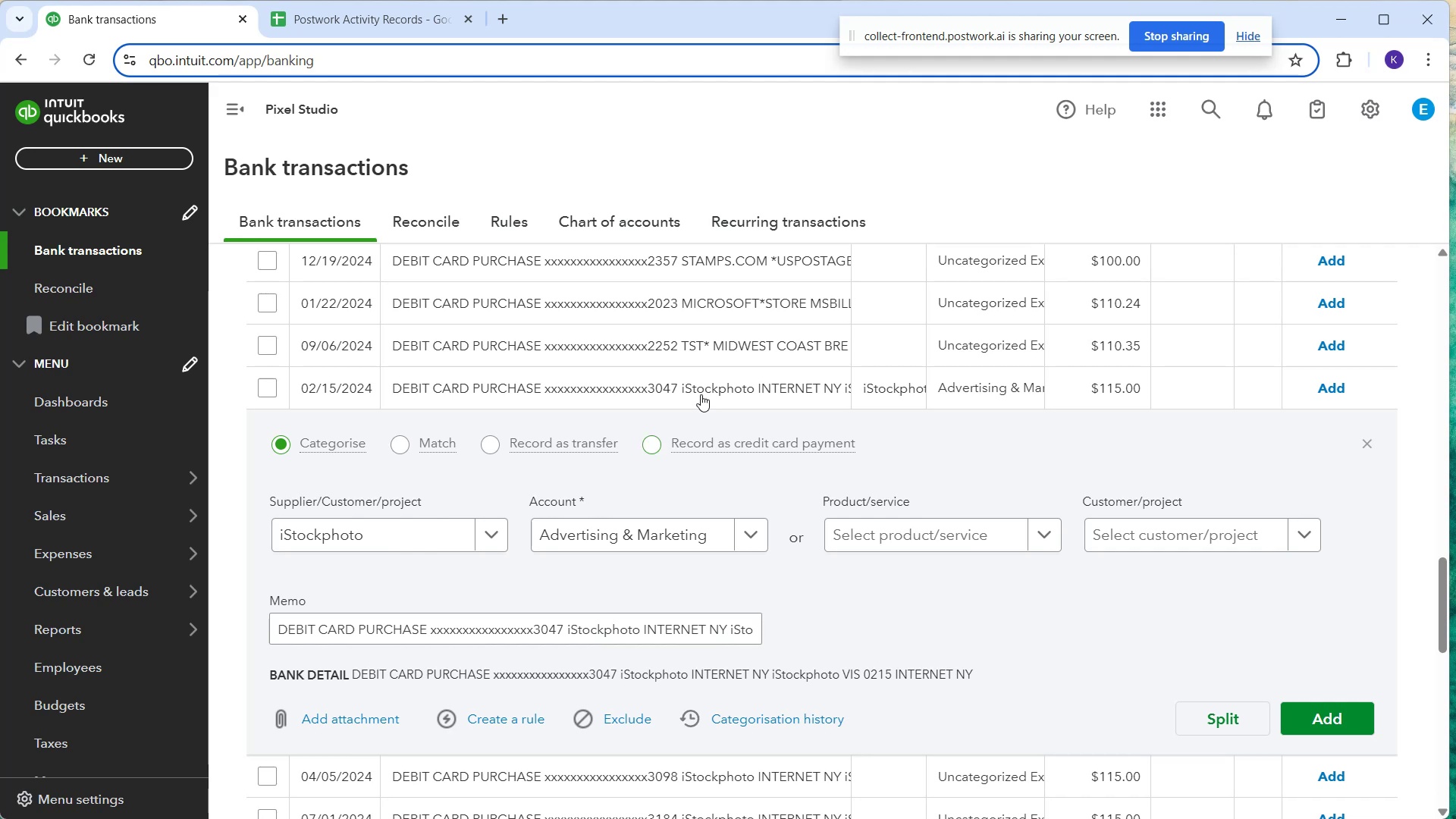 
wait(22.44)
 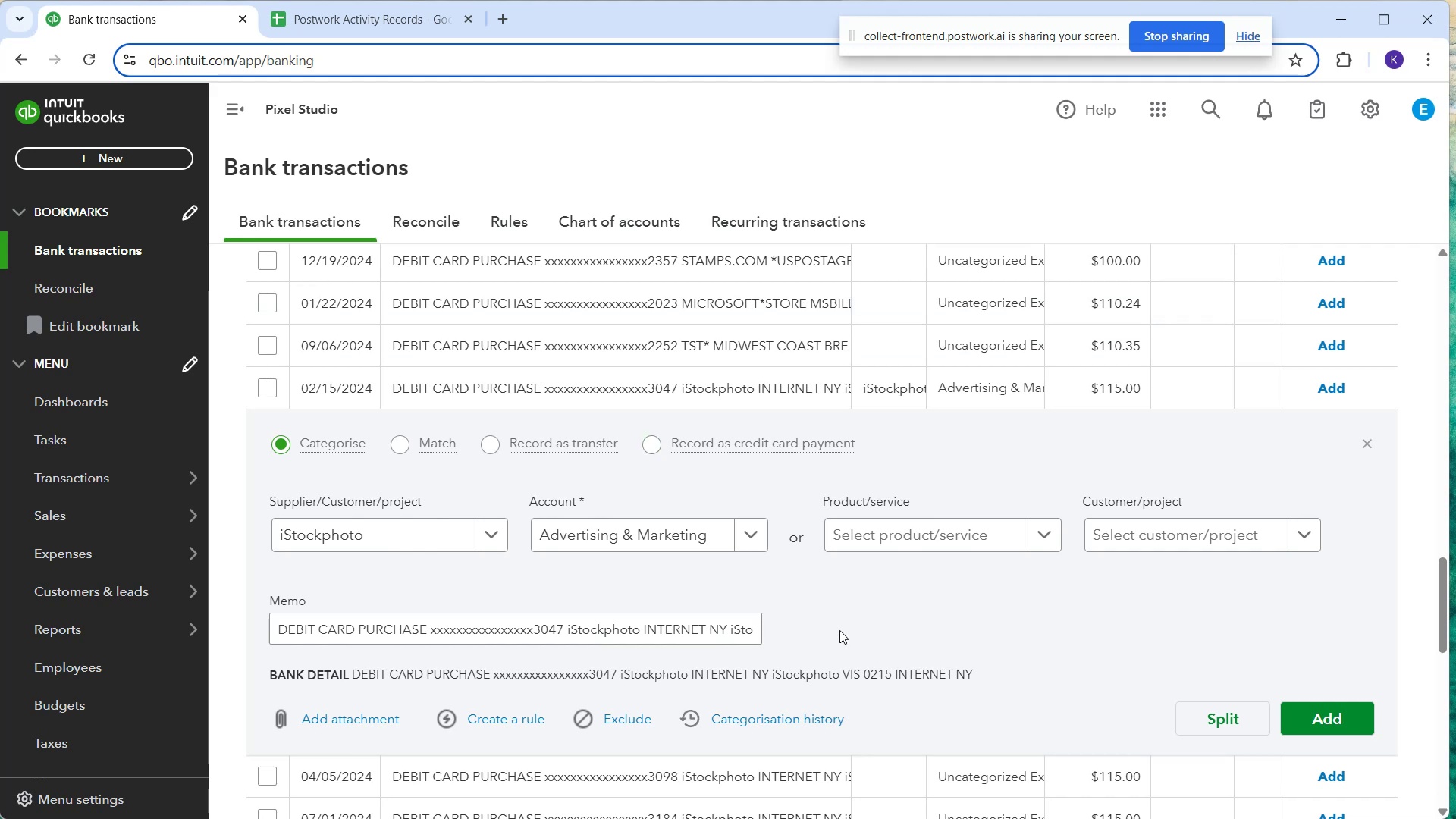 
type(Istockphoy)
key(Backspace)
type(to)
 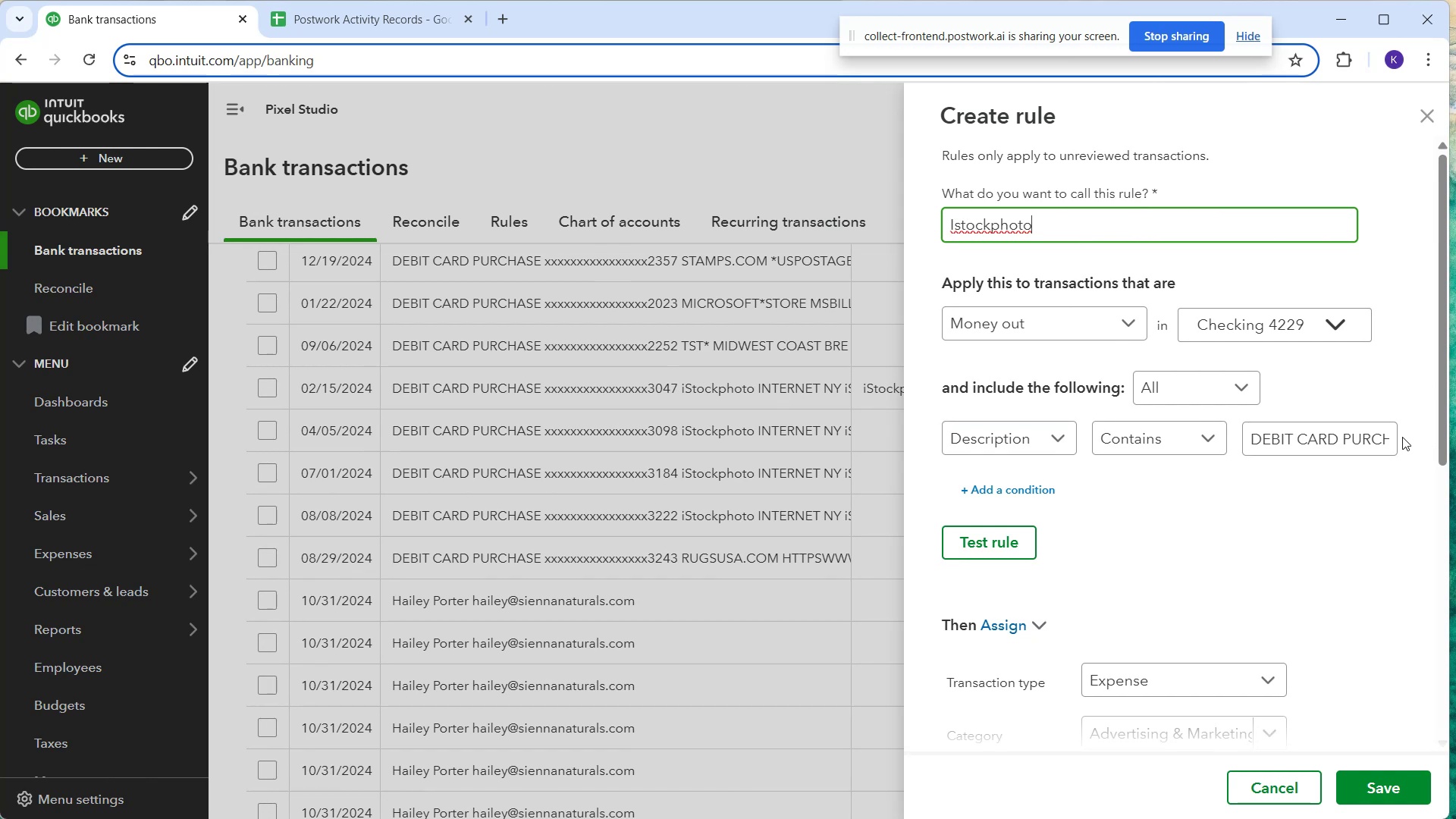 
left_click_drag(start_coordinate=[1360, 437], to_coordinate=[1197, 470])
 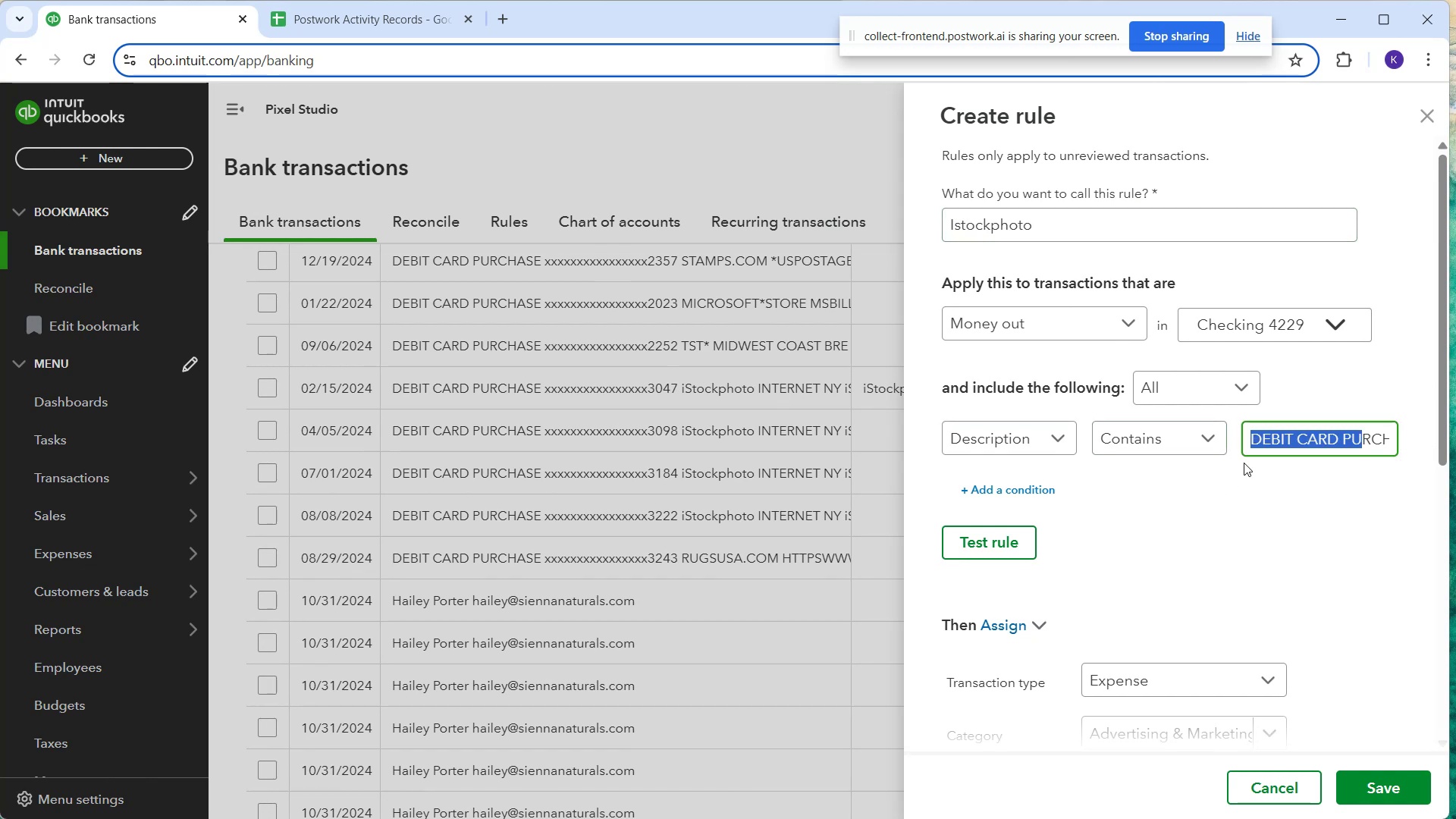 
key(Backspace)
 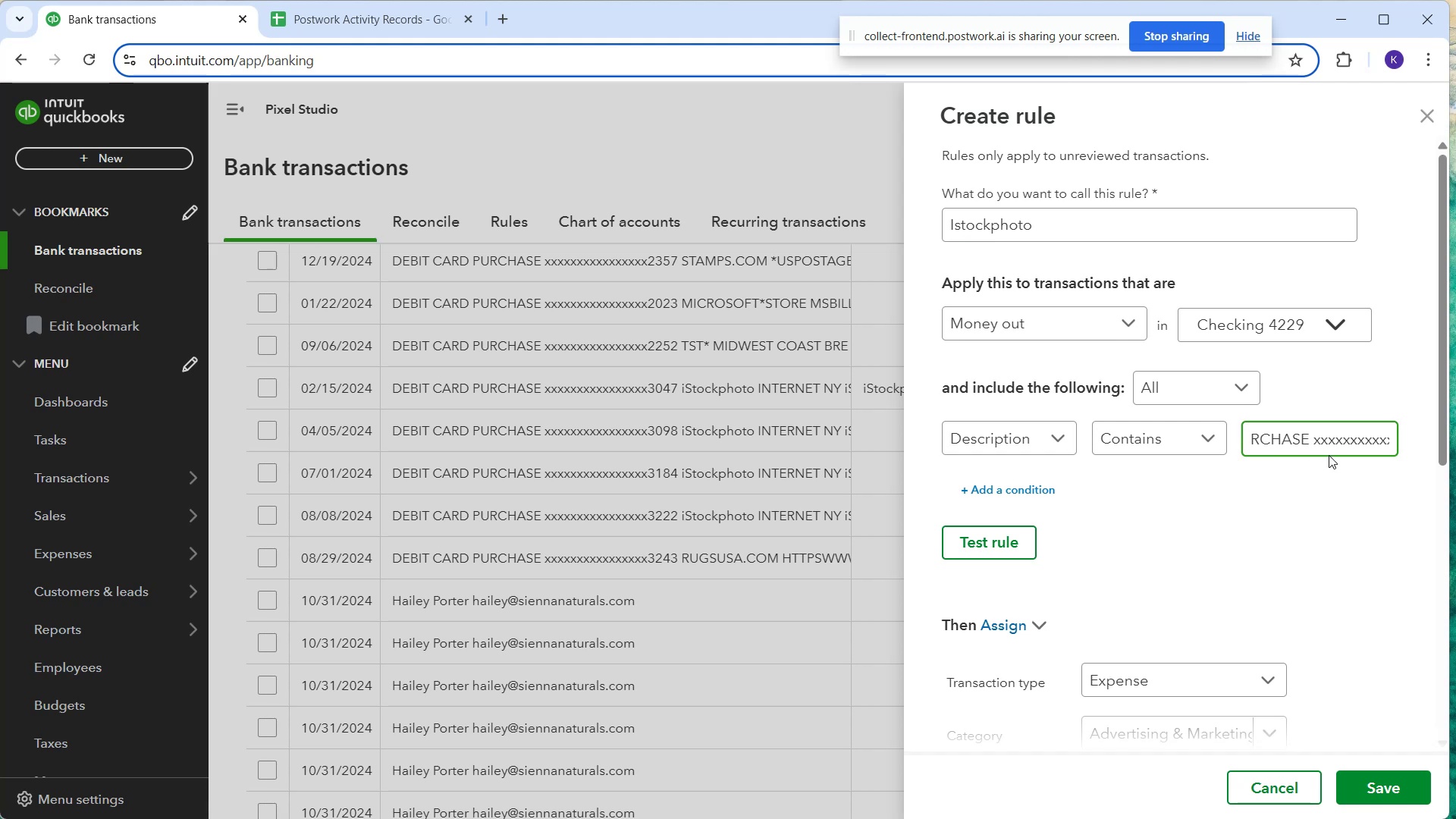 
left_click_drag(start_coordinate=[1374, 438], to_coordinate=[1214, 453])
 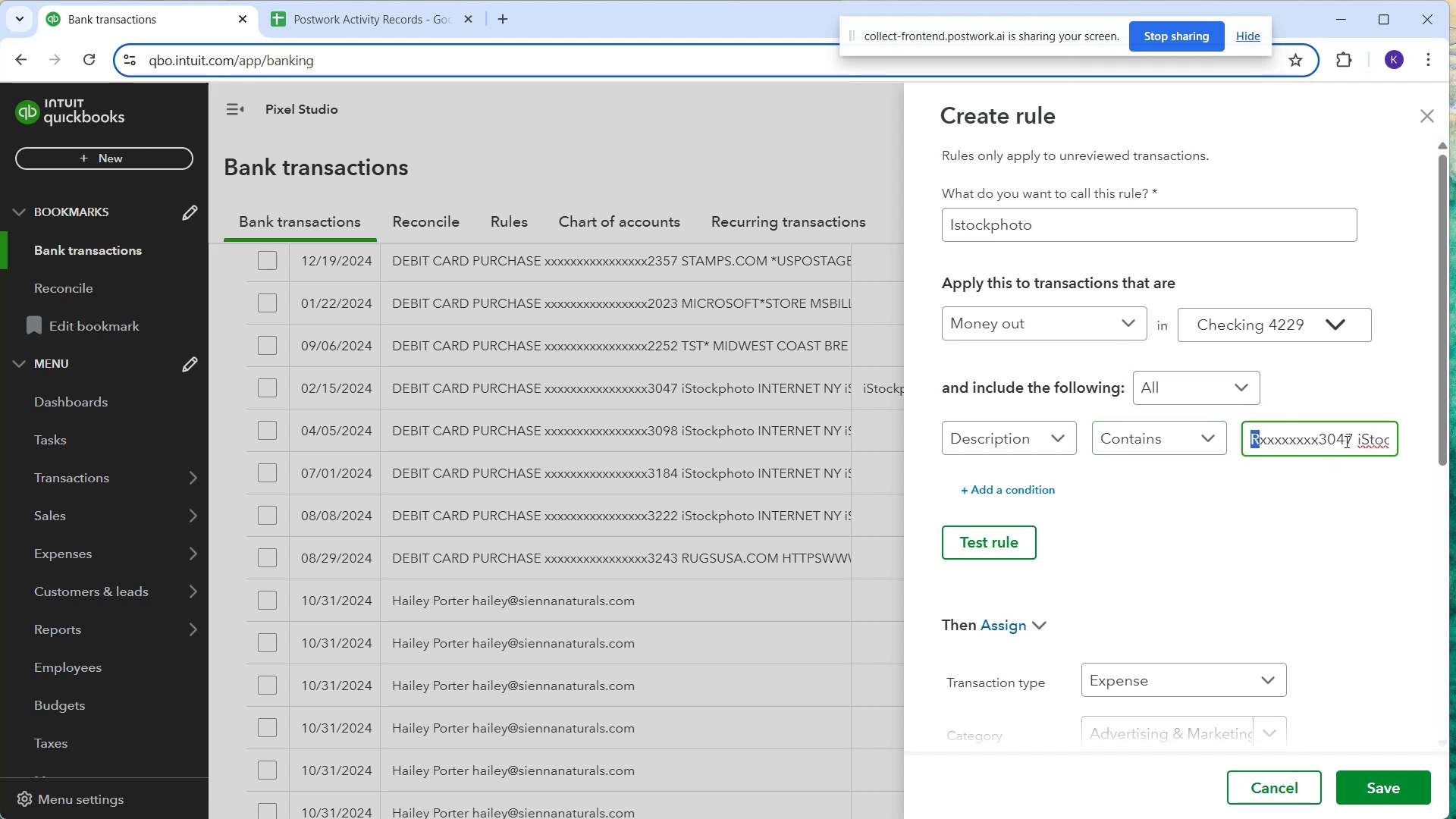 
key(Backspace)
 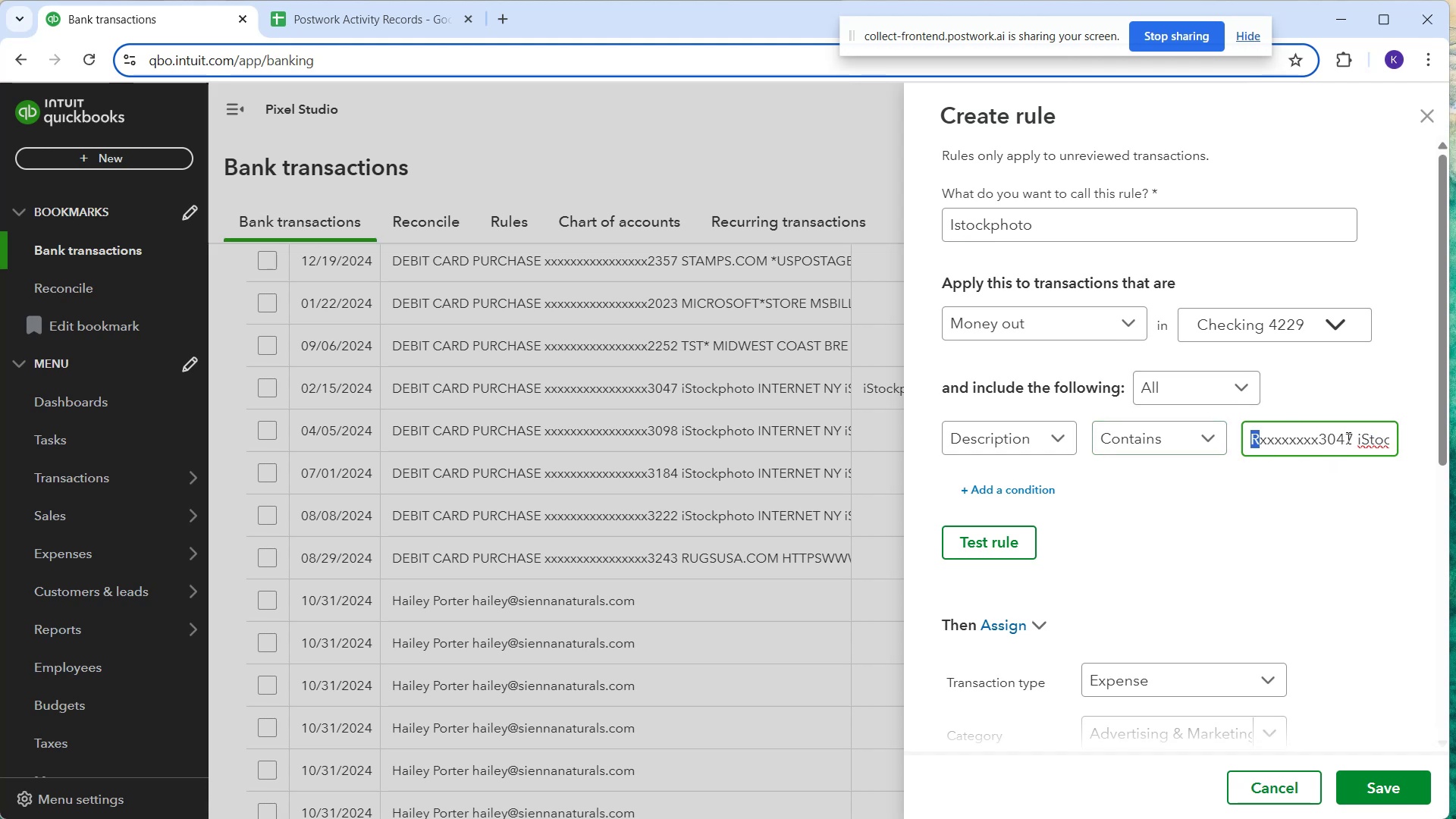 
left_click_drag(start_coordinate=[1354, 442], to_coordinate=[1199, 458])
 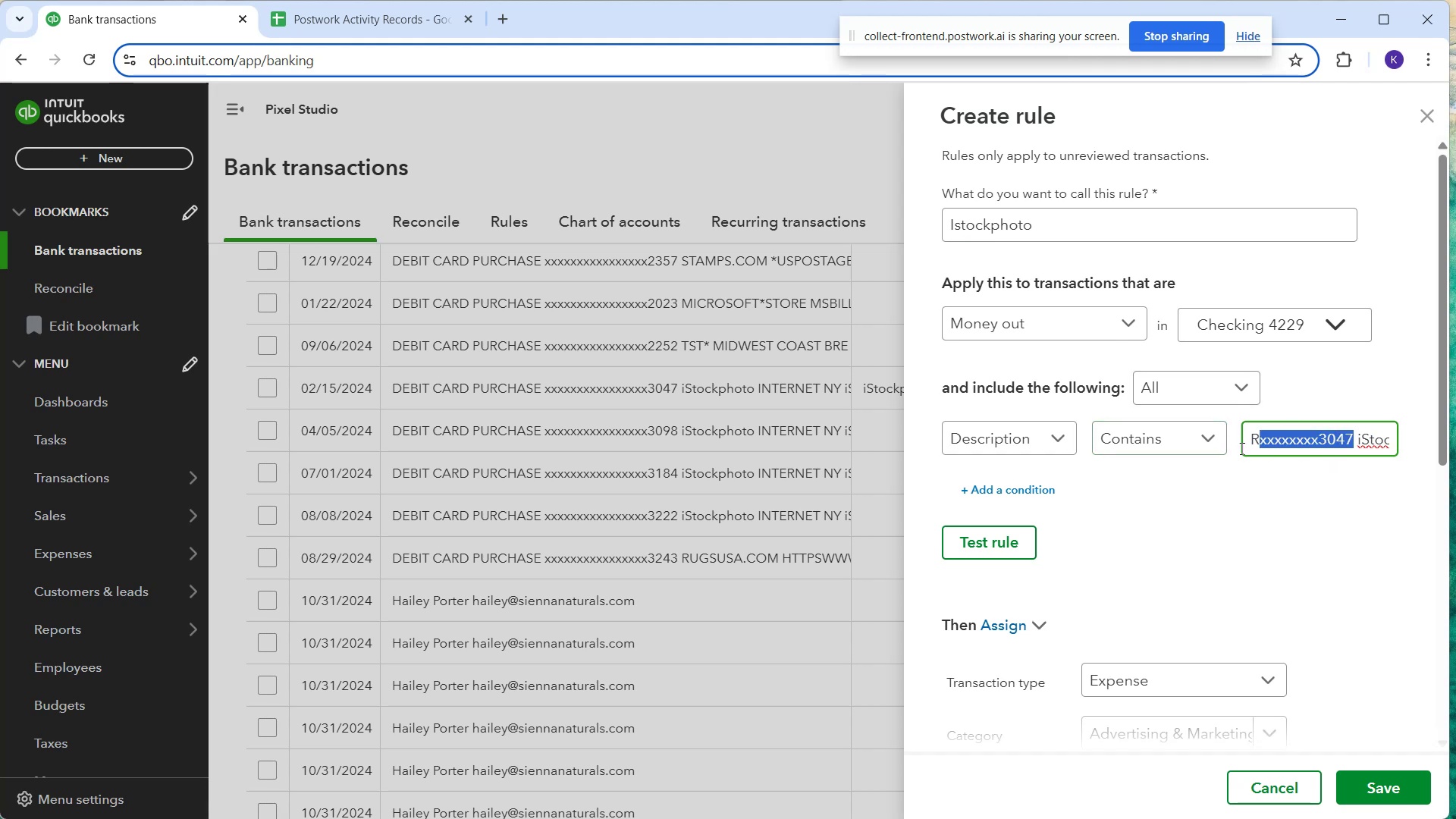 
key(Backspace)
 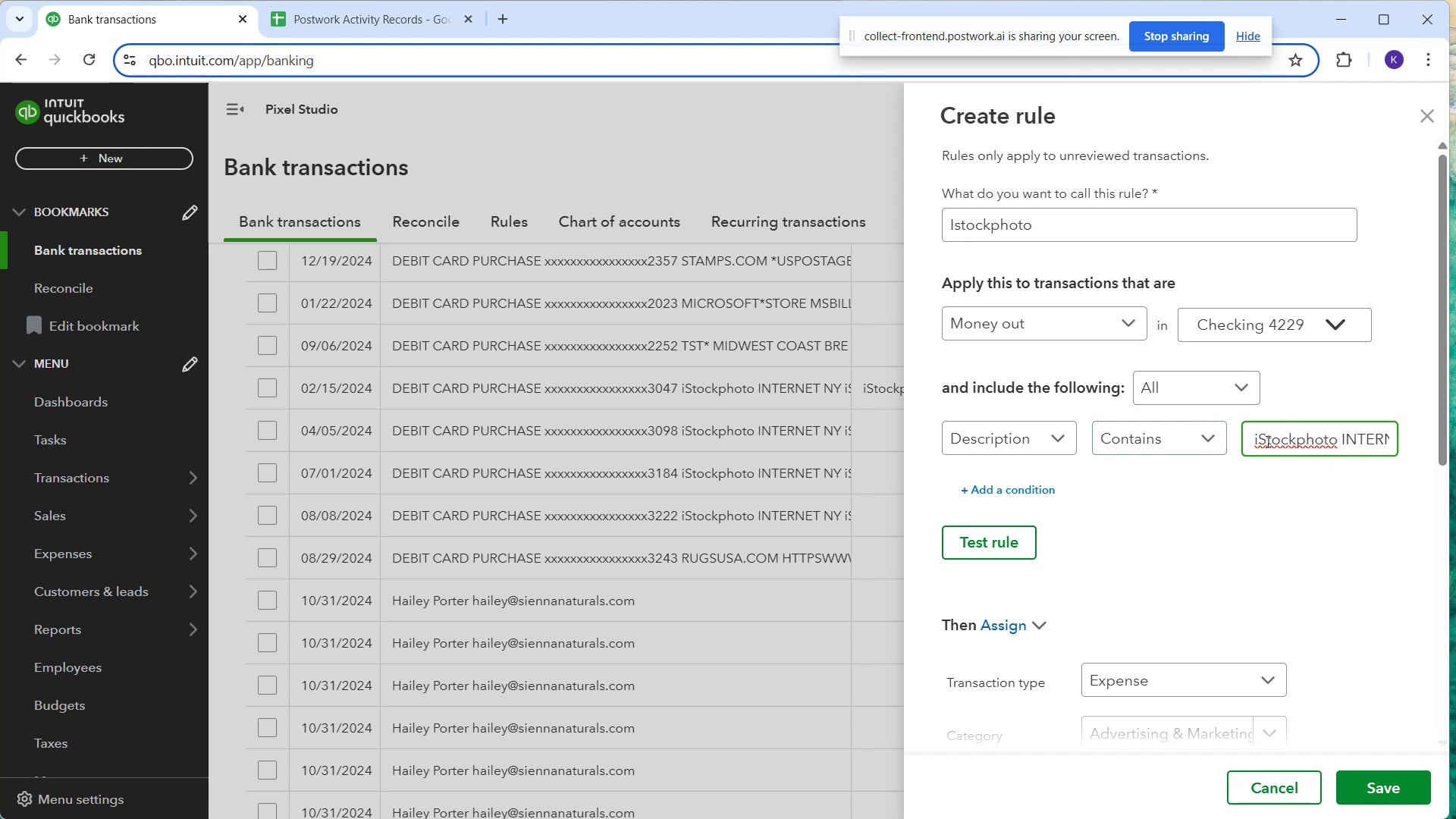 
left_click_drag(start_coordinate=[1248, 441], to_coordinate=[1179, 459])
 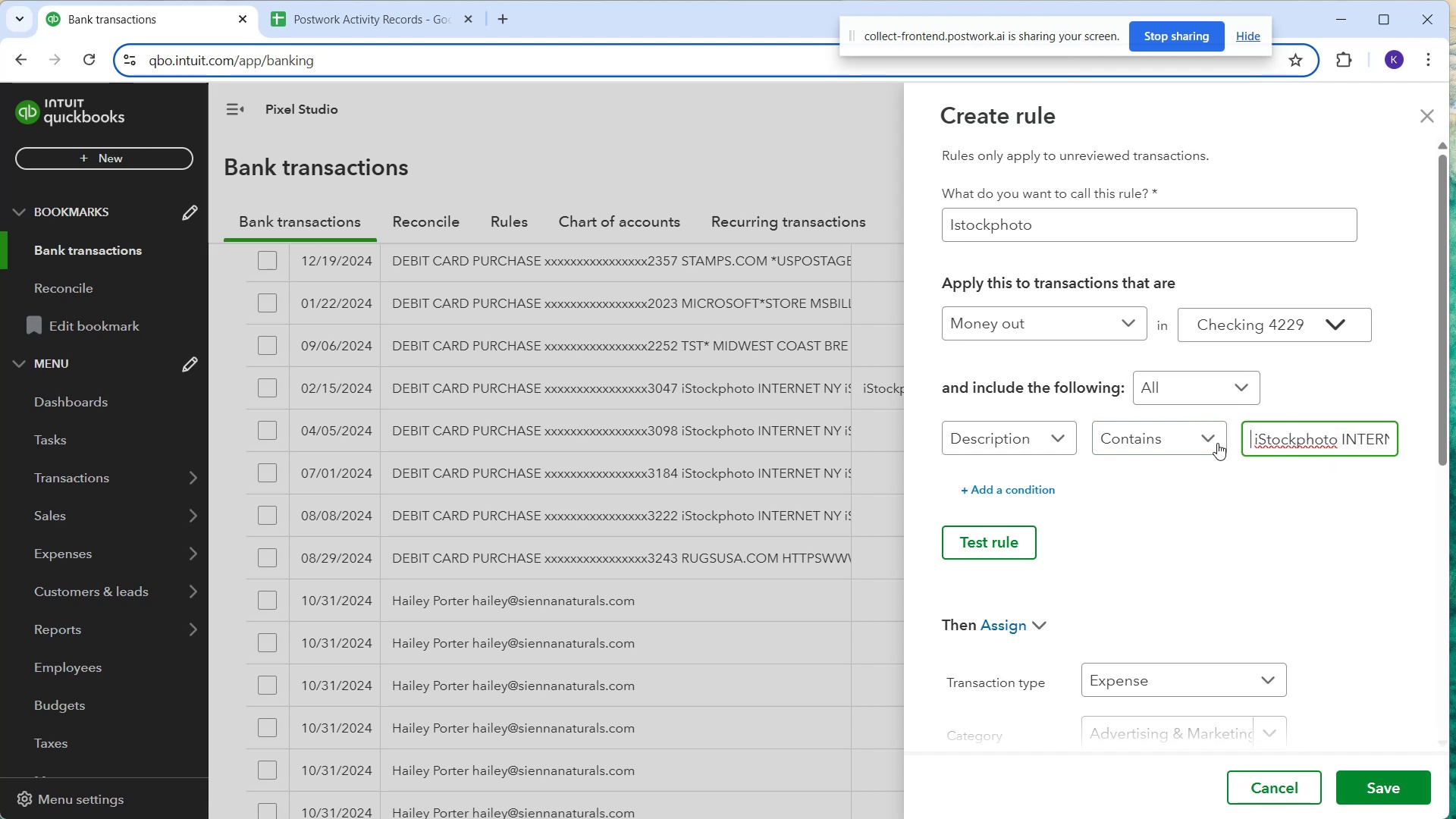 
key(Backspace)
 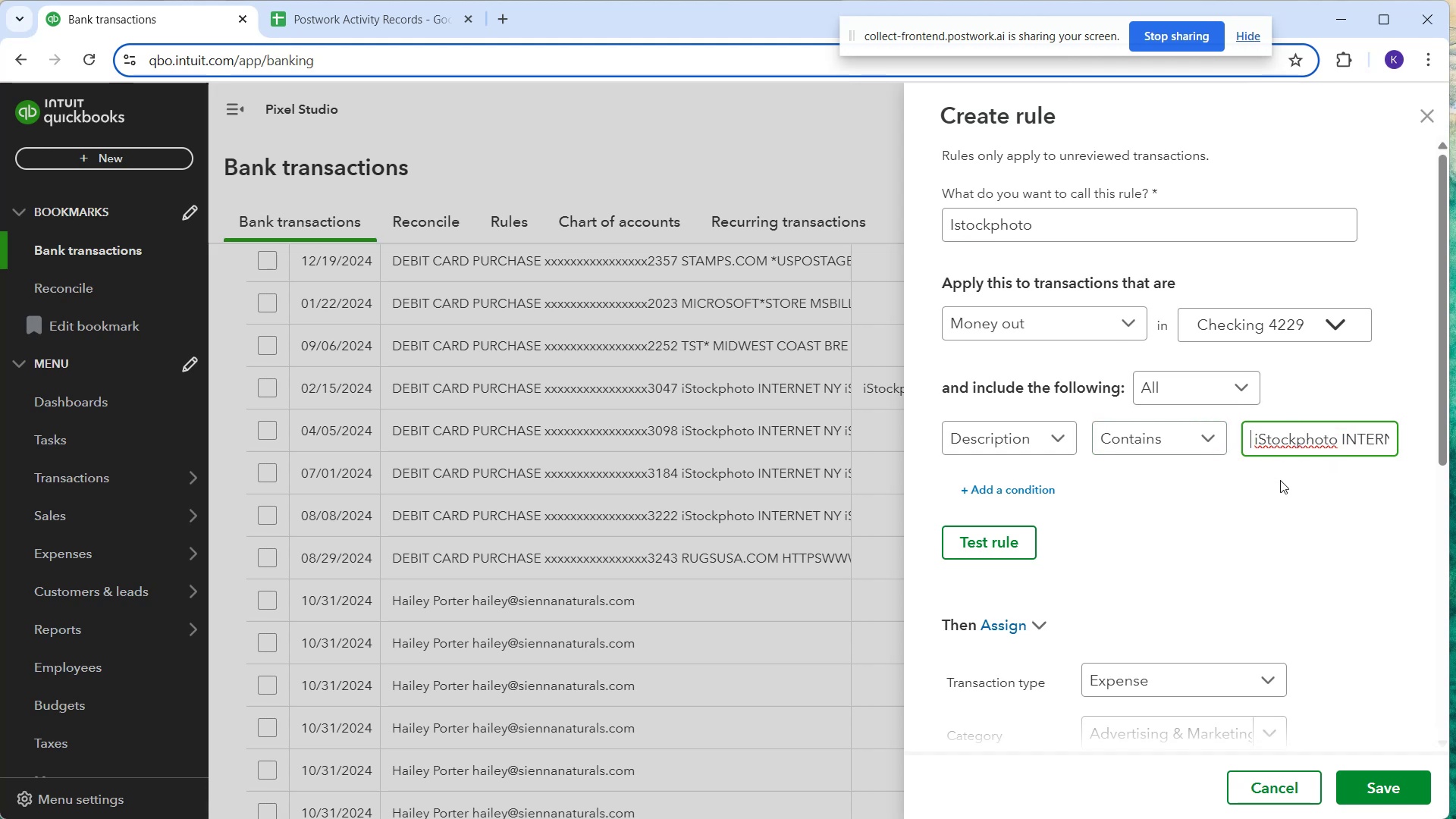 
key(Delete)
 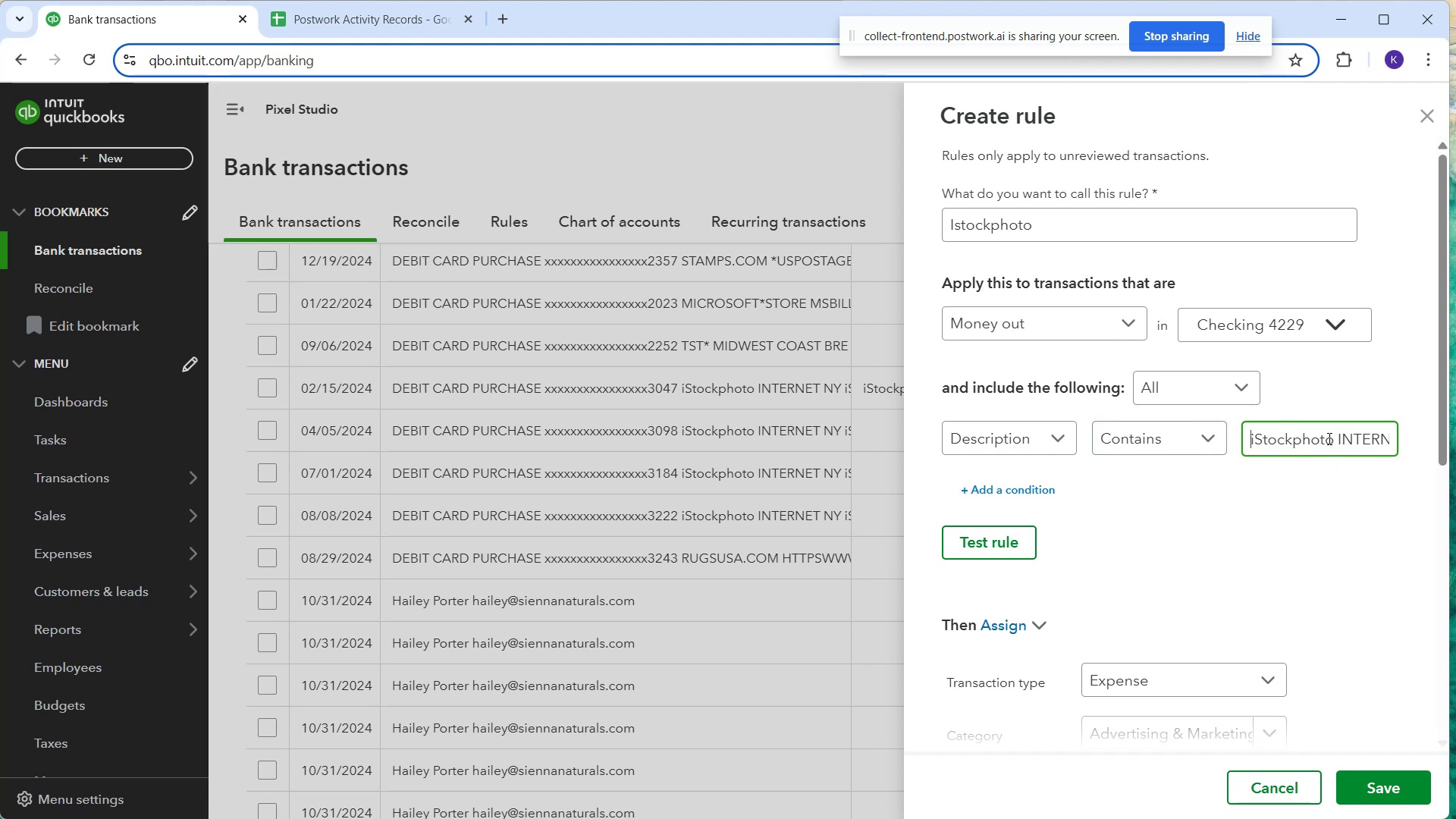 
left_click_drag(start_coordinate=[1336, 437], to_coordinate=[1455, 334])
 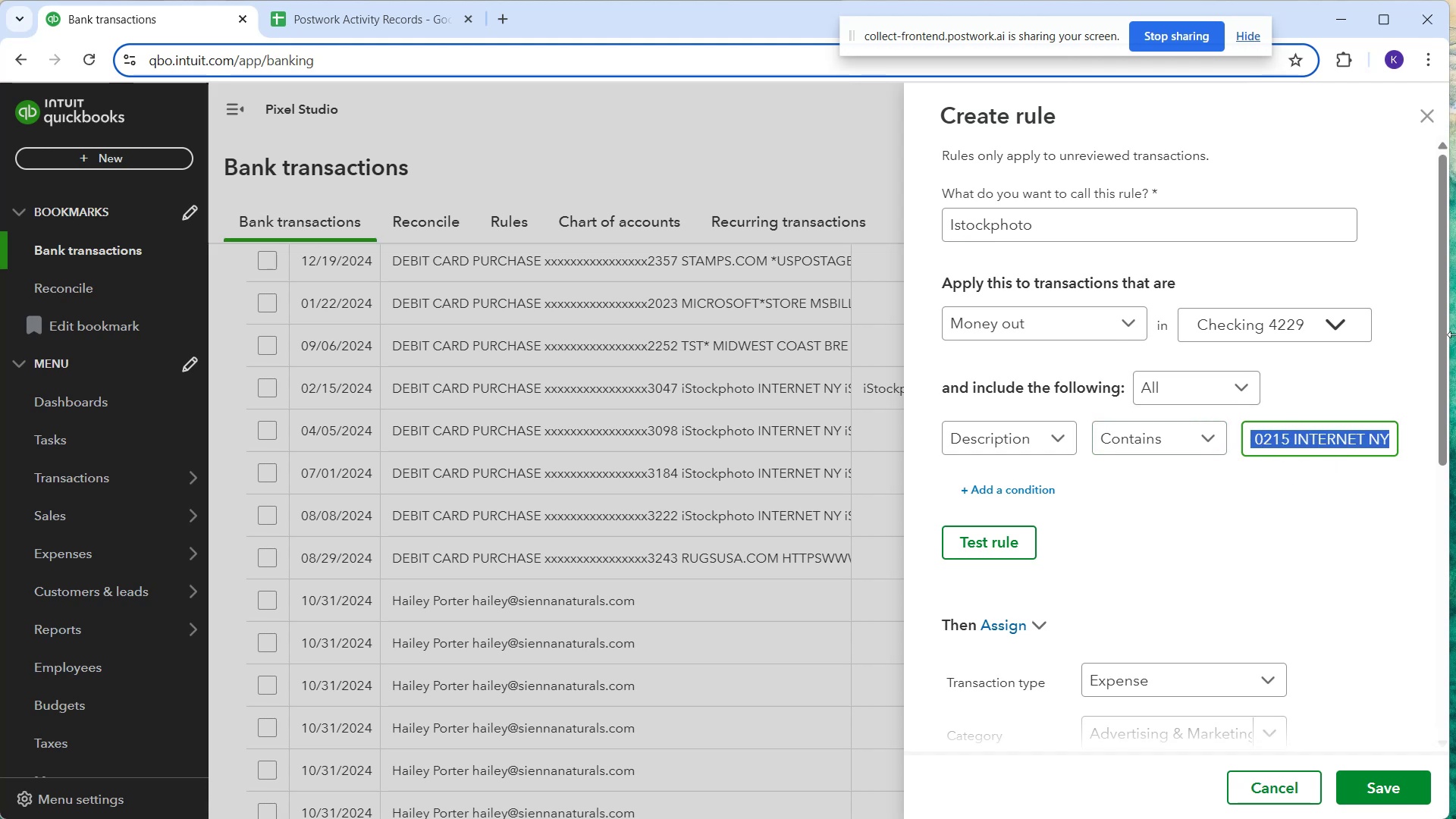 
key(Delete)
 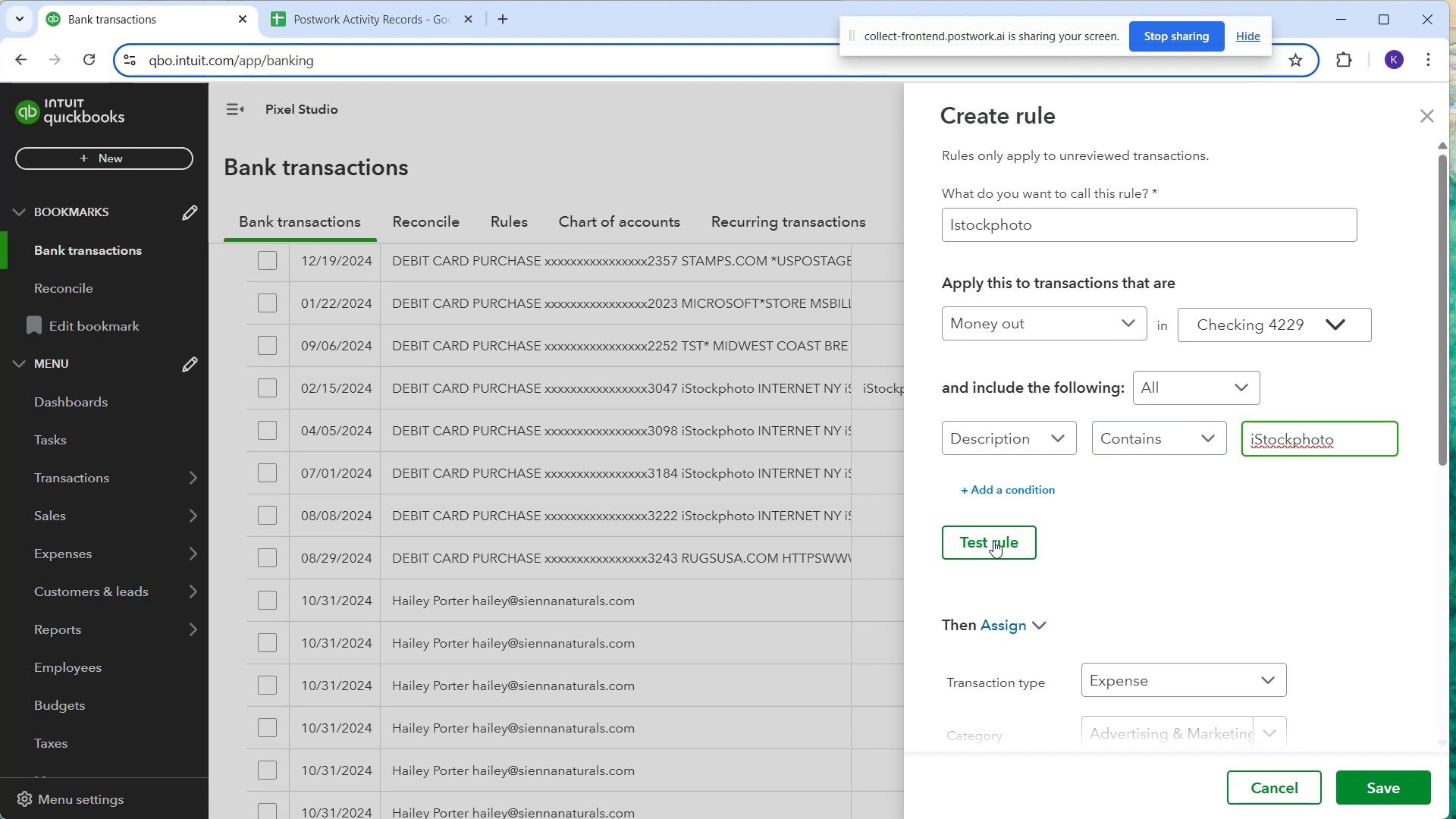 
left_click([987, 553])
 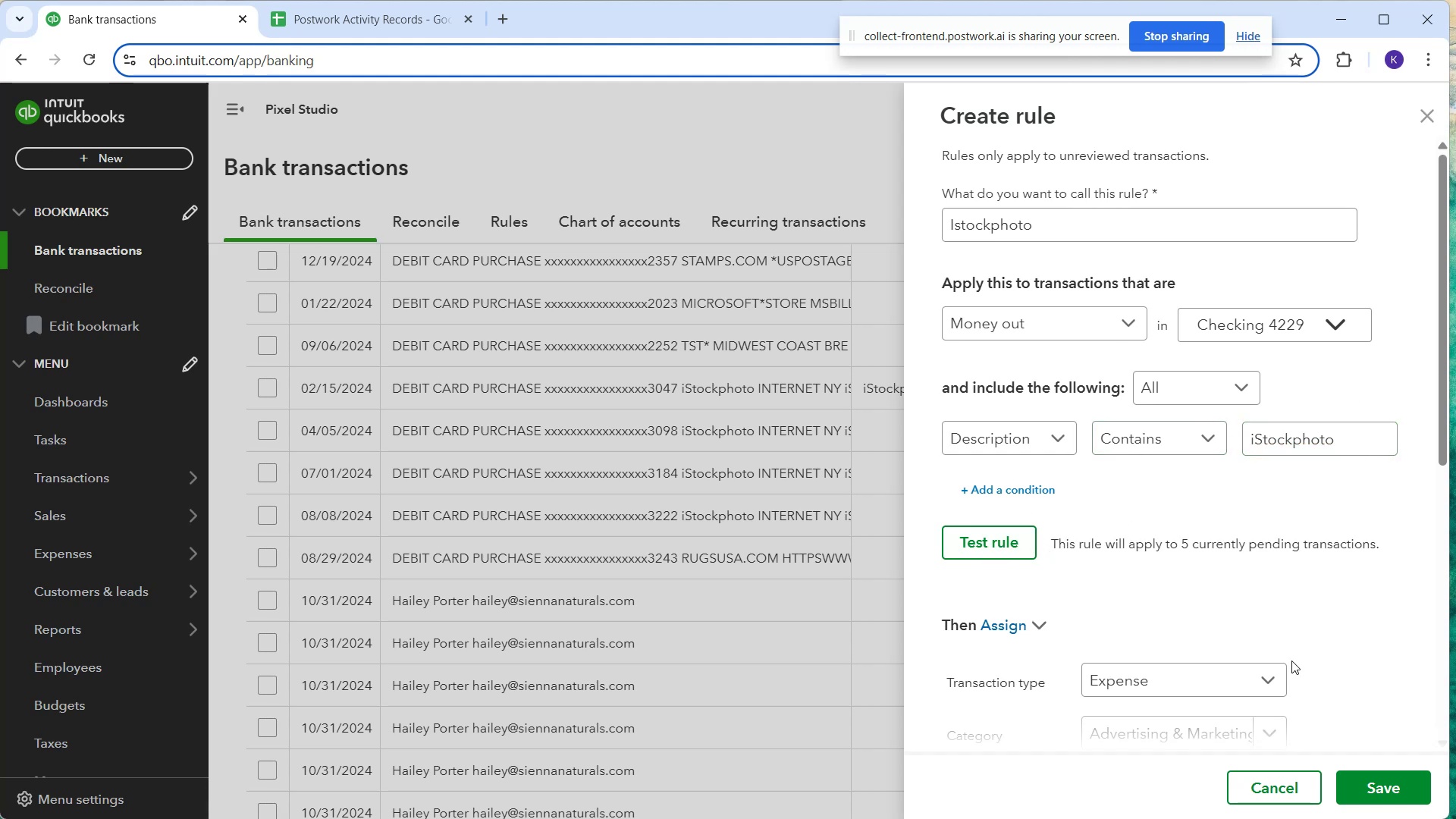 
scroll: coordinate [1209, 689], scroll_direction: down, amount: 8.0
 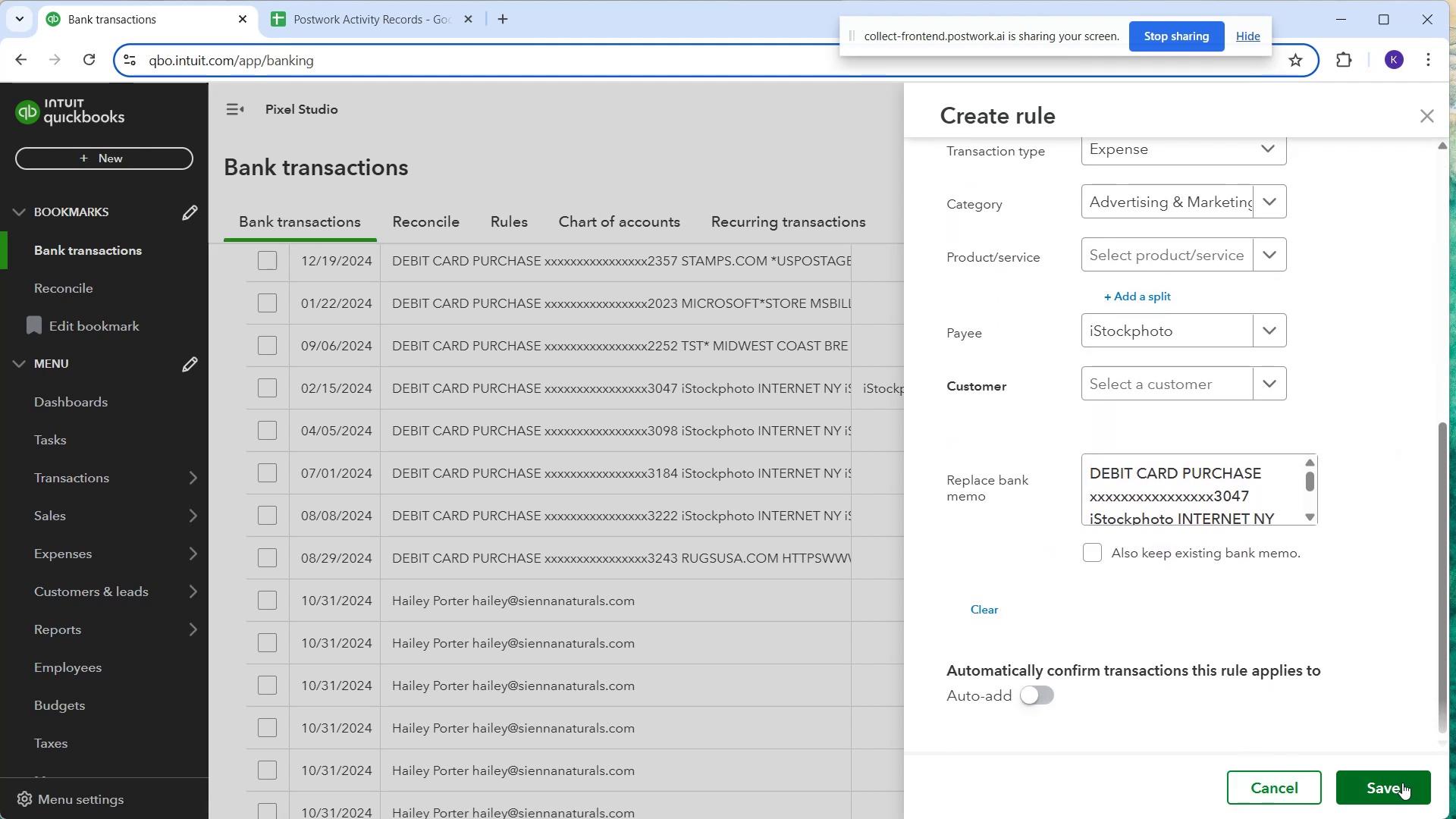 
left_click([1404, 784])
 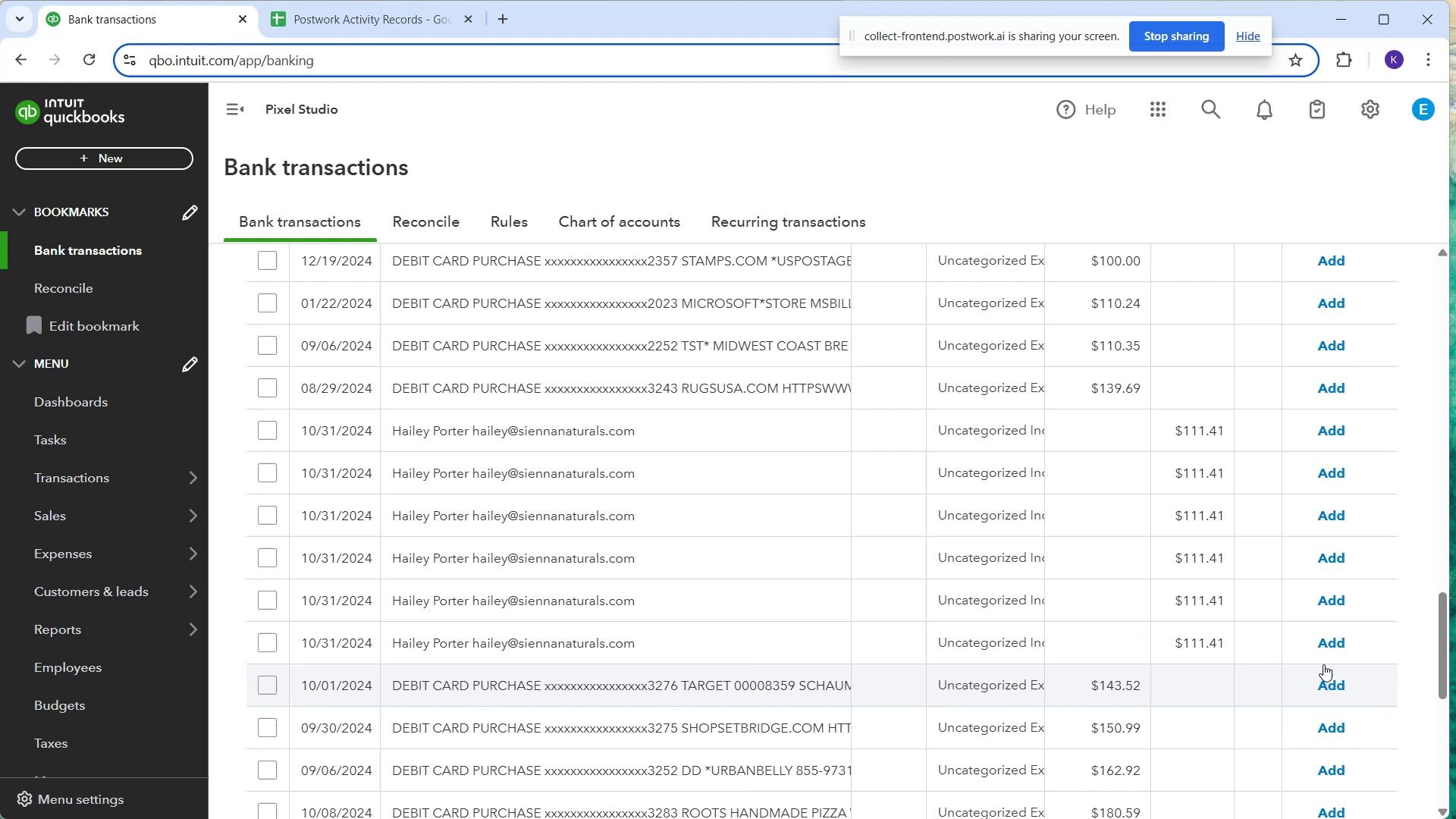 
wait(17.84)
 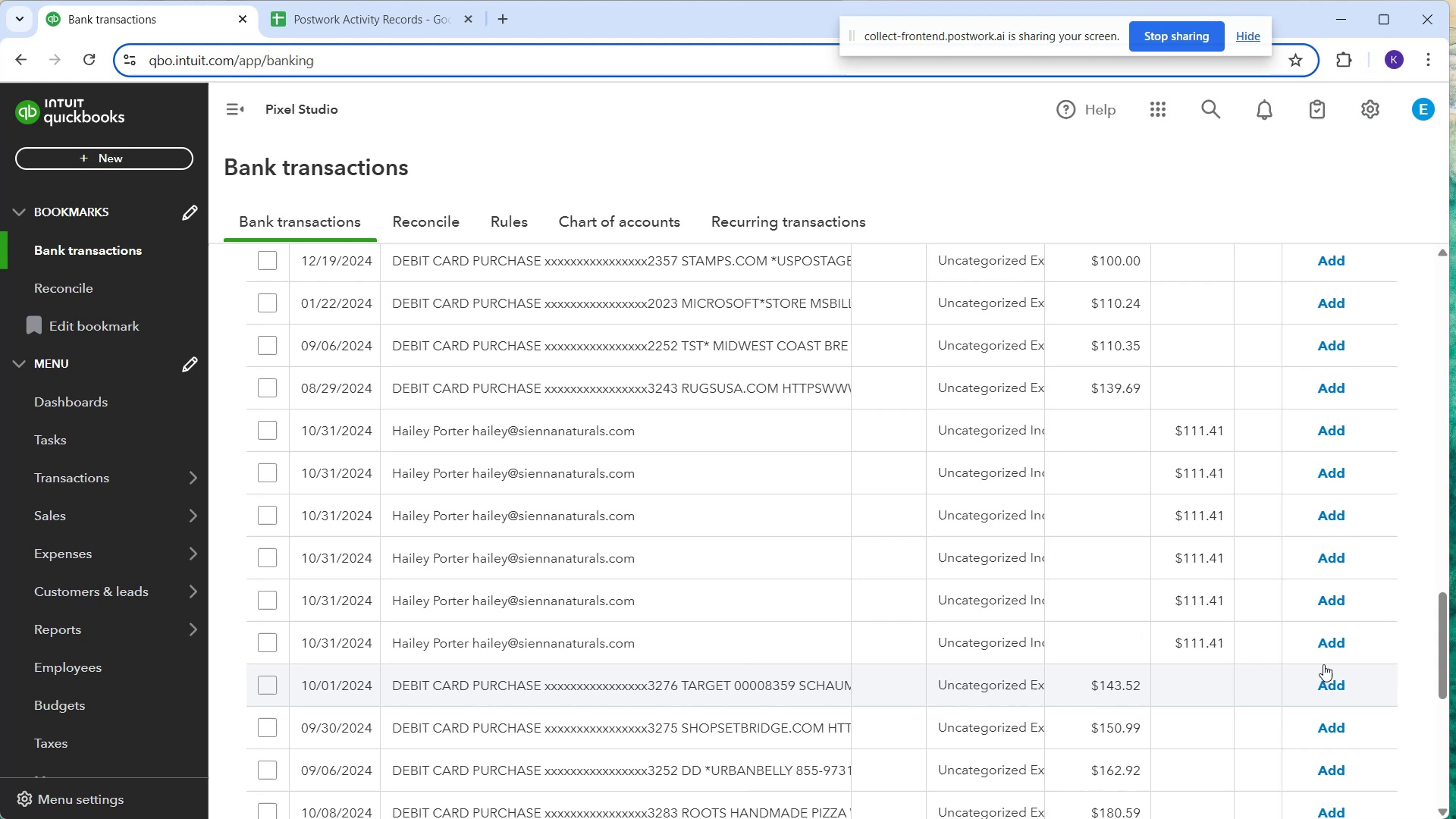 
scroll: coordinate [929, 519], scroll_direction: up, amount: 17.0
 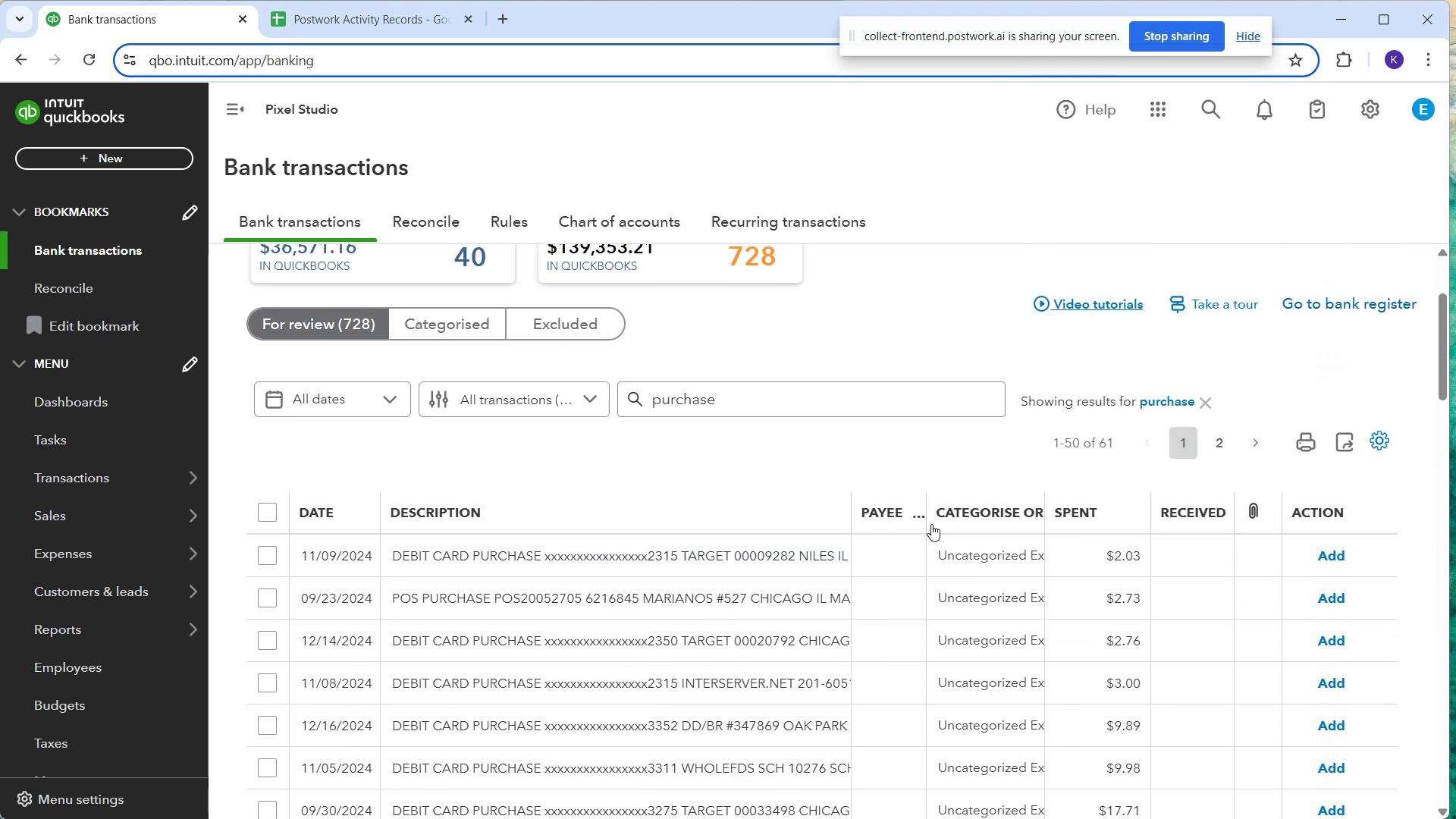 
scroll: coordinate [897, 604], scroll_direction: down, amount: 23.0
 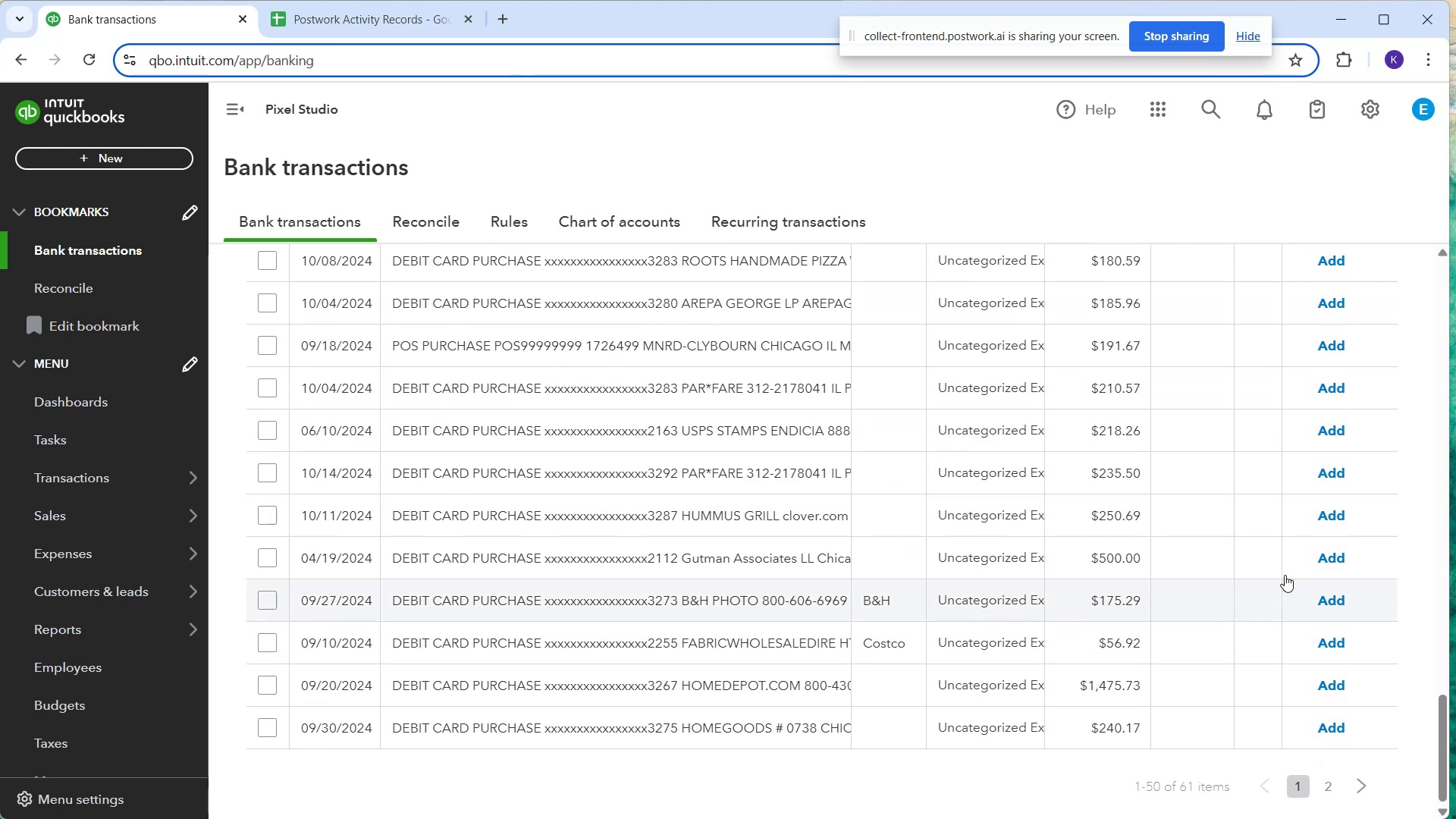 
wait(5.35)
 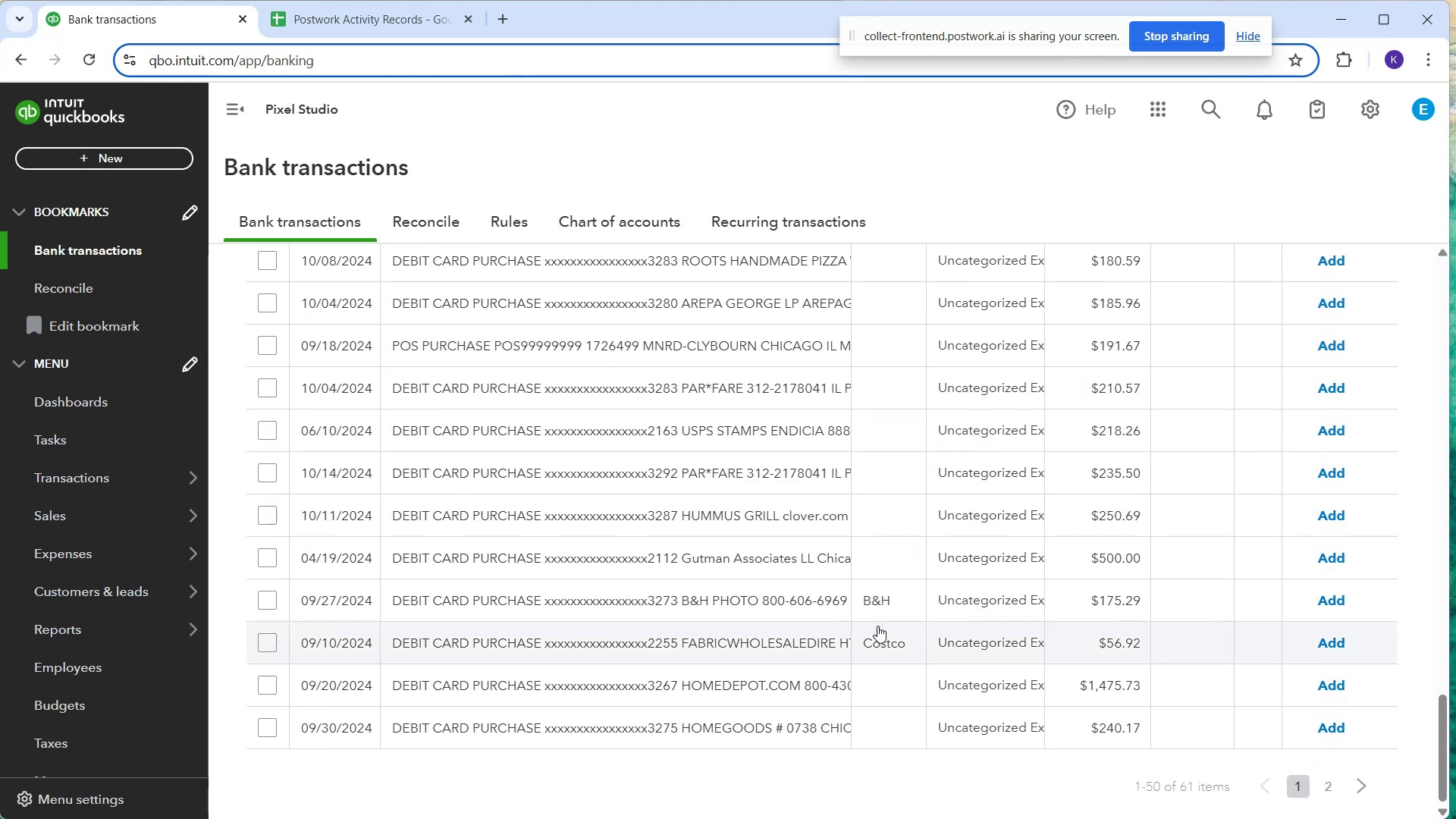 
left_click([1335, 604])
 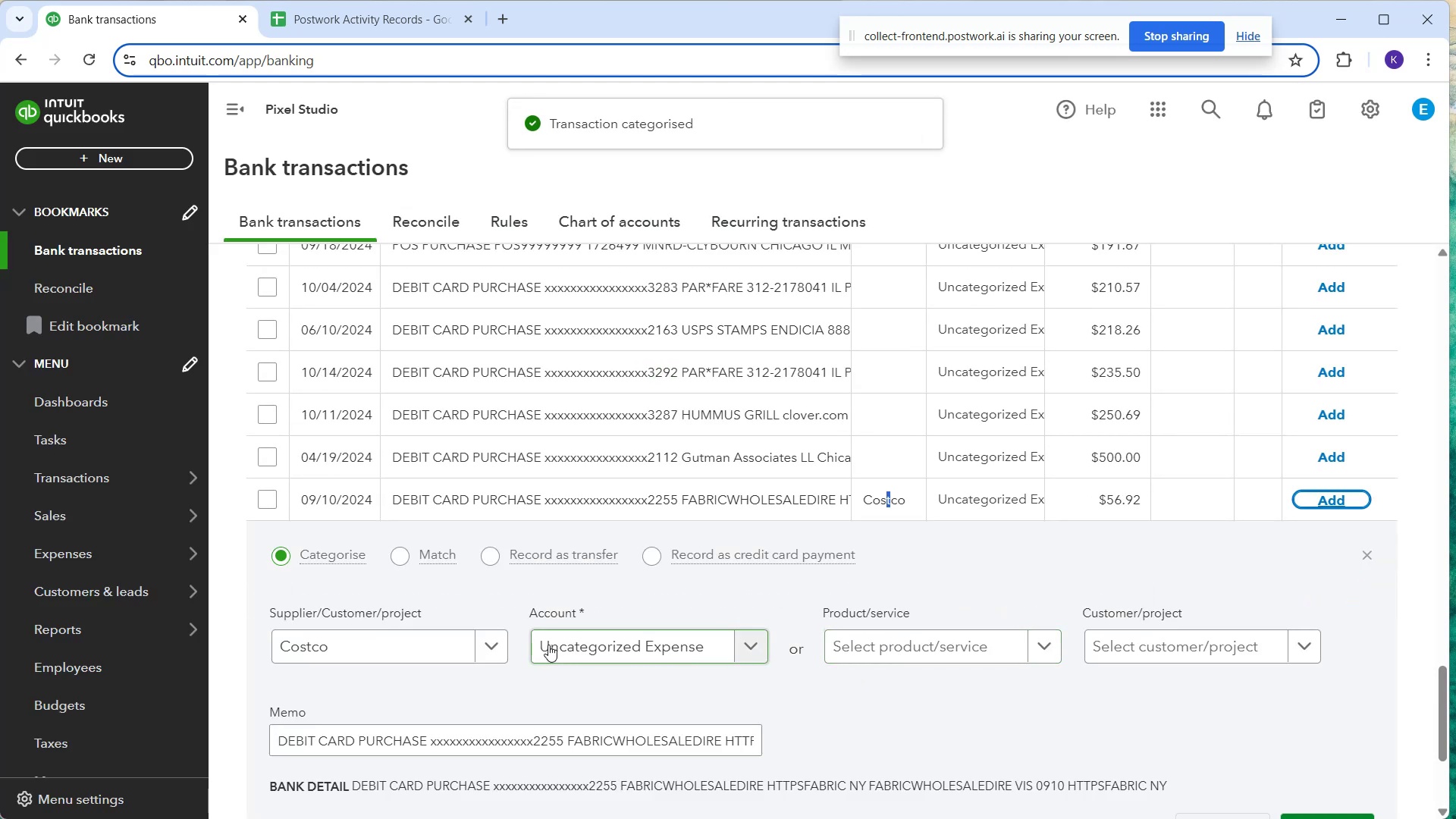 
wait(5.56)
 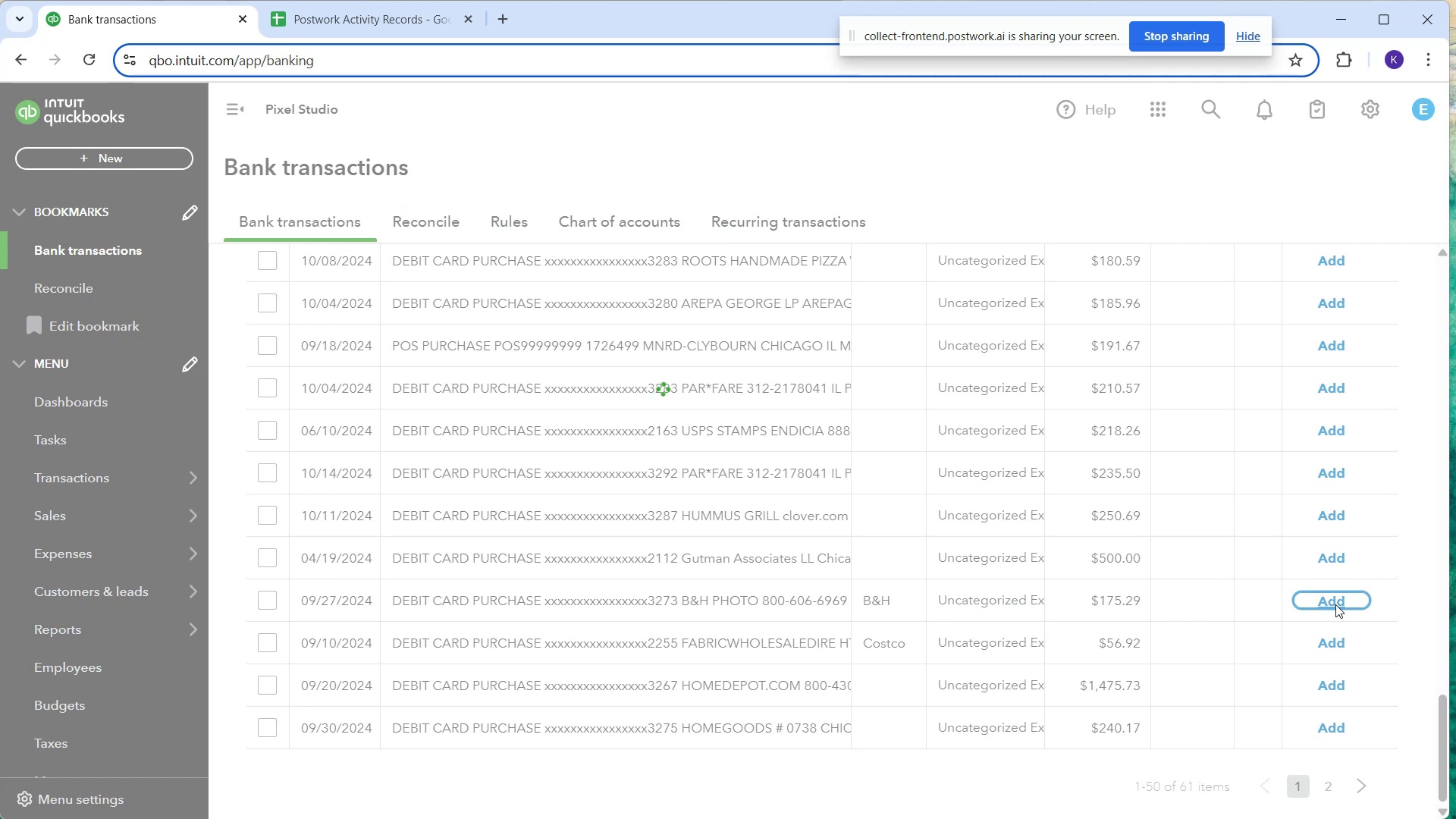 
left_click_drag(start_coordinate=[461, 642], to_coordinate=[288, 664])
 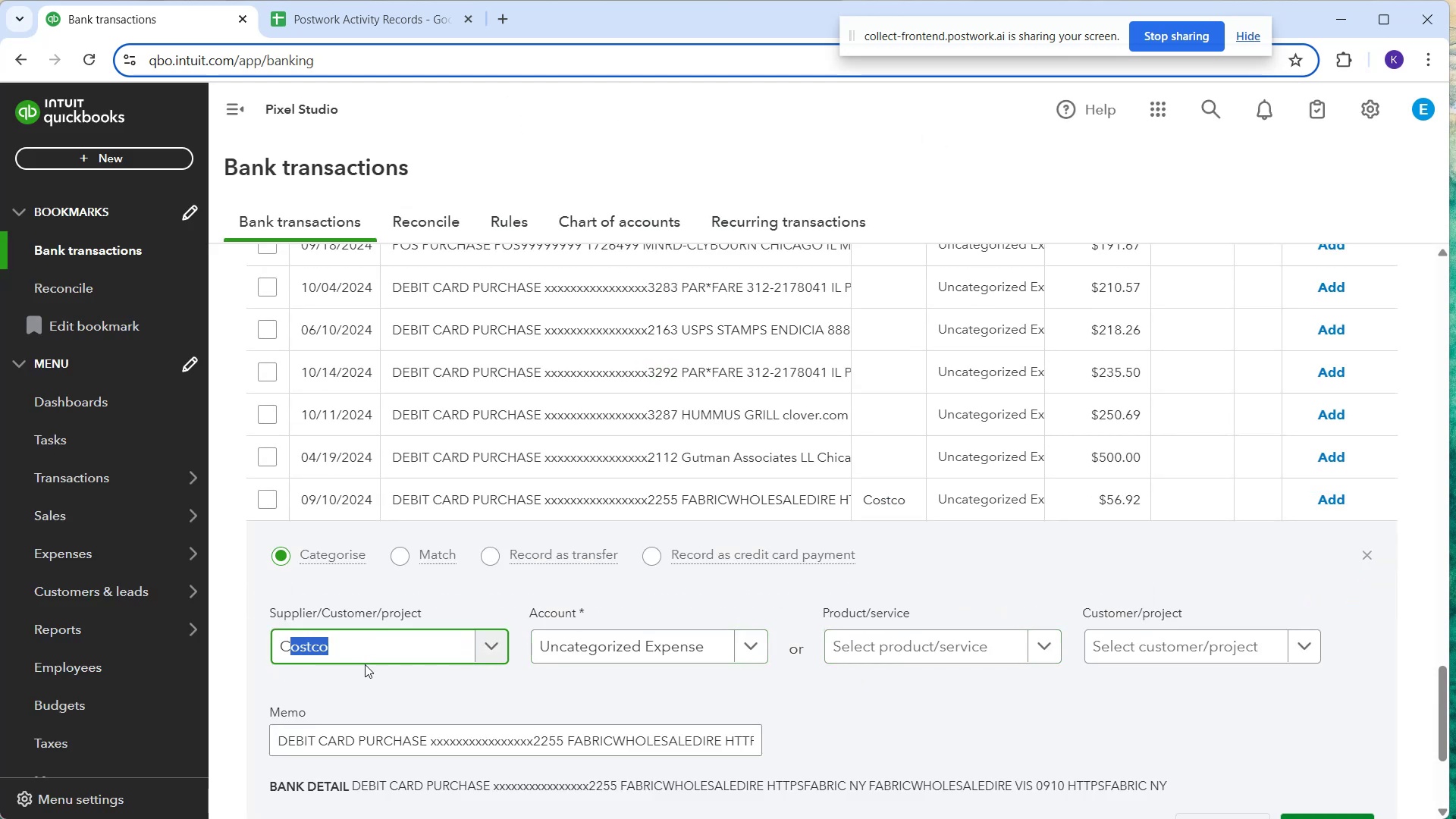 
key(Backspace)
key(Backspace)
type(Fabric )
 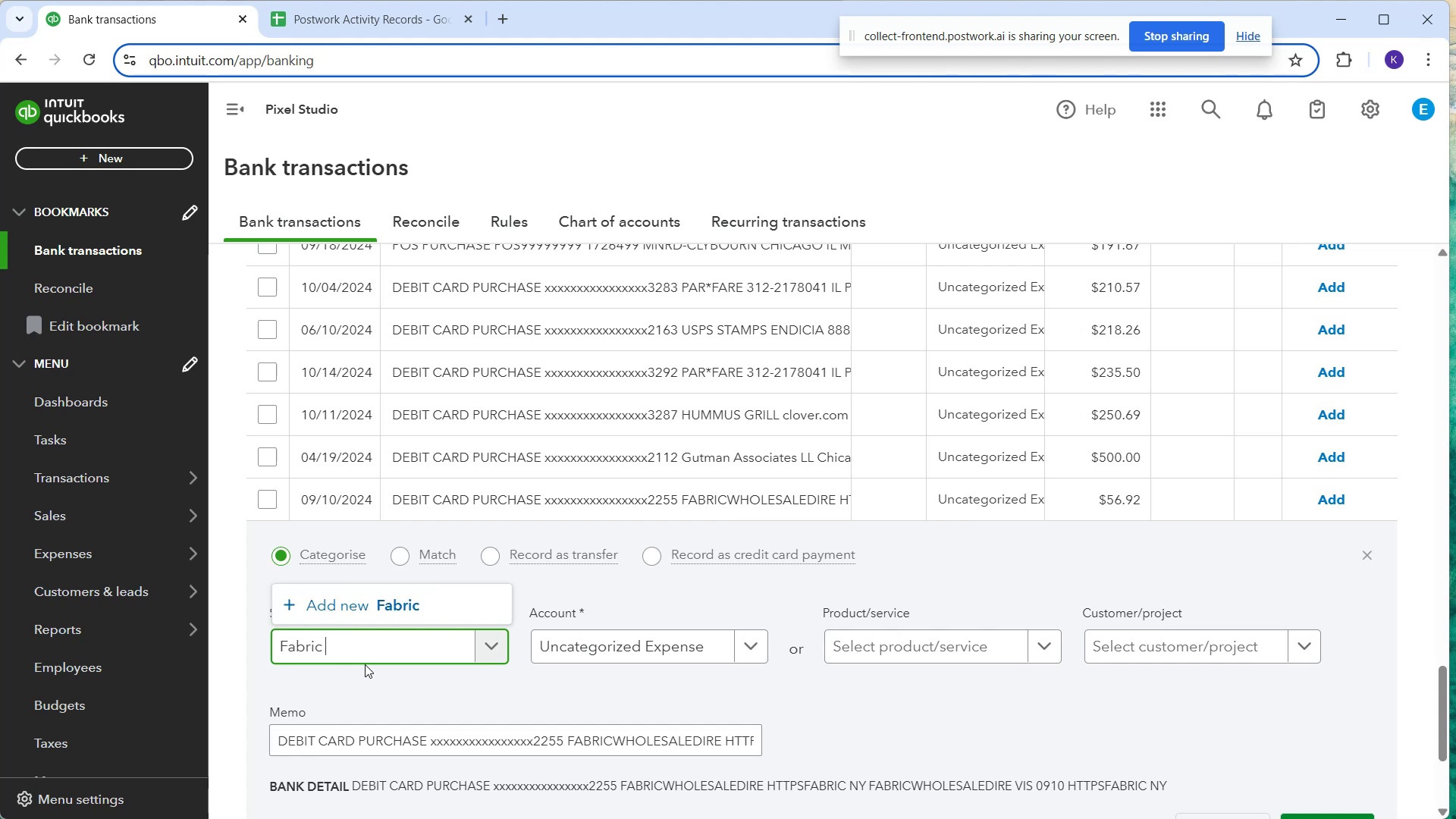 
wait(5.76)
 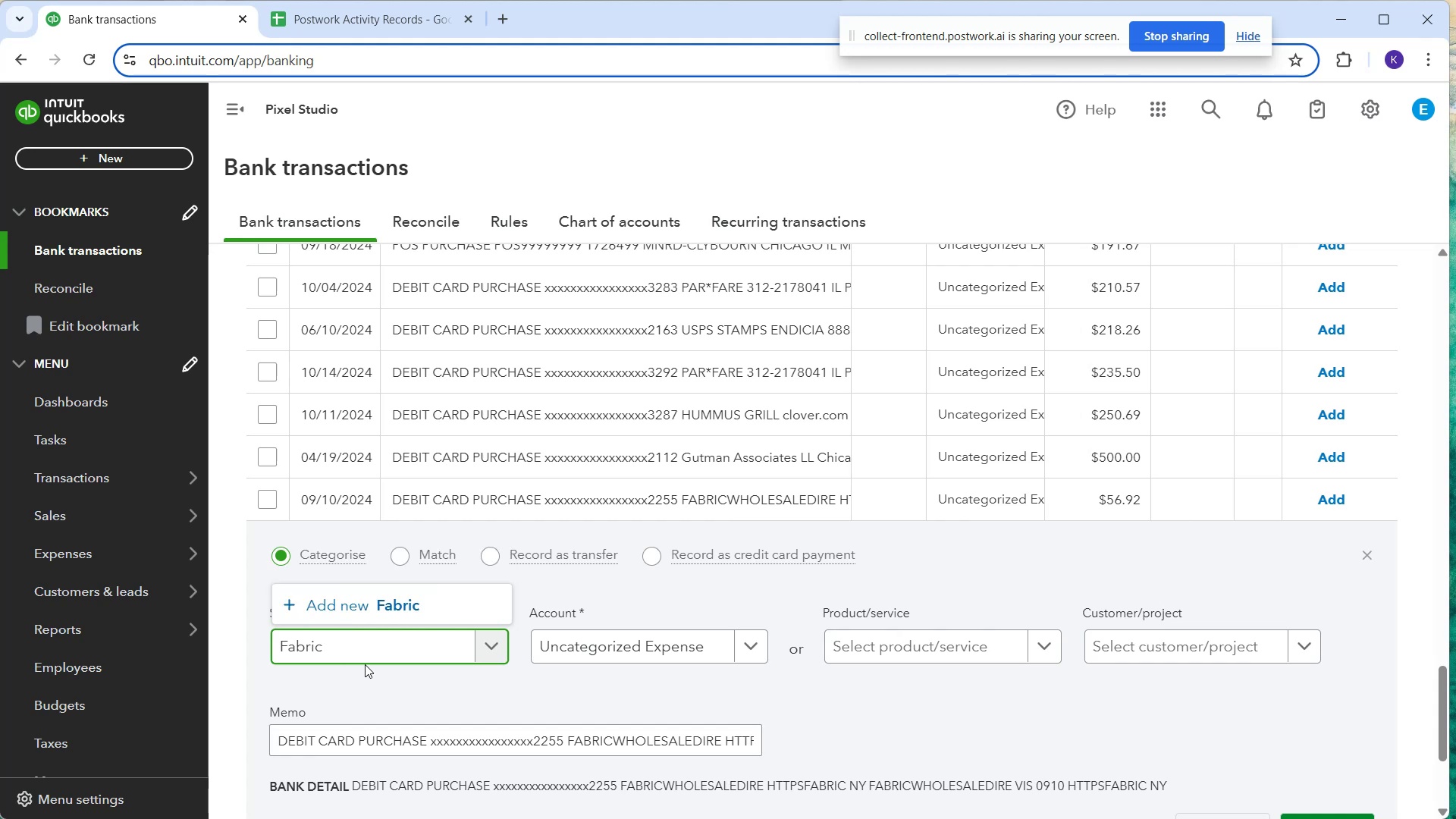 
key(Backspace)
 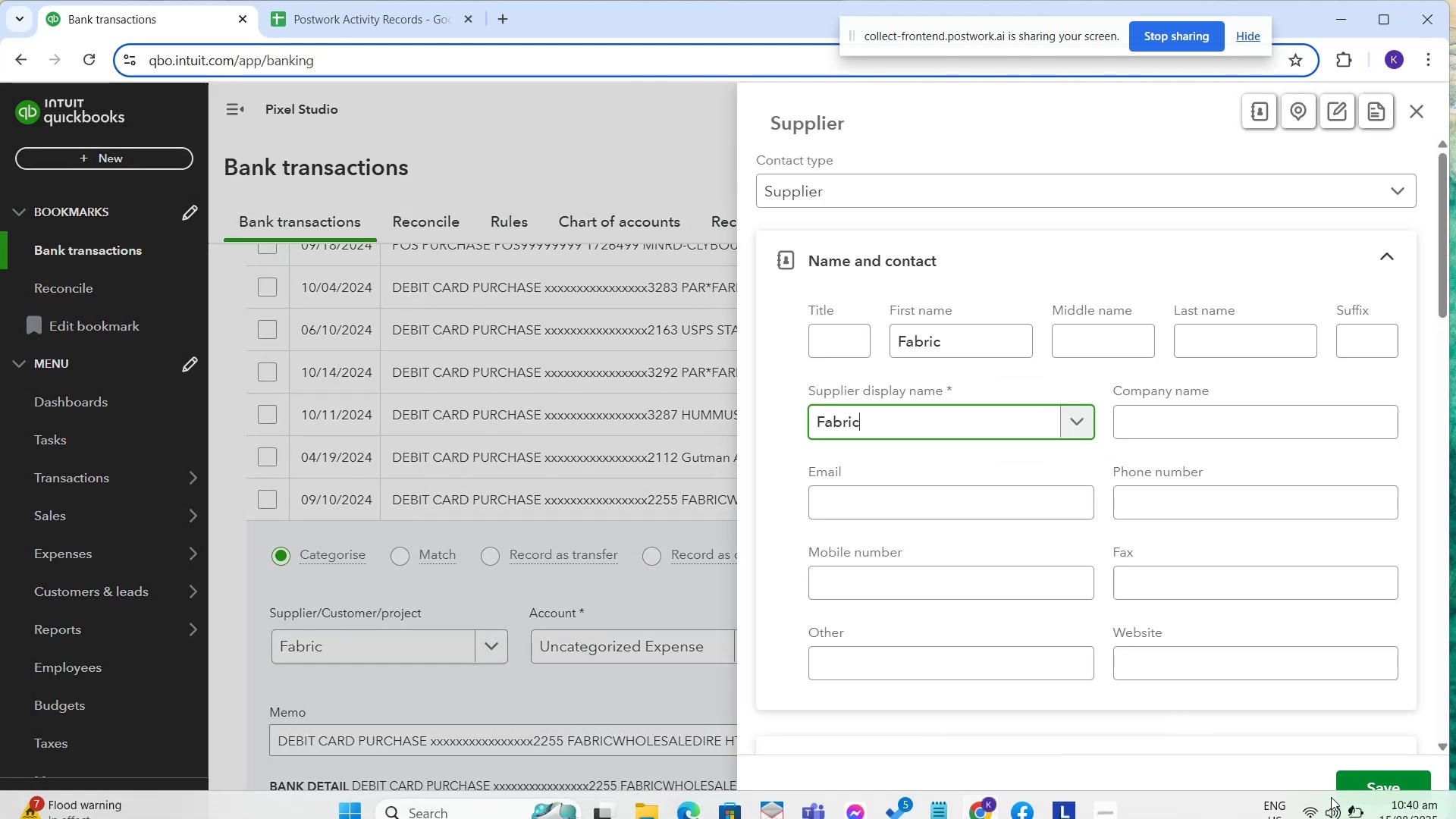 
left_click([1406, 772])
 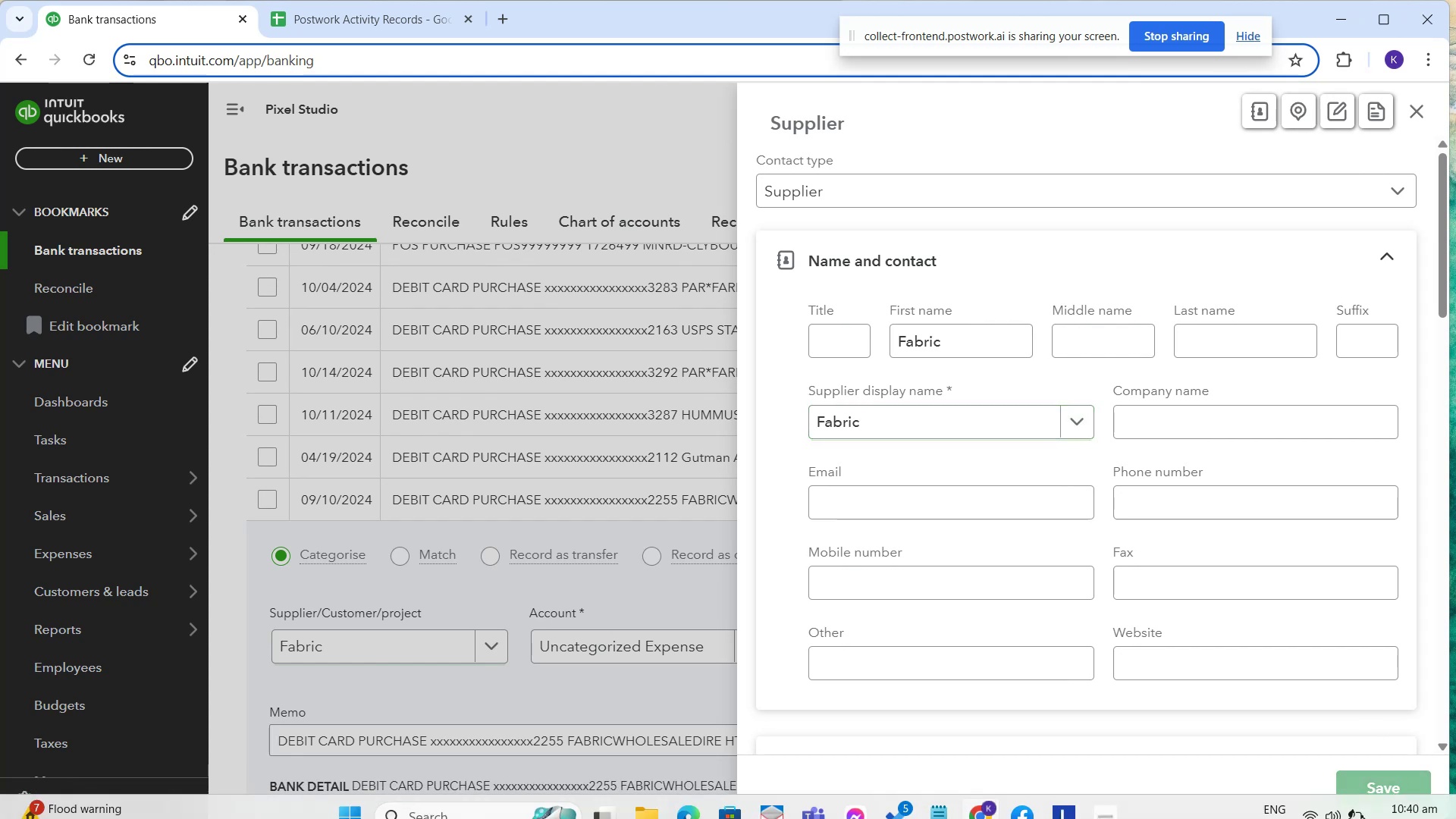 
mouse_move([1349, 783])
 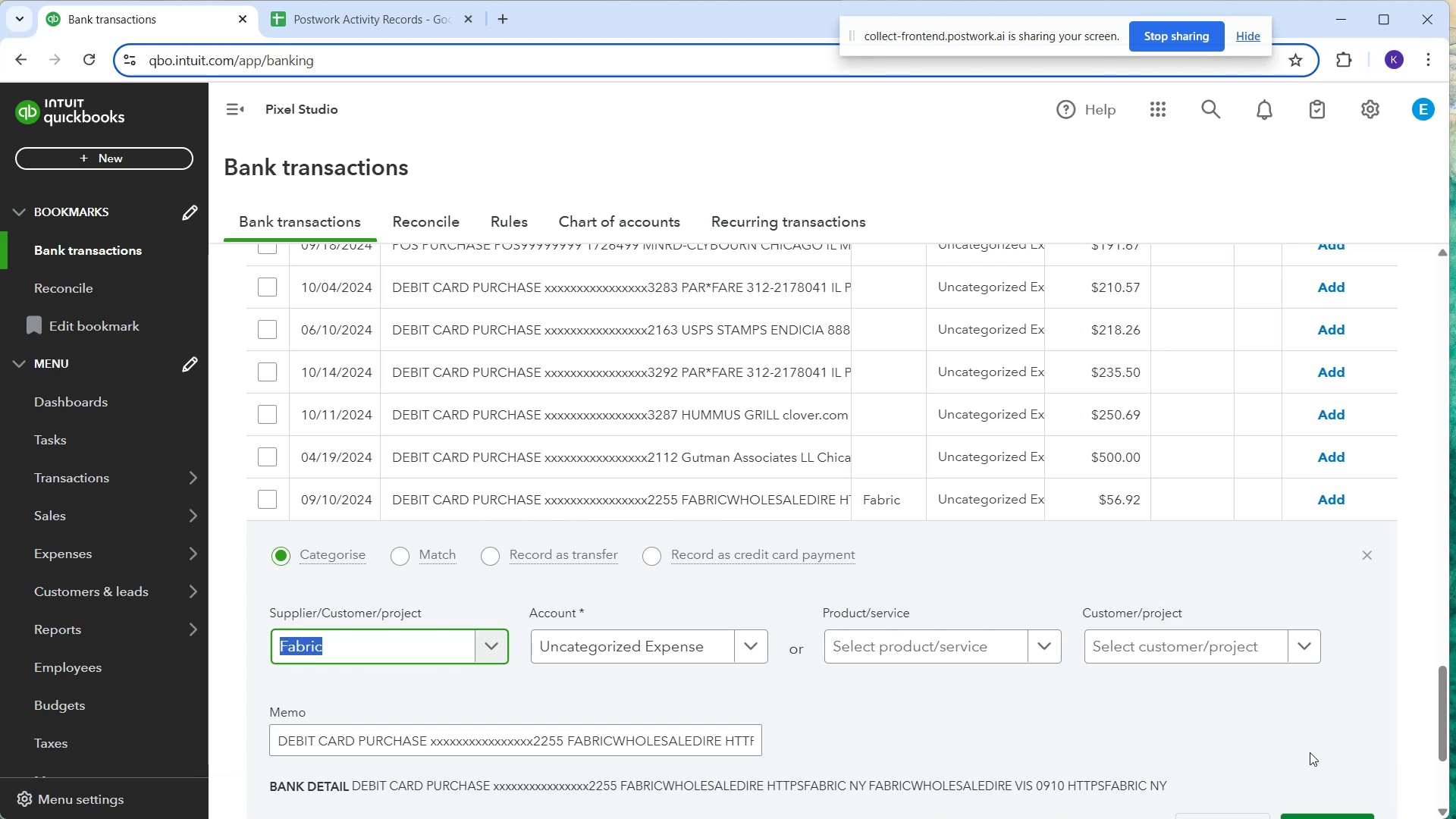 
wait(16.47)
 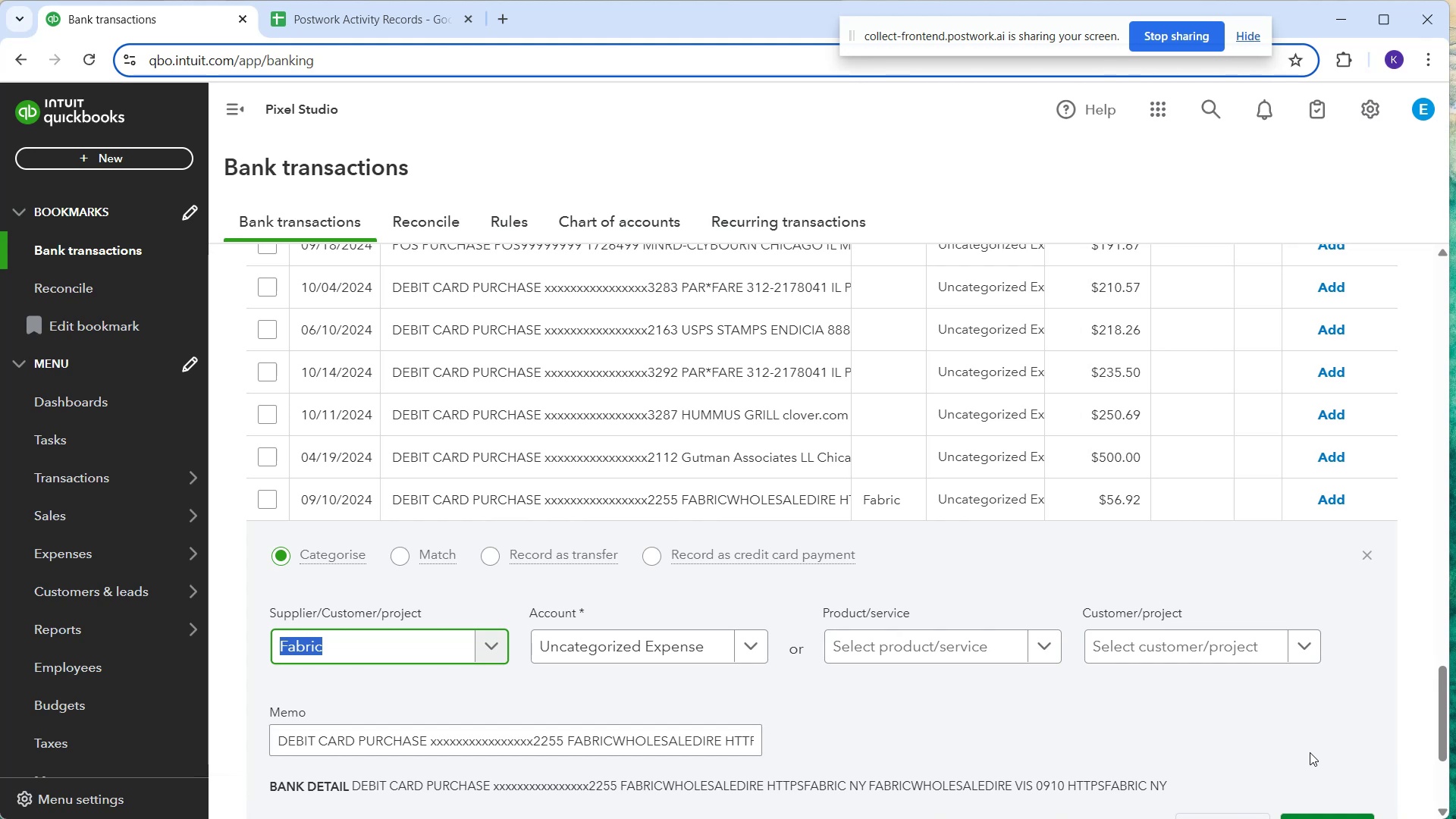 
scroll: coordinate [1159, 638], scroll_direction: up, amount: 29.0
 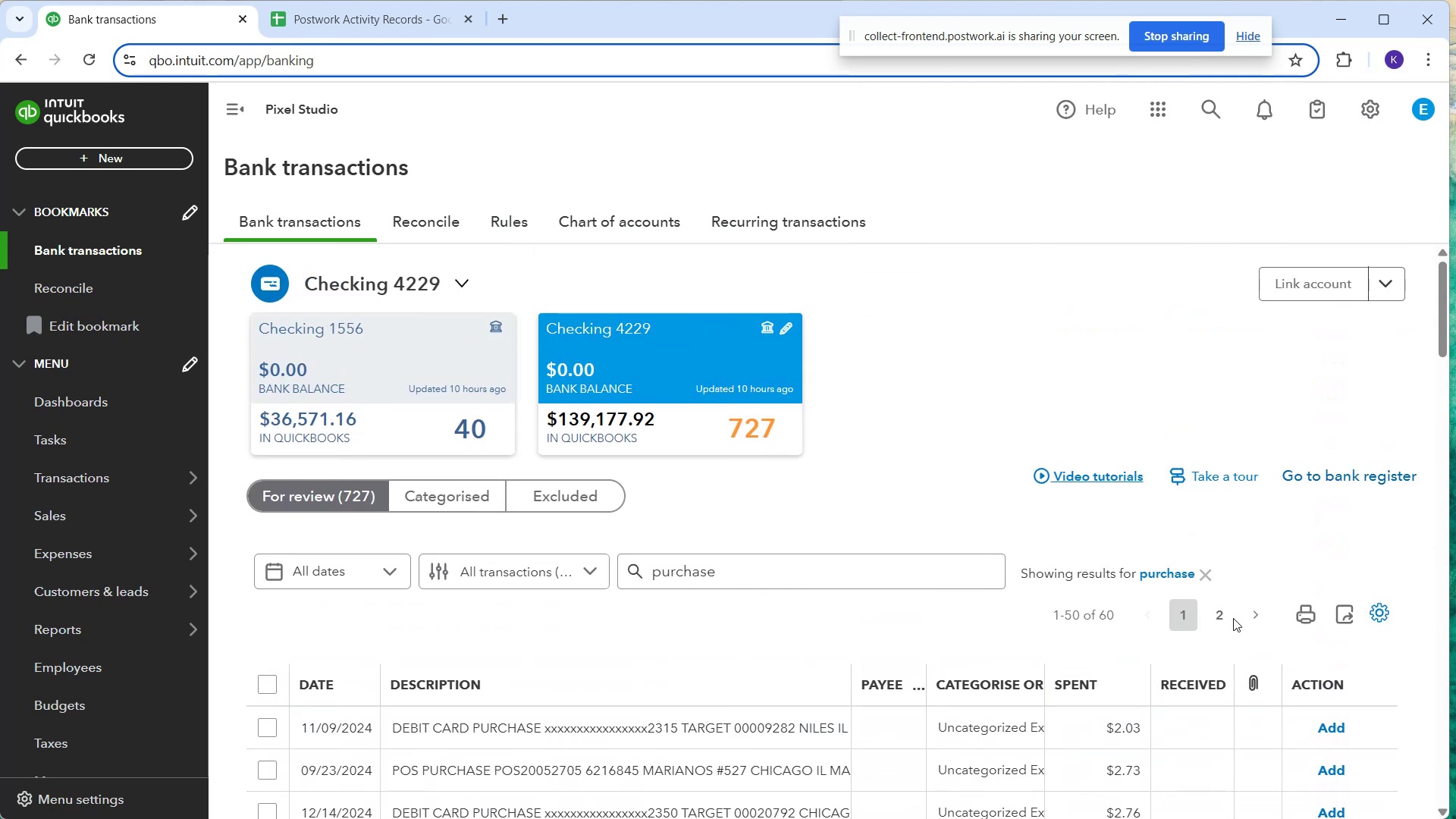 
left_click([1228, 618])
 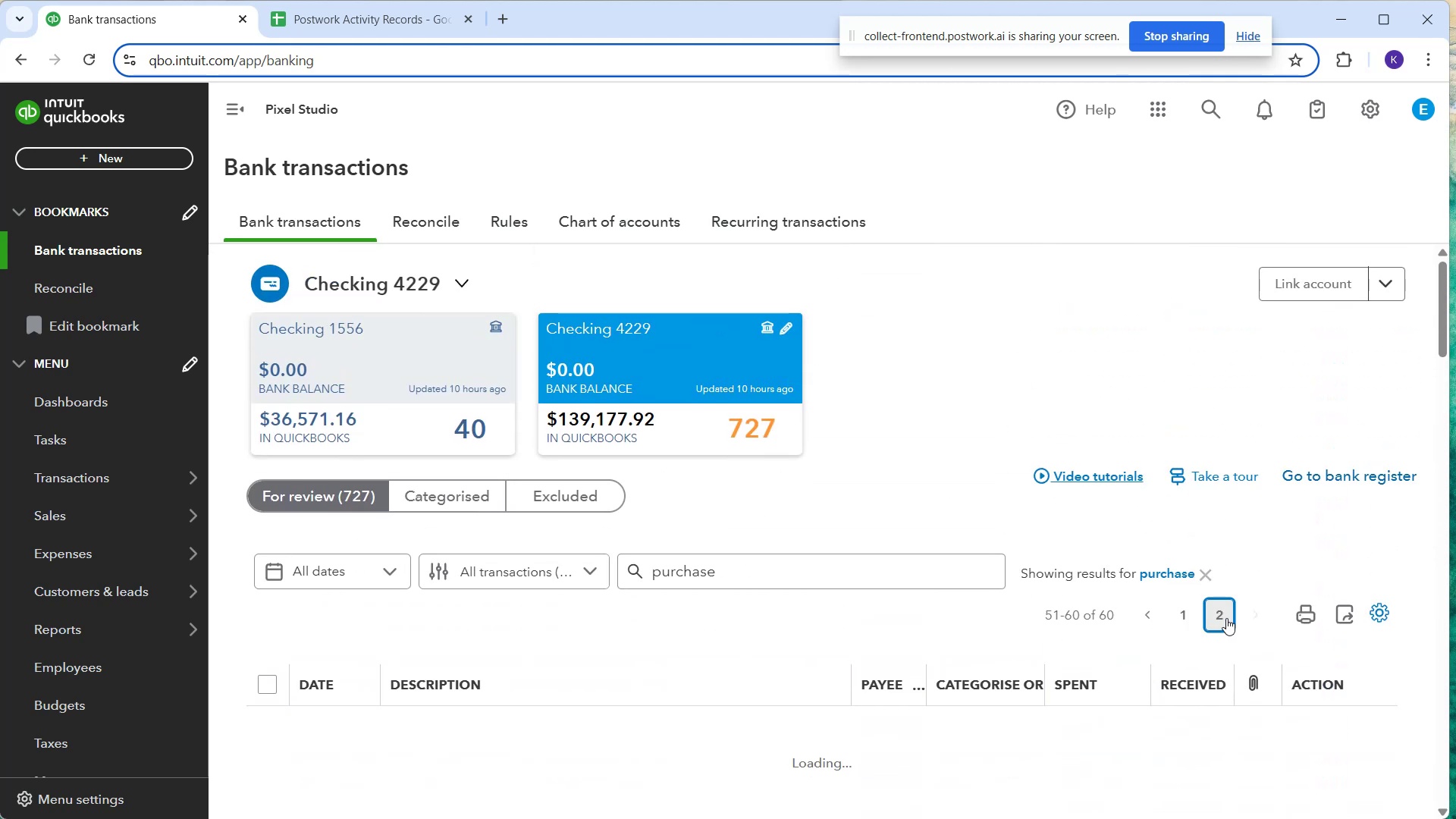 
scroll: coordinate [1229, 615], scroll_direction: down, amount: 5.0
 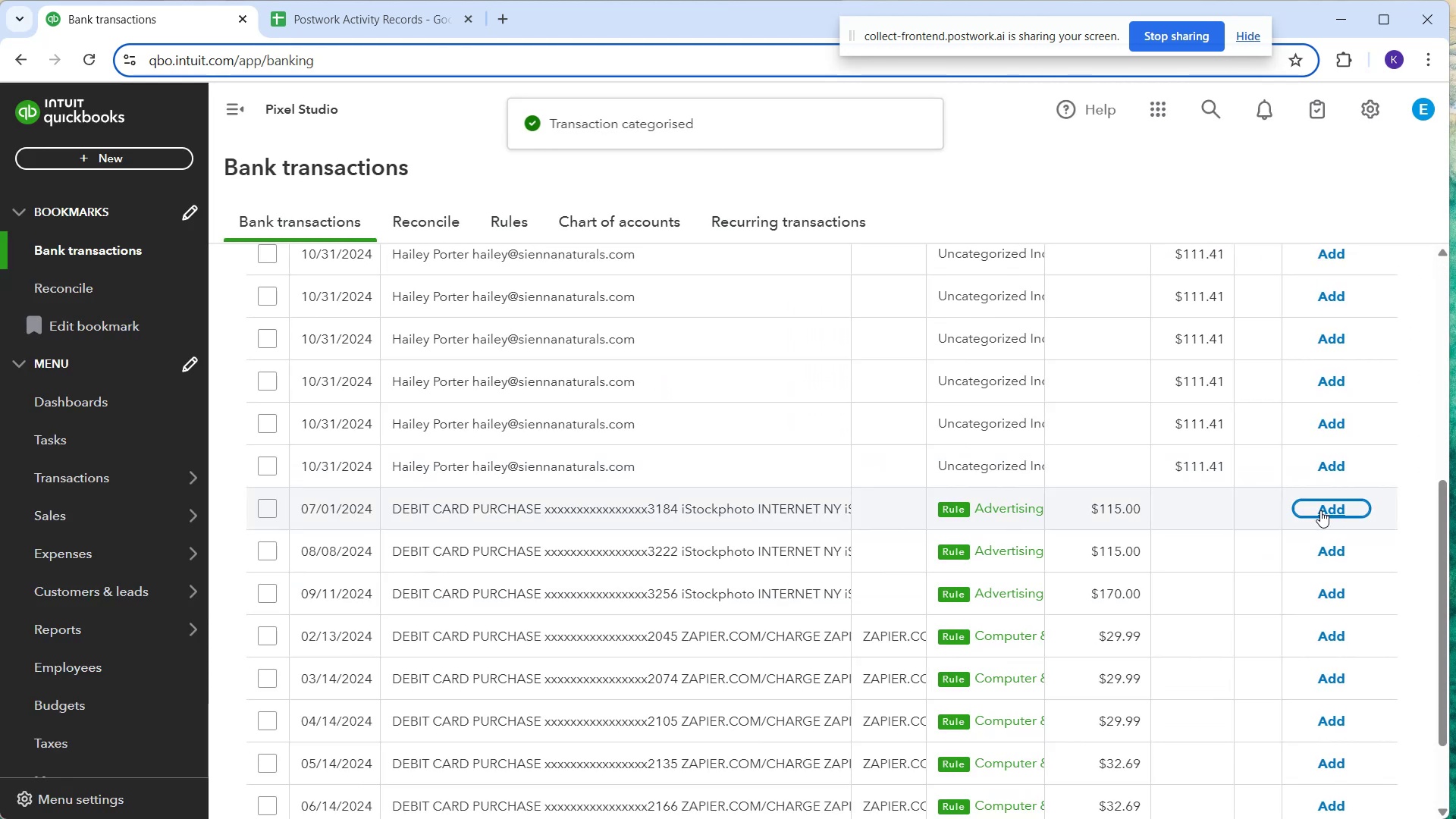 
left_click([894, 521])
 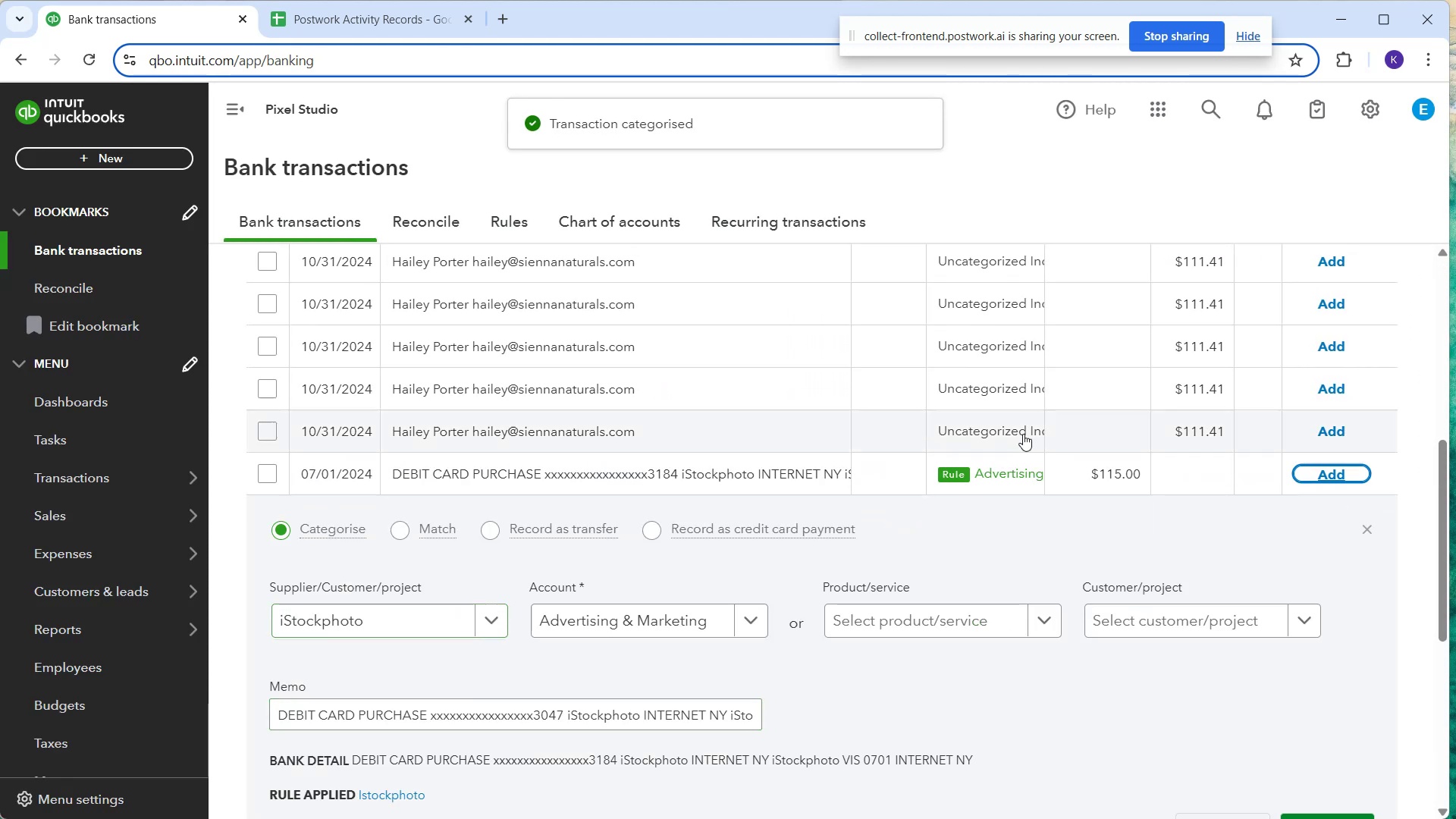 
left_click([1329, 477])
 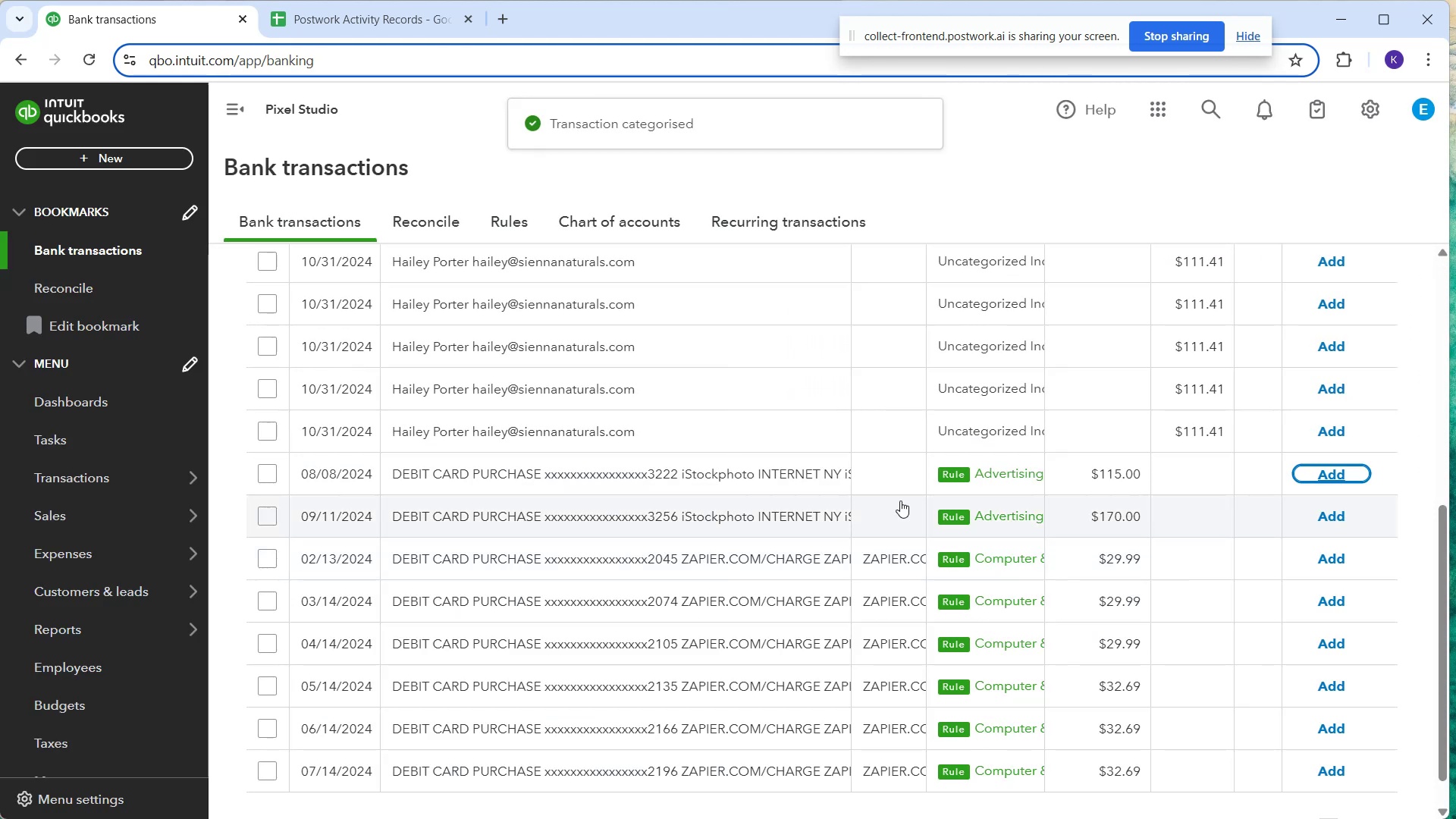 
left_click([887, 479])
 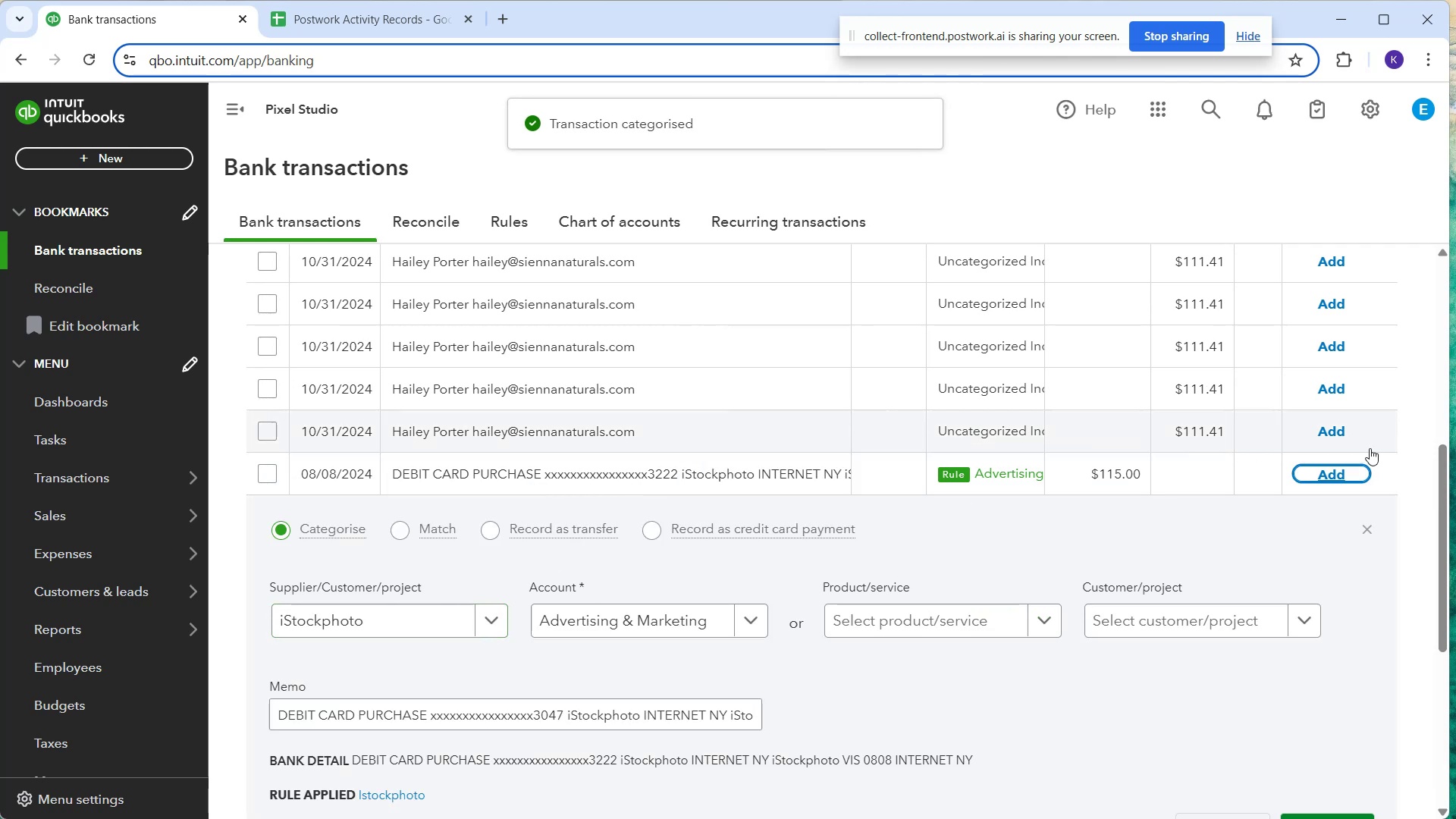 
left_click([1350, 467])
 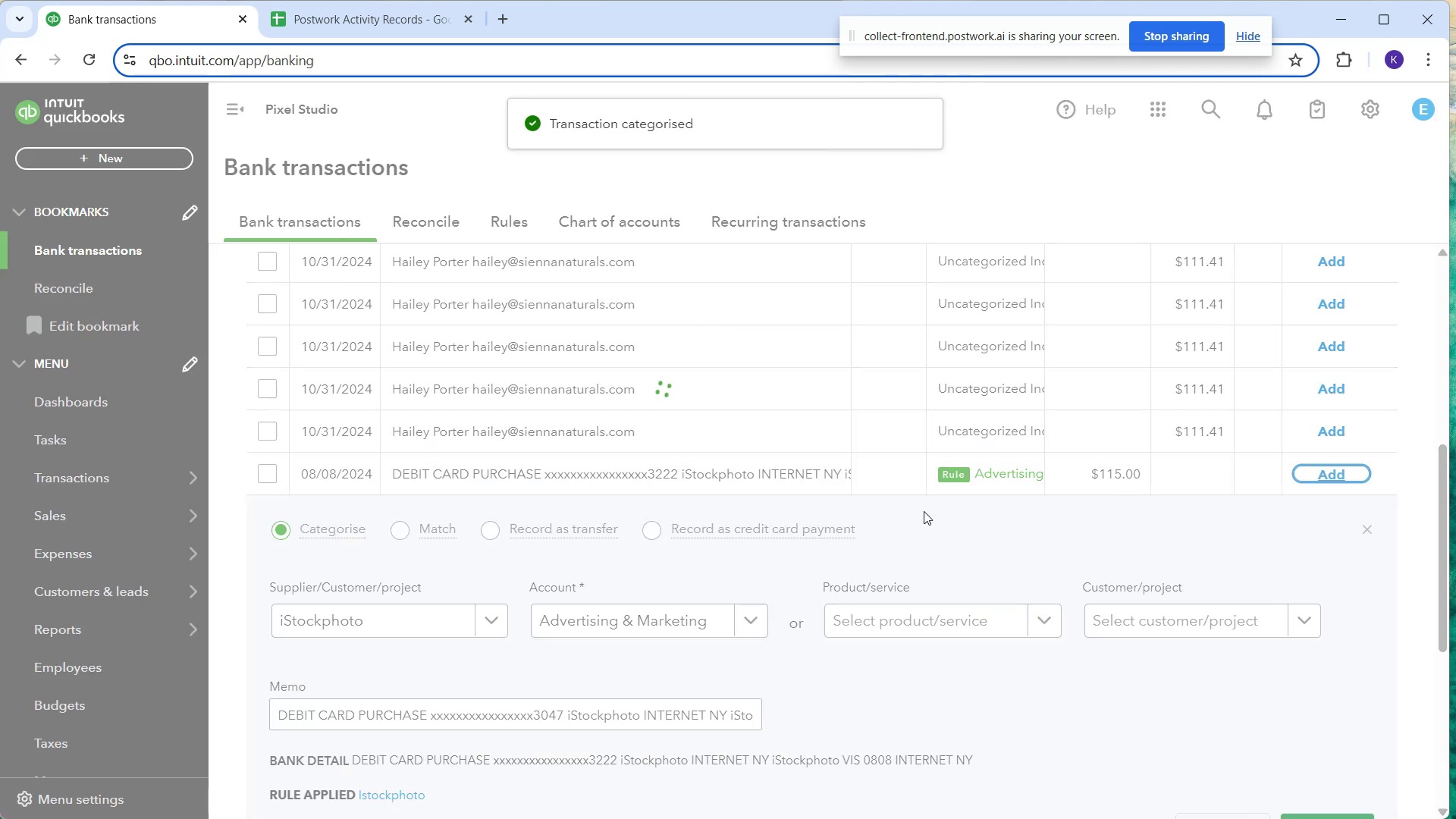 
mouse_move([848, 503])
 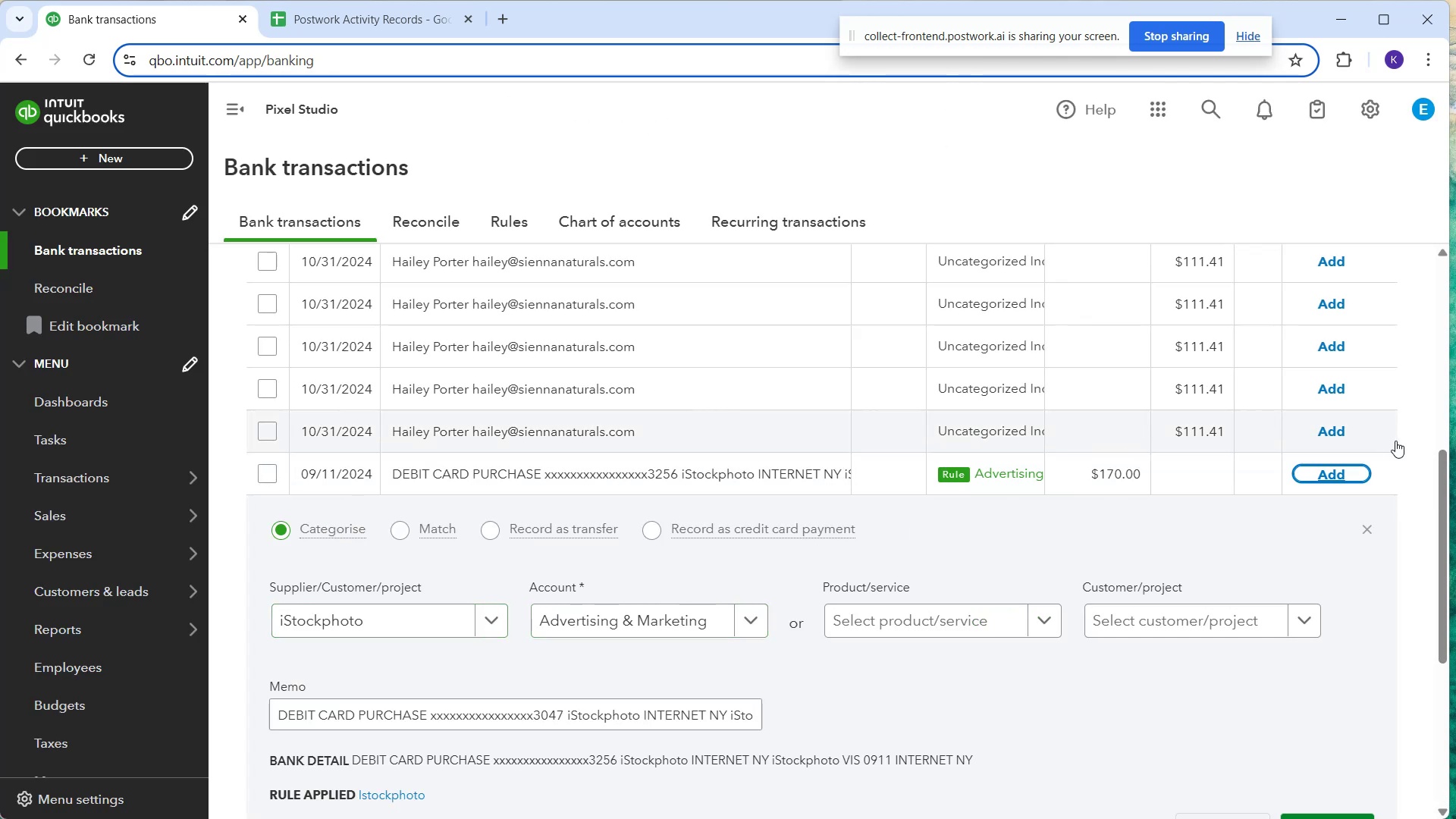 
left_click([1349, 470])
 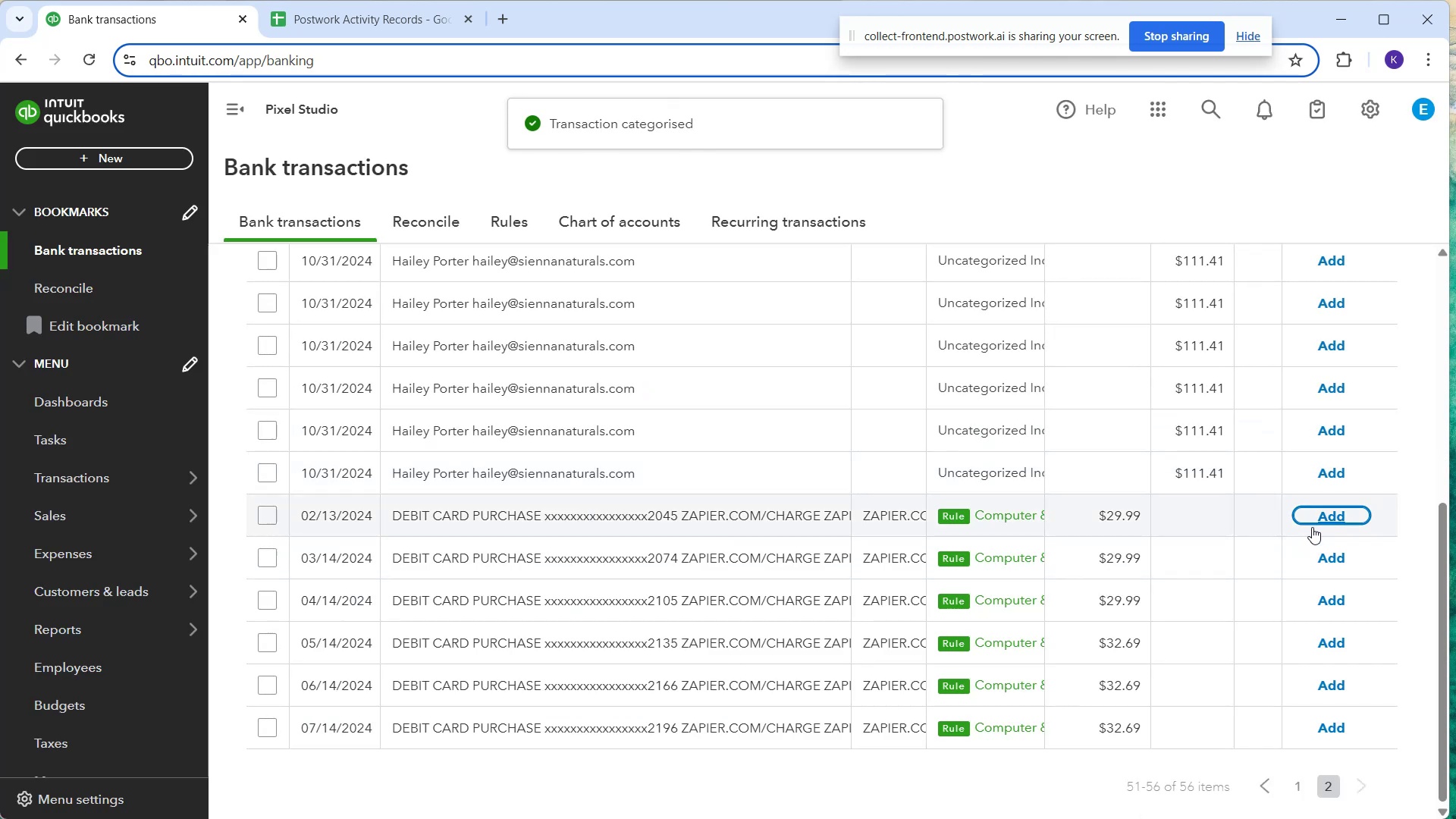 
left_click([1323, 508])
 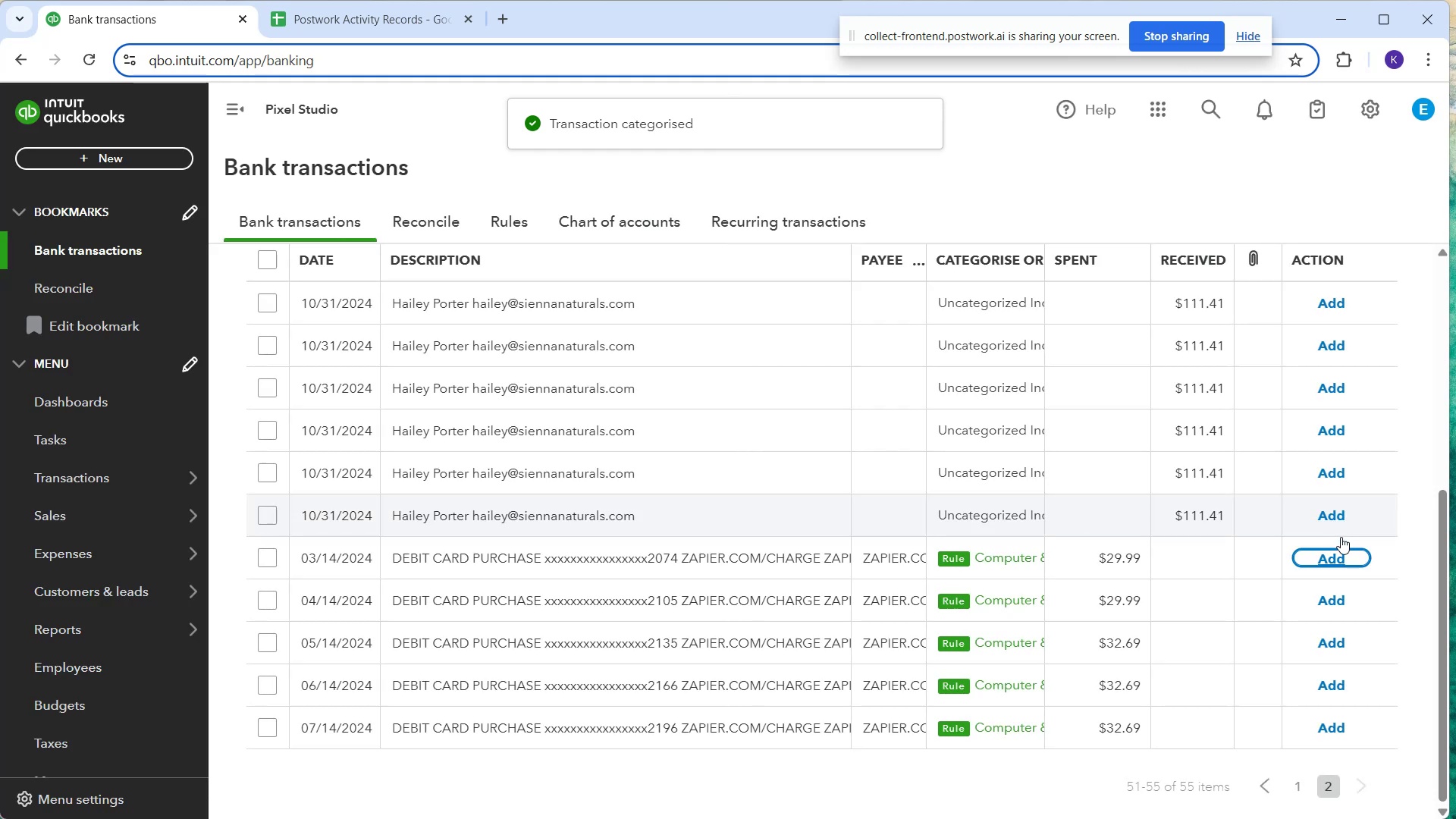 
left_click([1343, 551])
 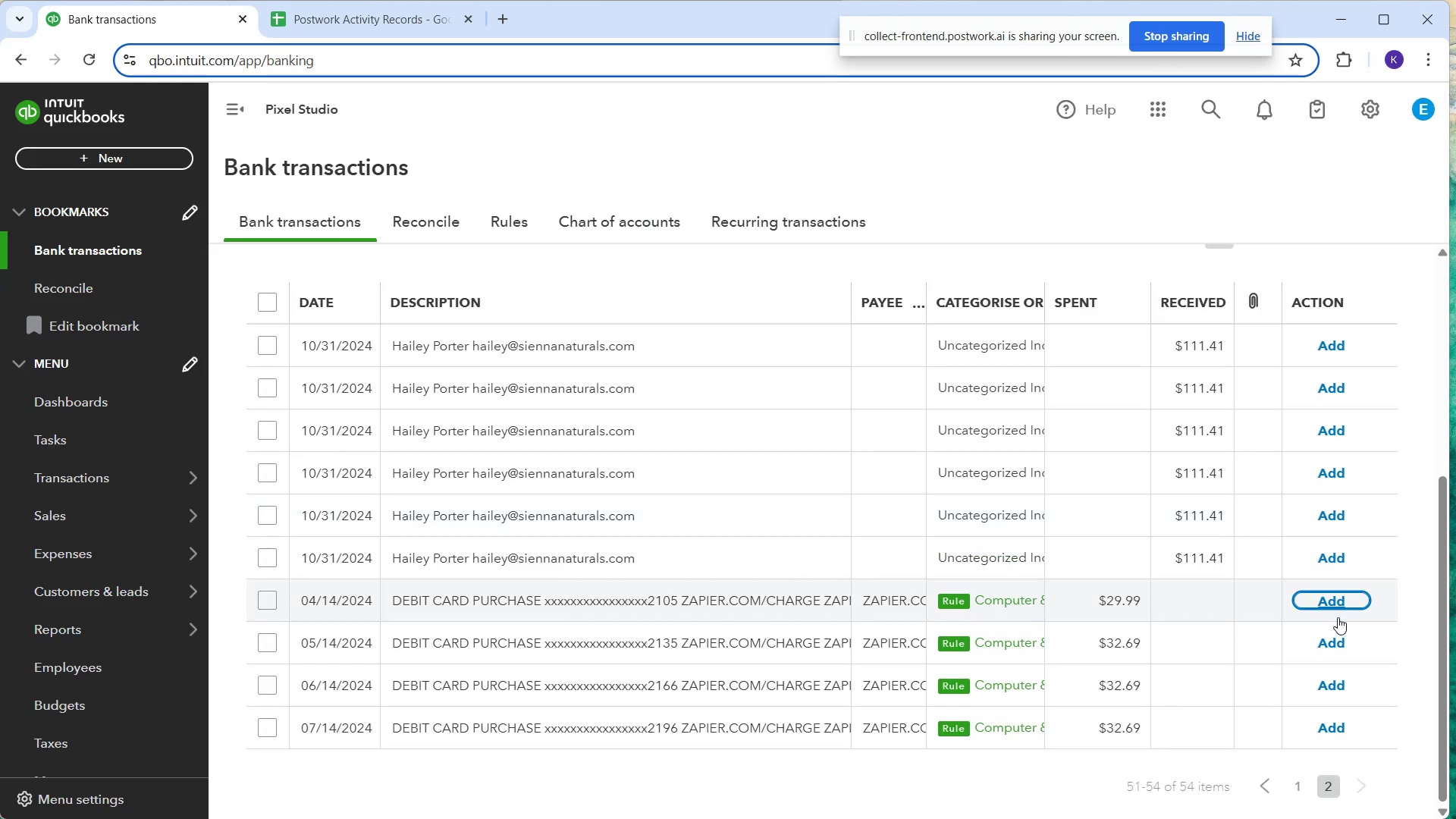 
left_click([1338, 607])
 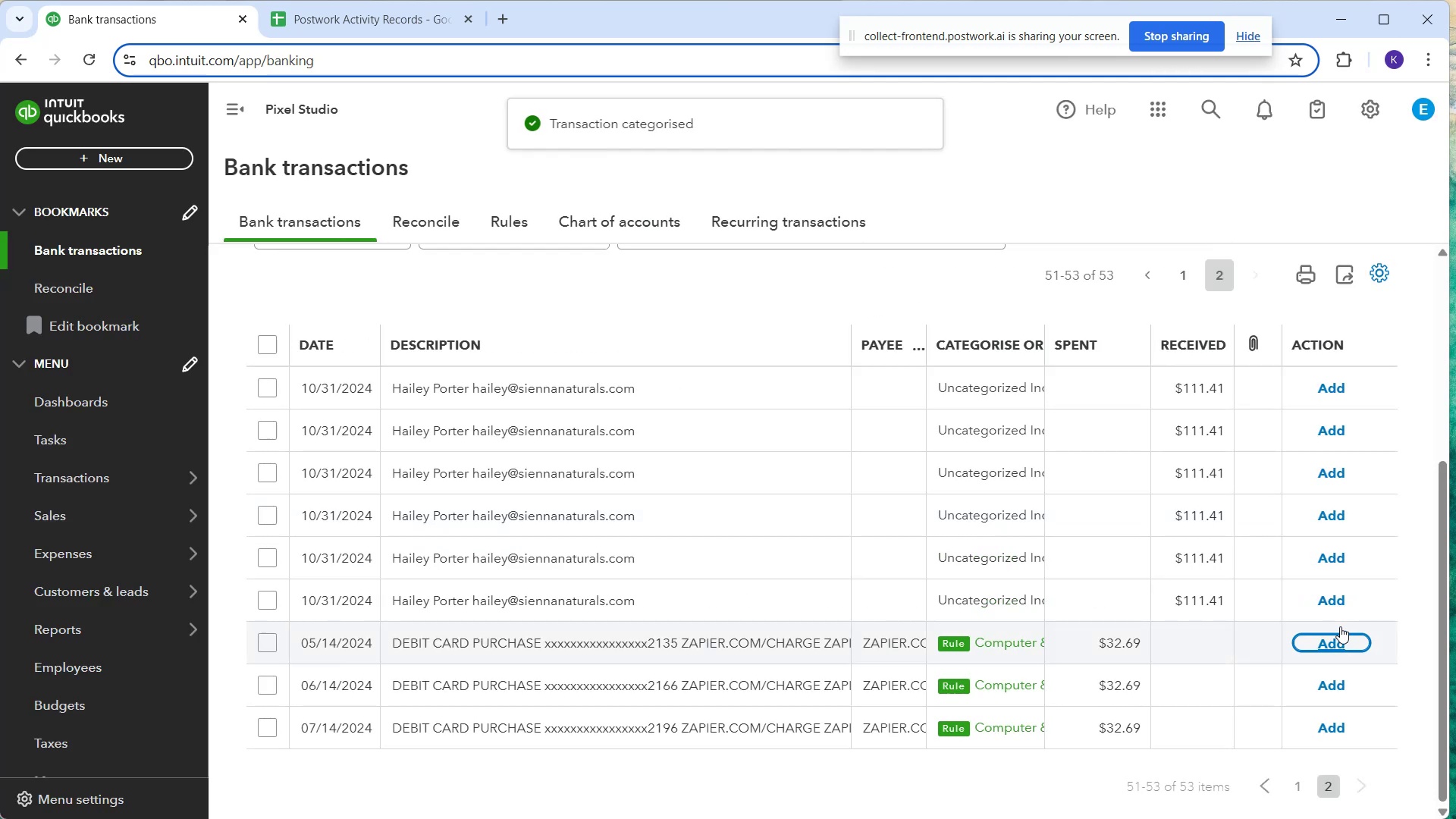 
left_click([1346, 648])
 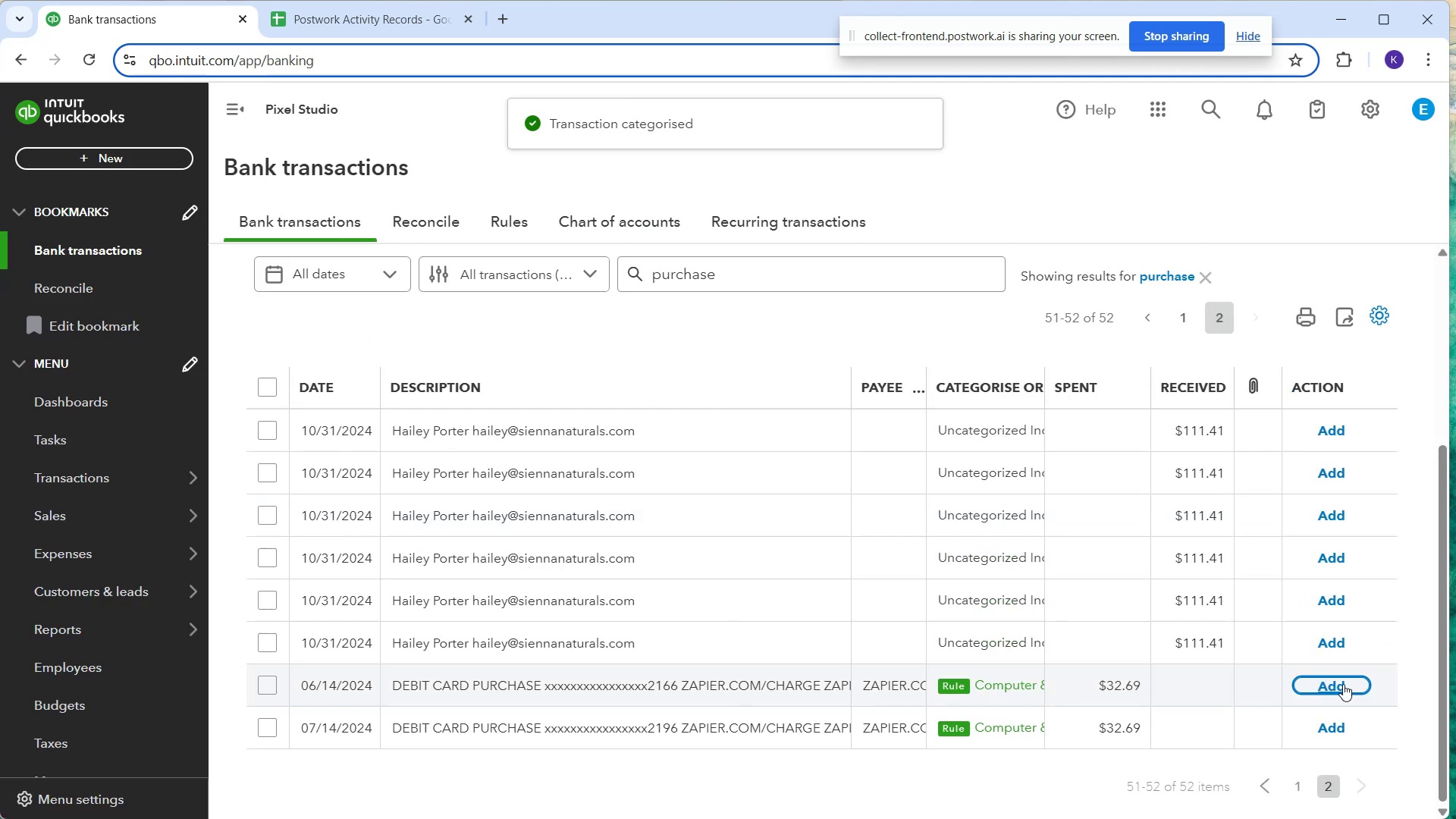 
left_click([1341, 686])
 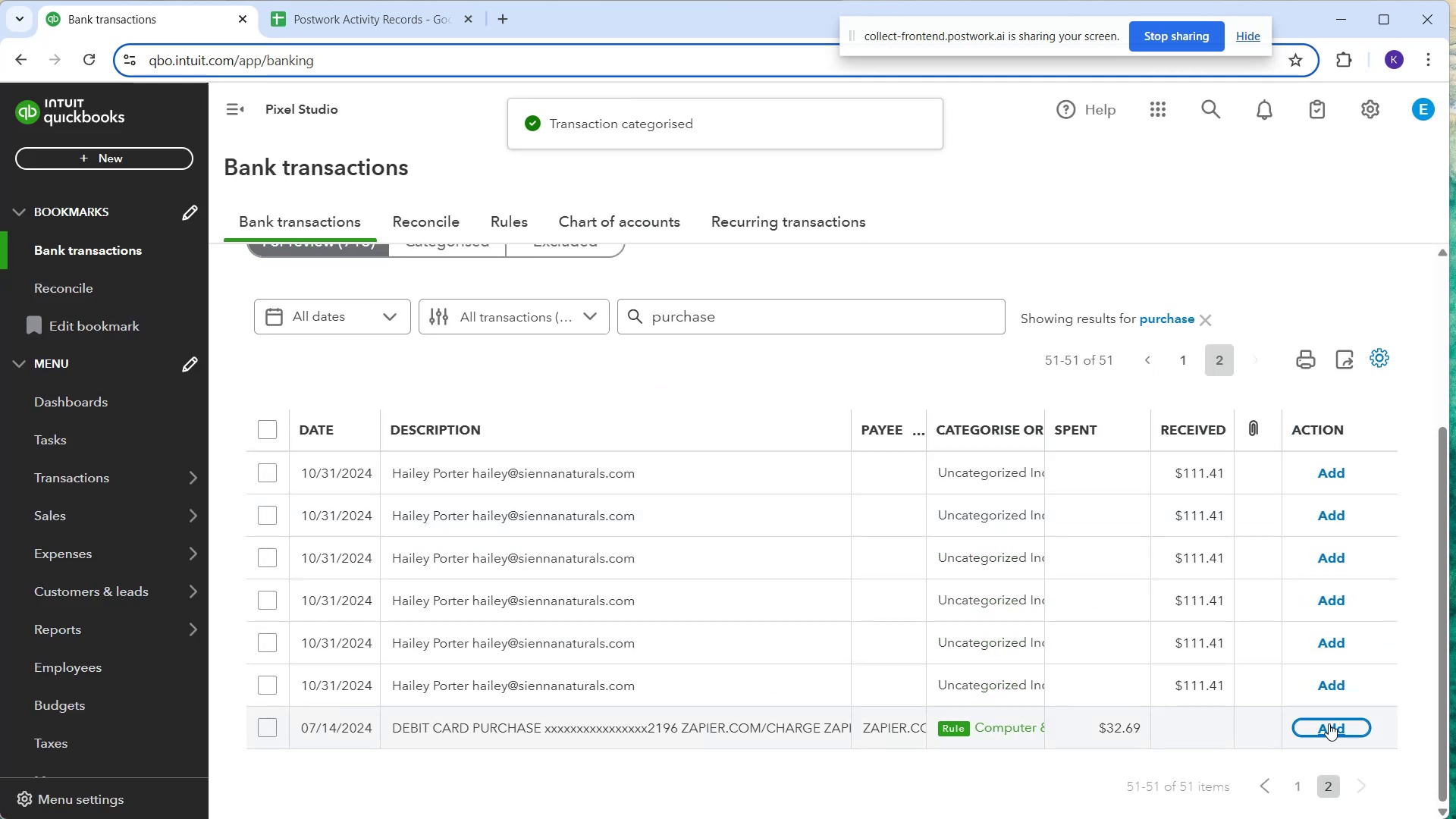 
left_click([1329, 723])
 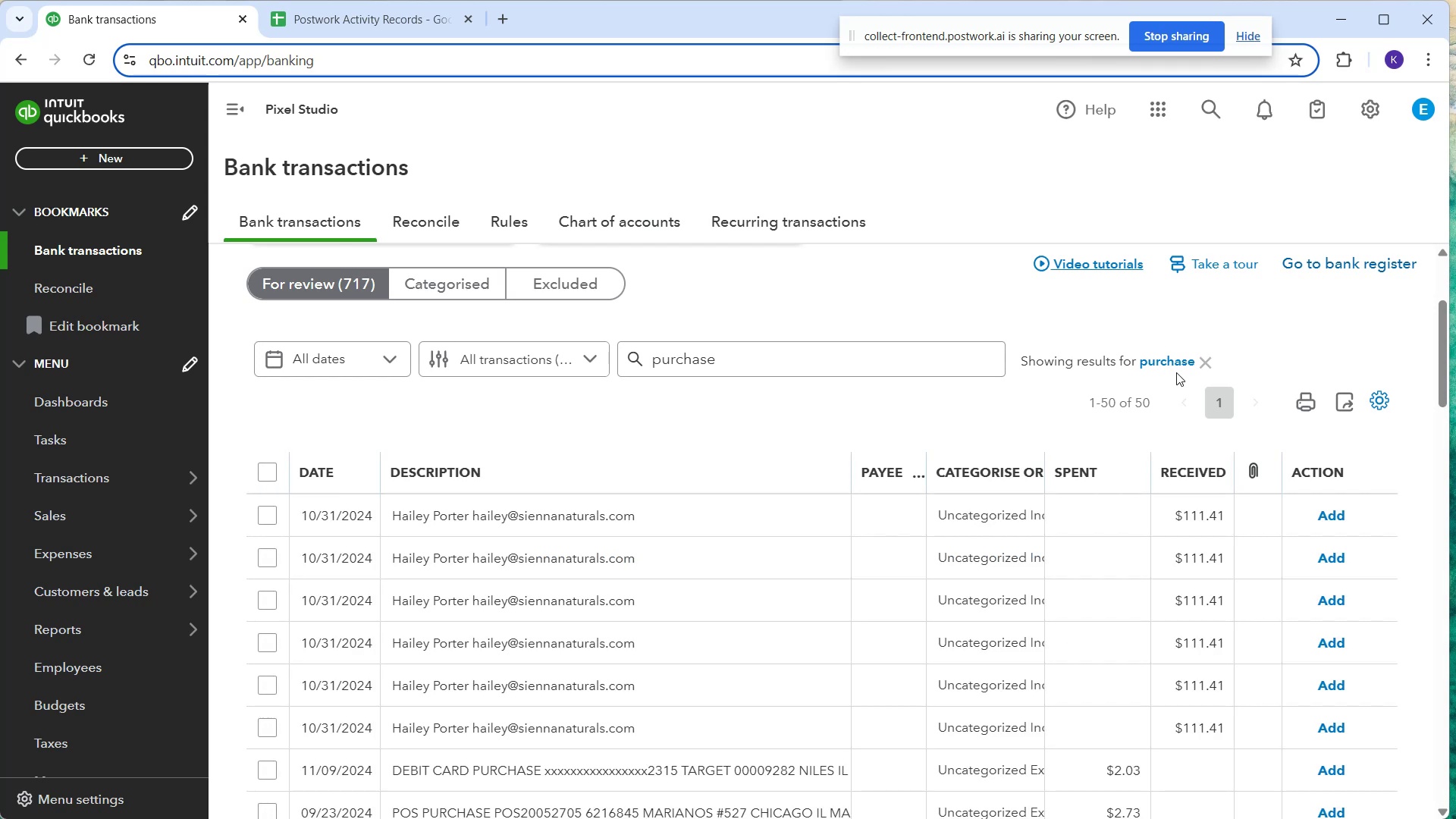 
scroll: coordinate [957, 590], scroll_direction: down, amount: 2.0
 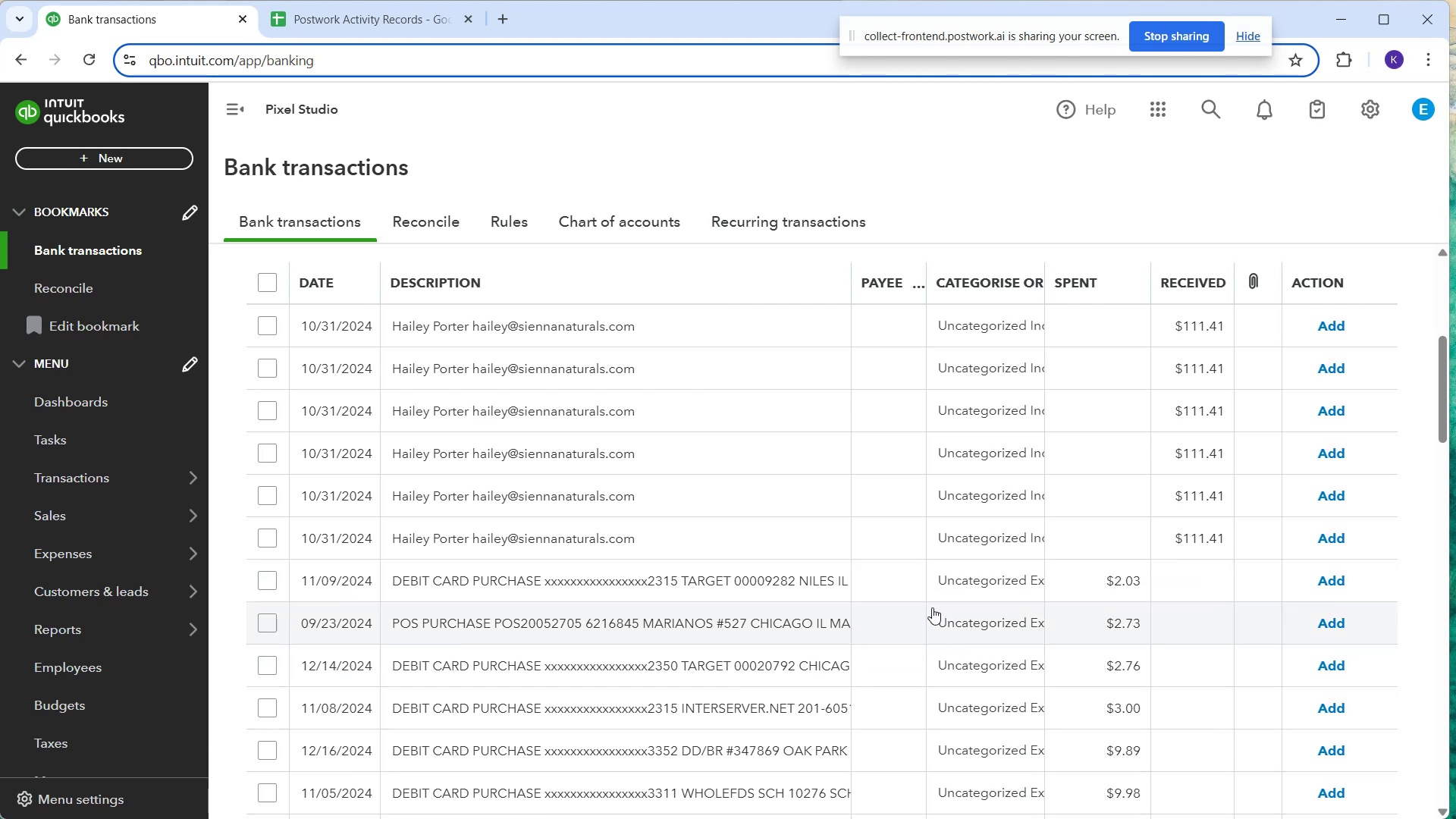 
wait(35.49)
 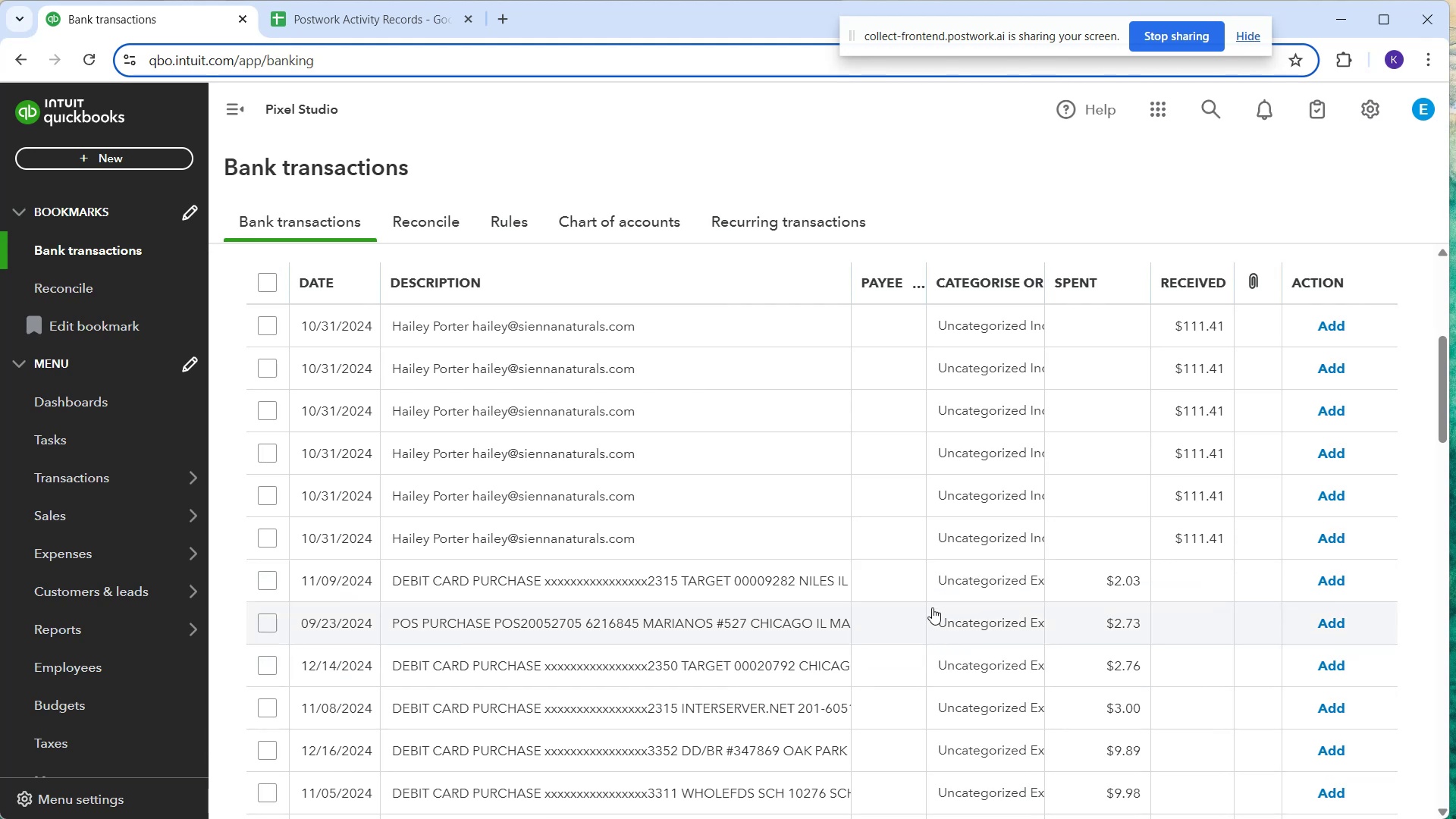 
left_click([965, 577])
 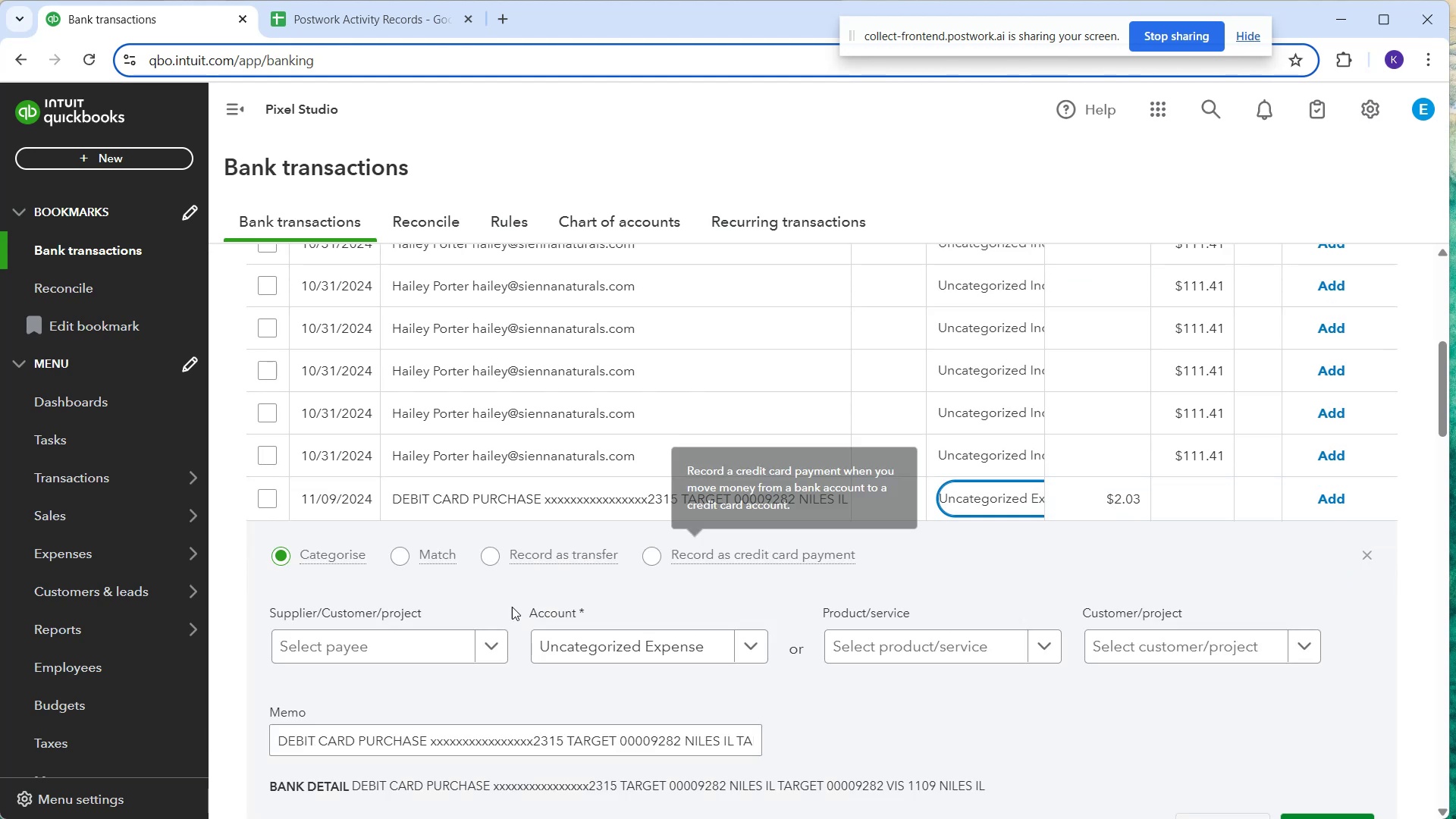 
left_click([415, 643])
 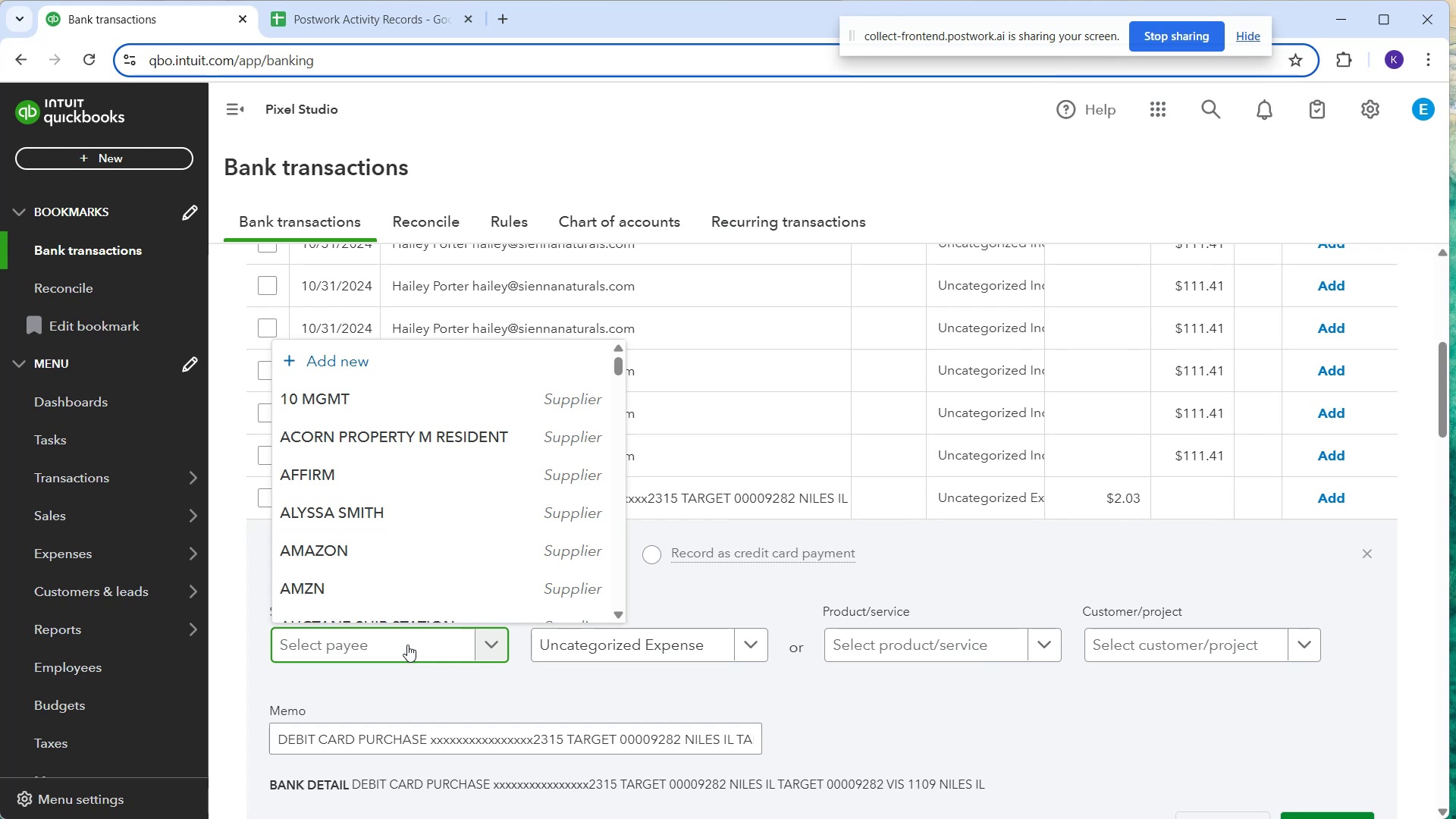 
type(Target)
 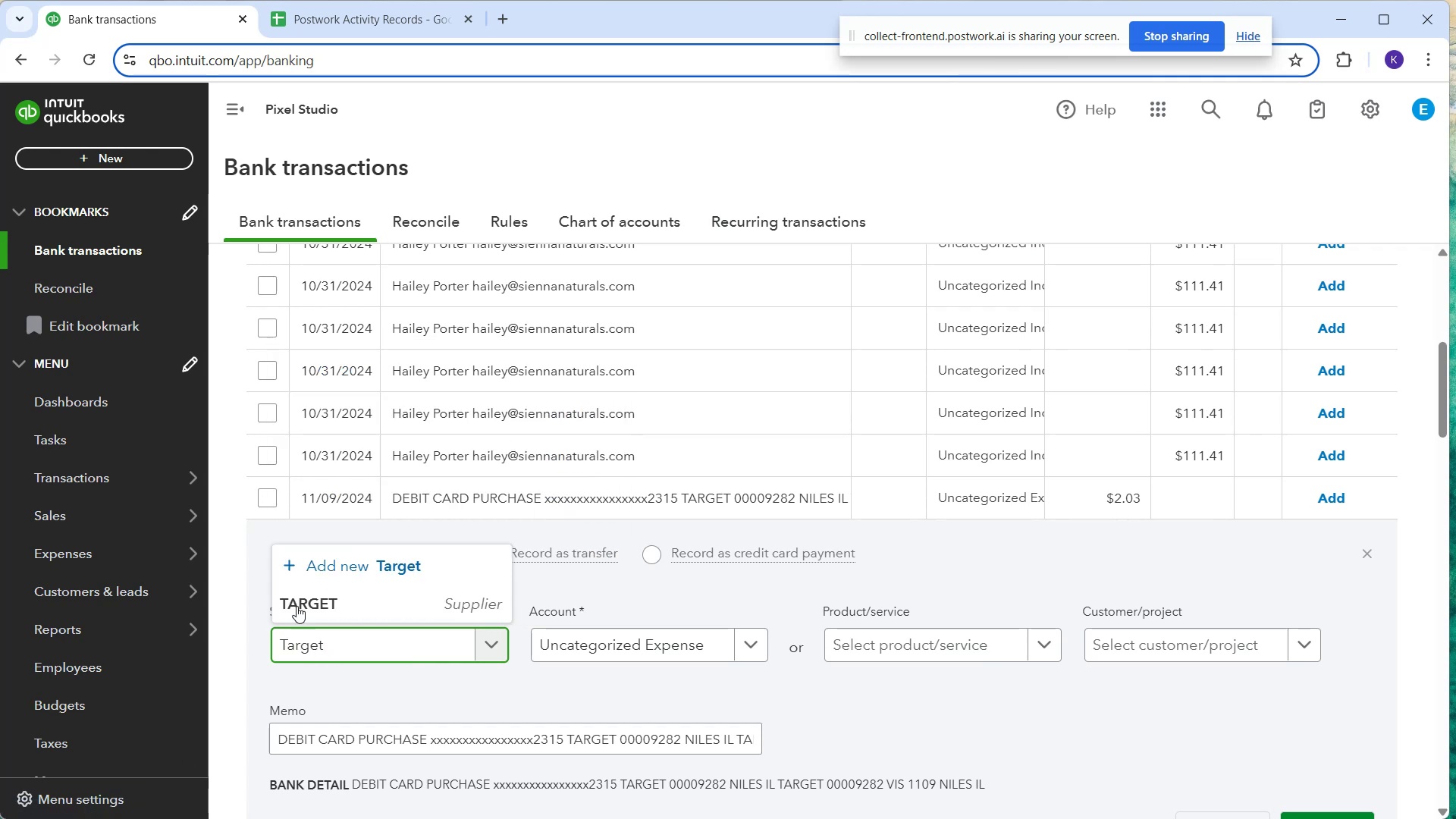 
wait(7.0)
 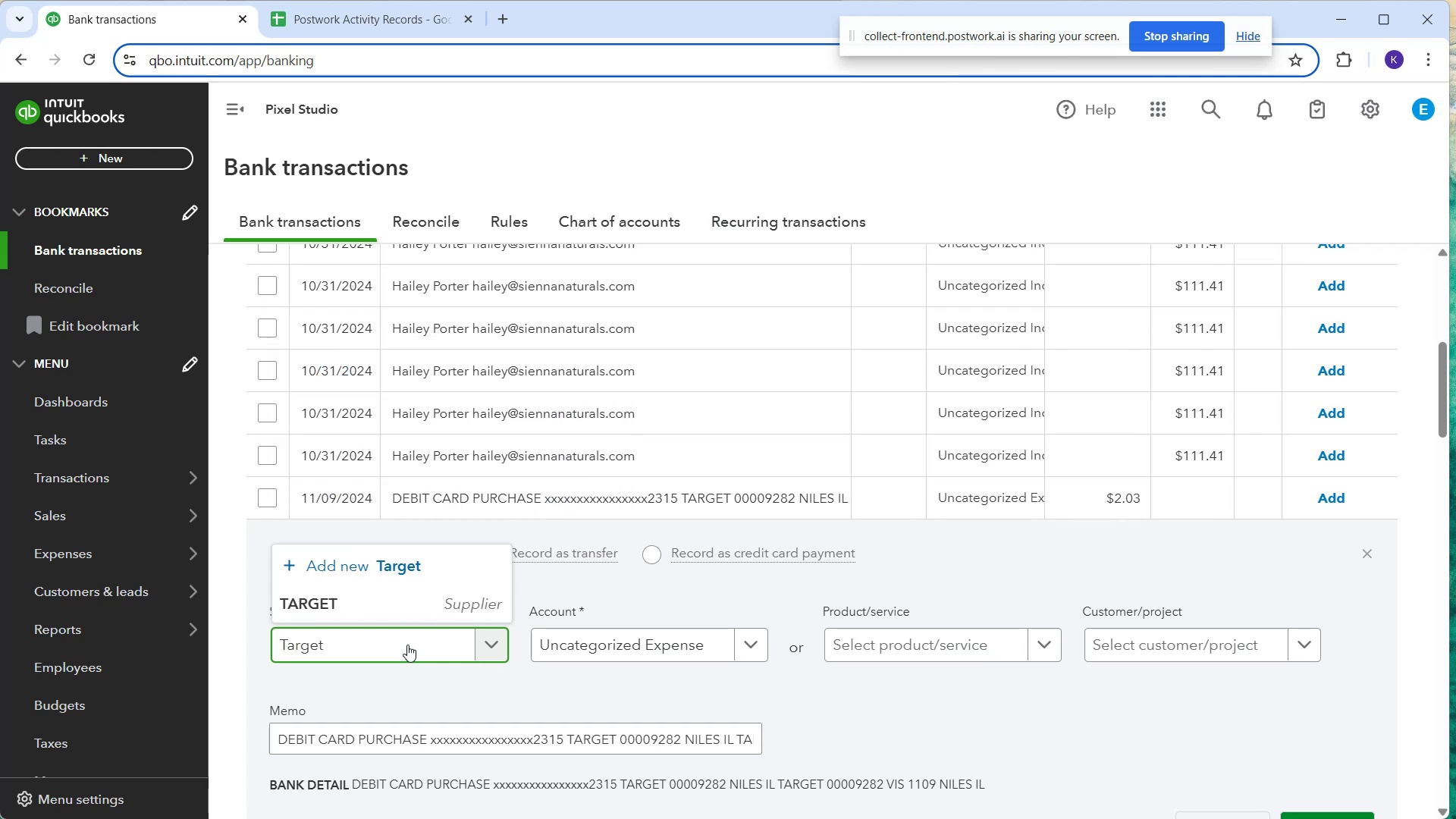 
left_click([644, 641])
 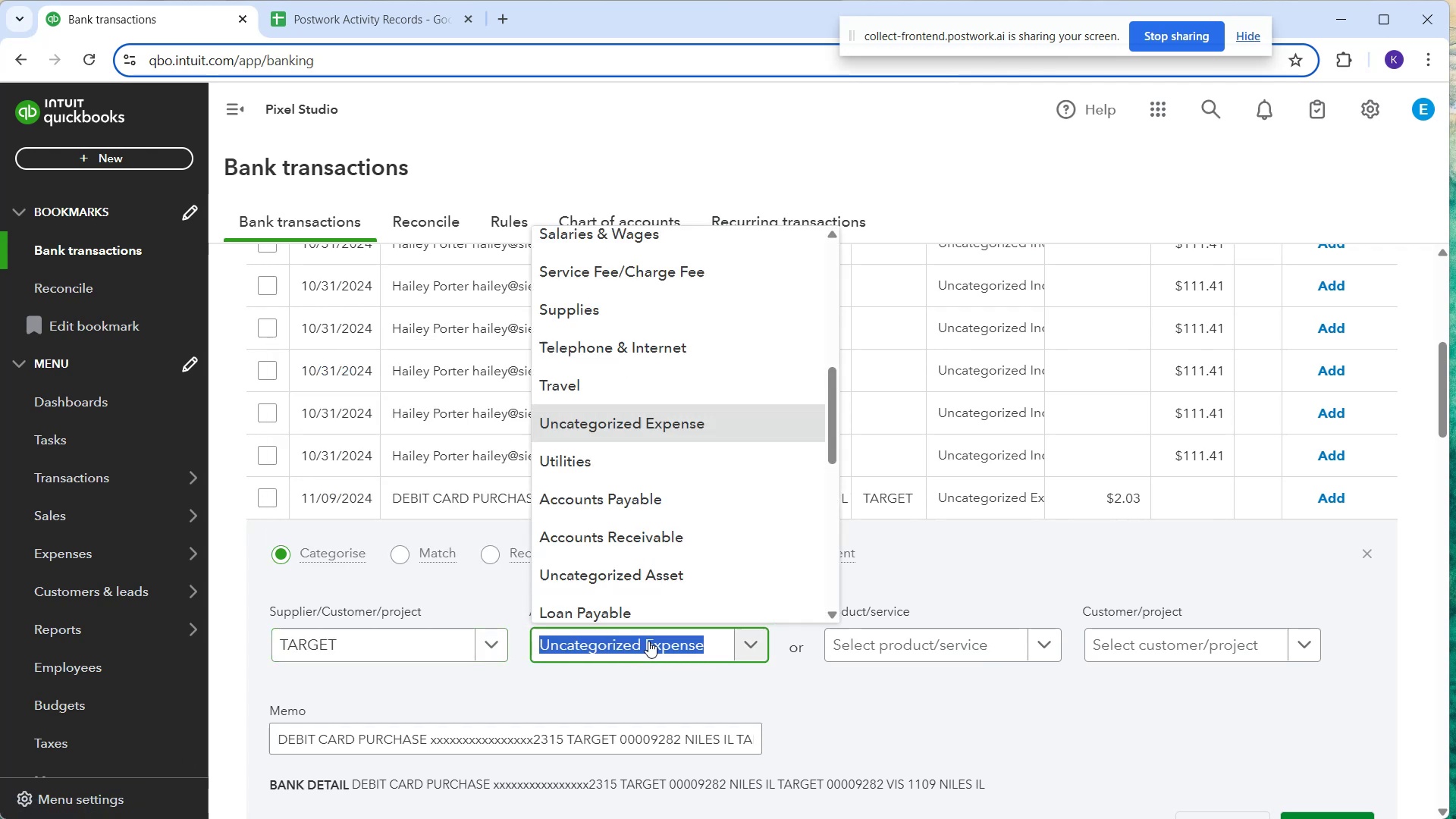 
type(sup)
 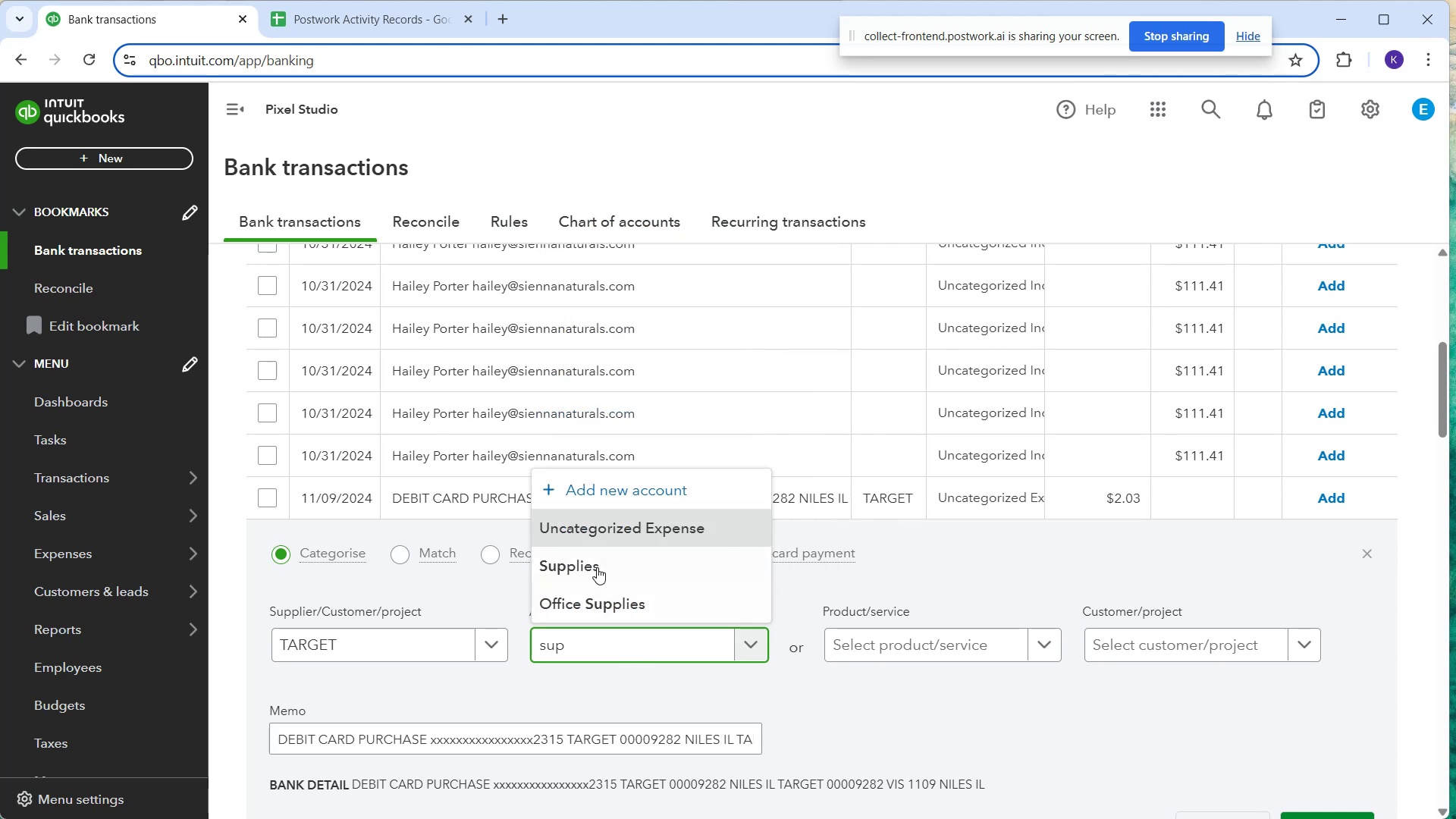 
left_click([597, 567])
 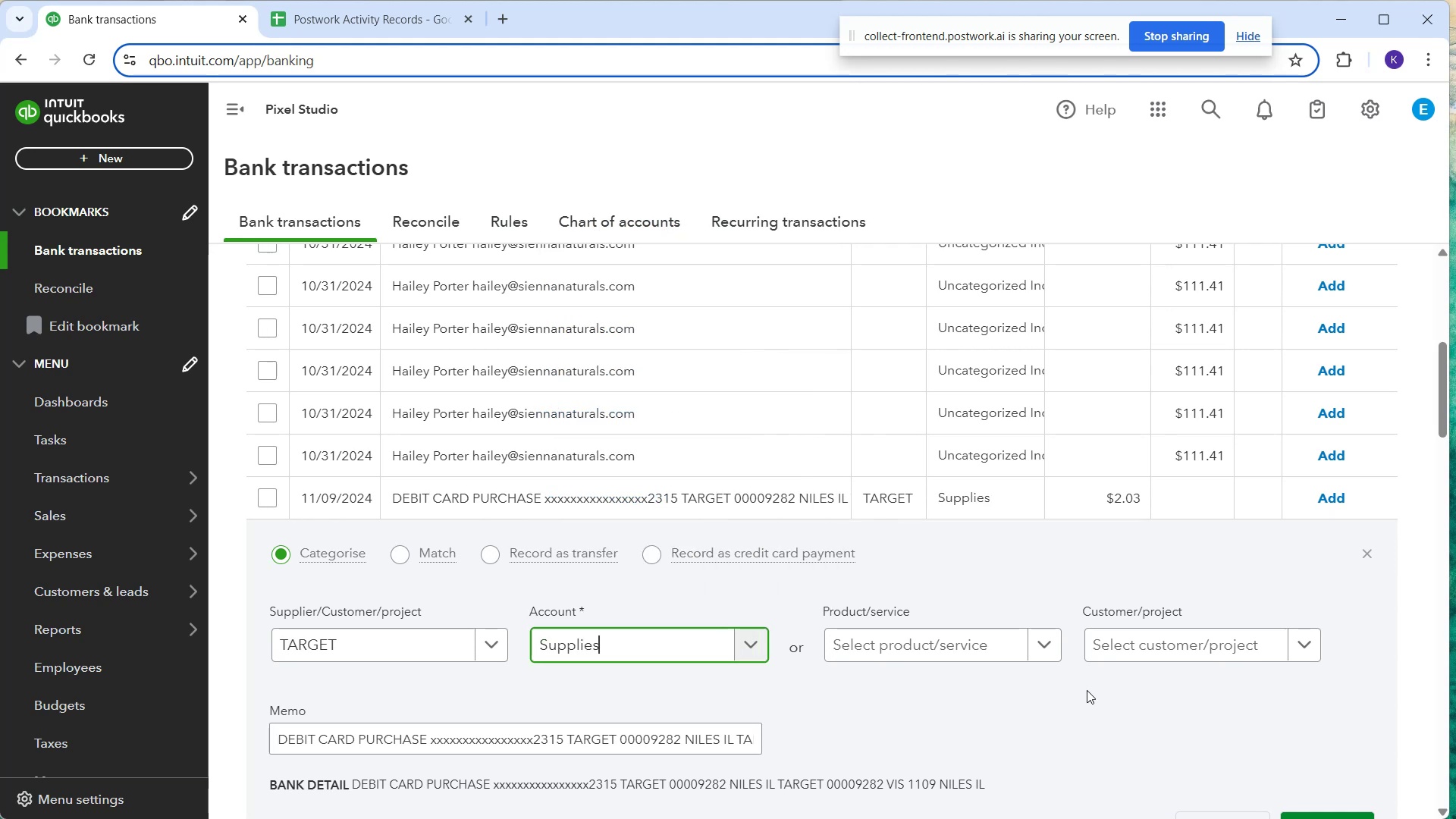 
scroll: coordinate [1119, 677], scroll_direction: down, amount: 1.0
 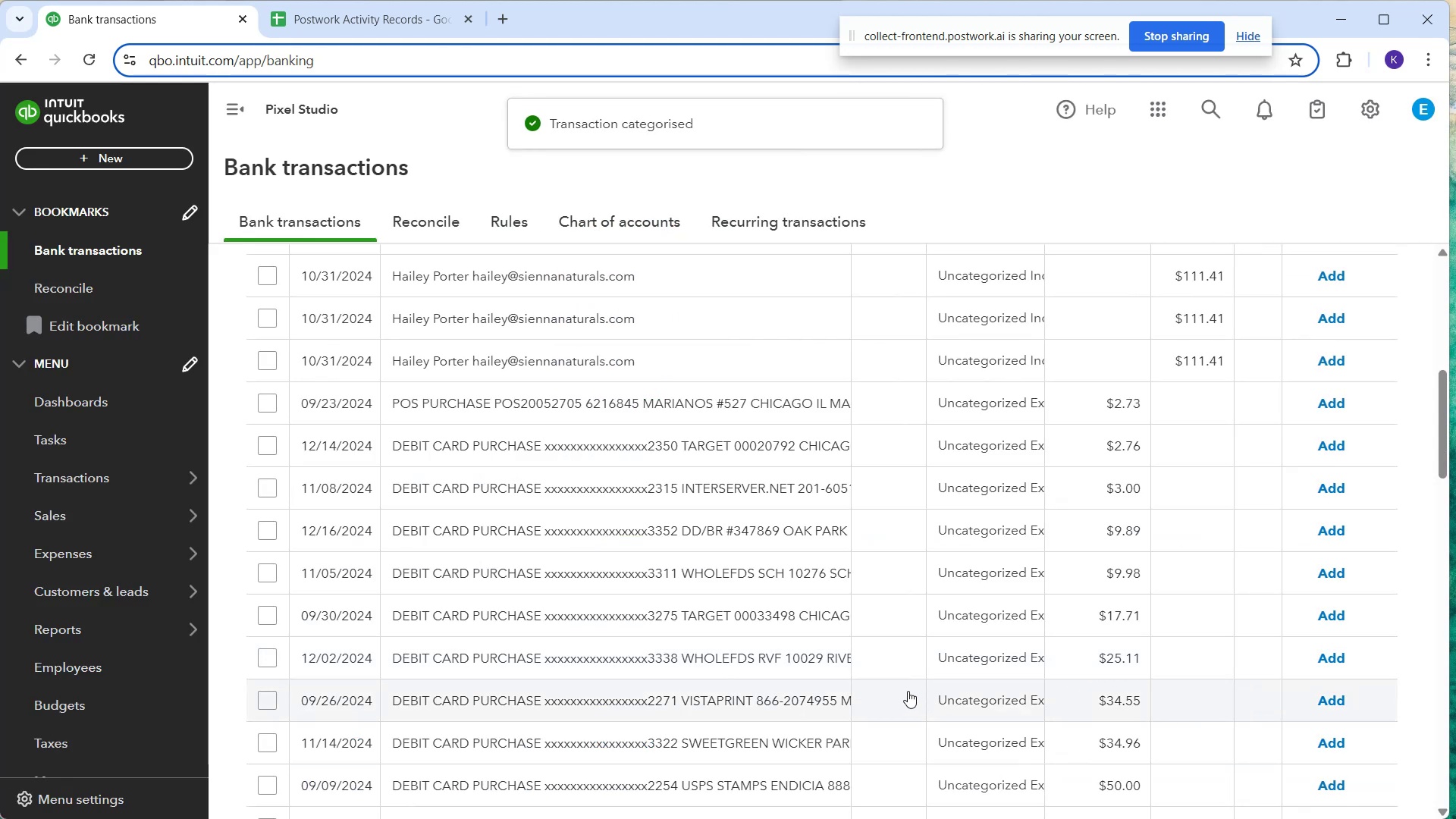 
wait(7.16)
 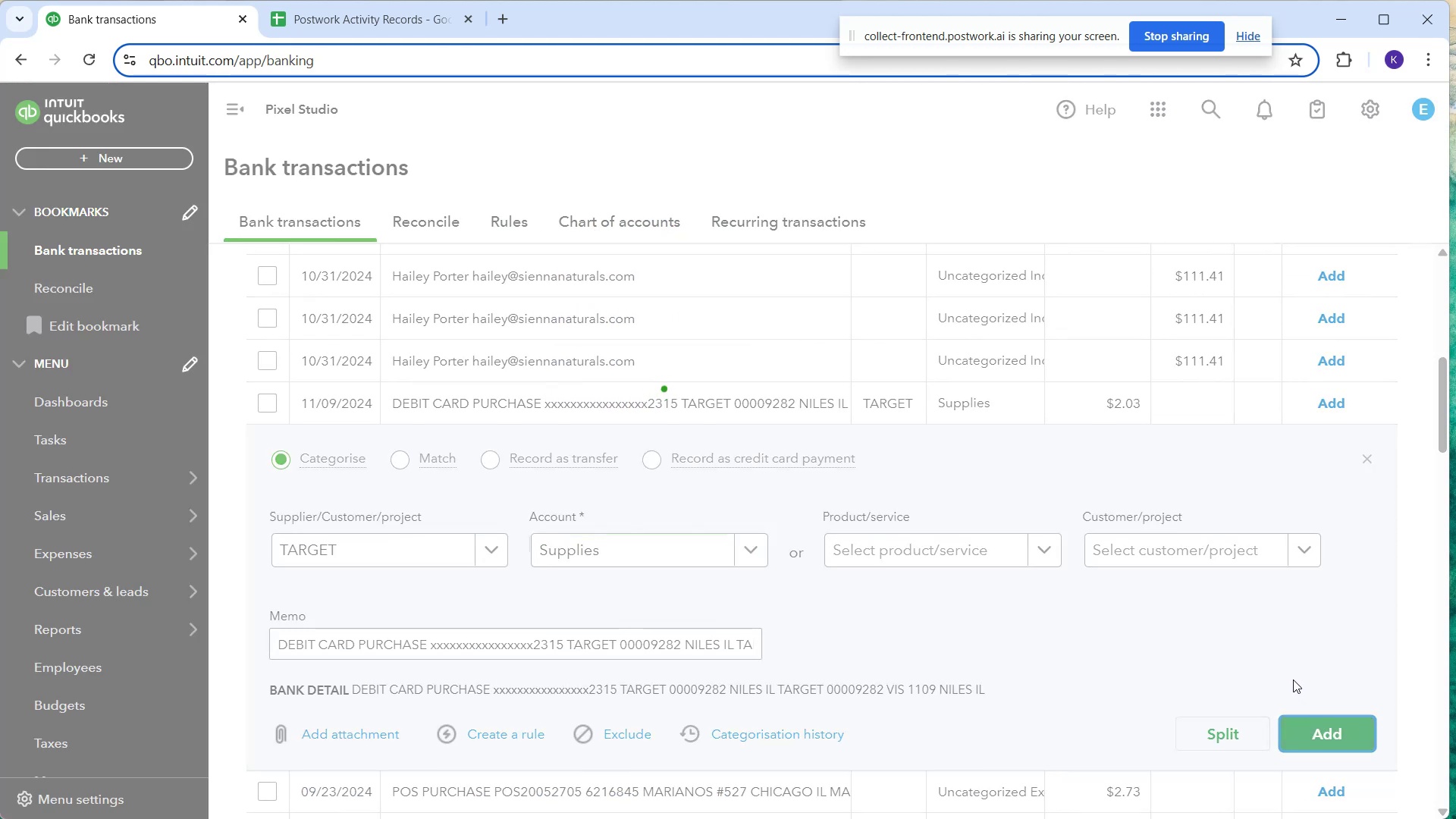 
left_click([880, 455])
 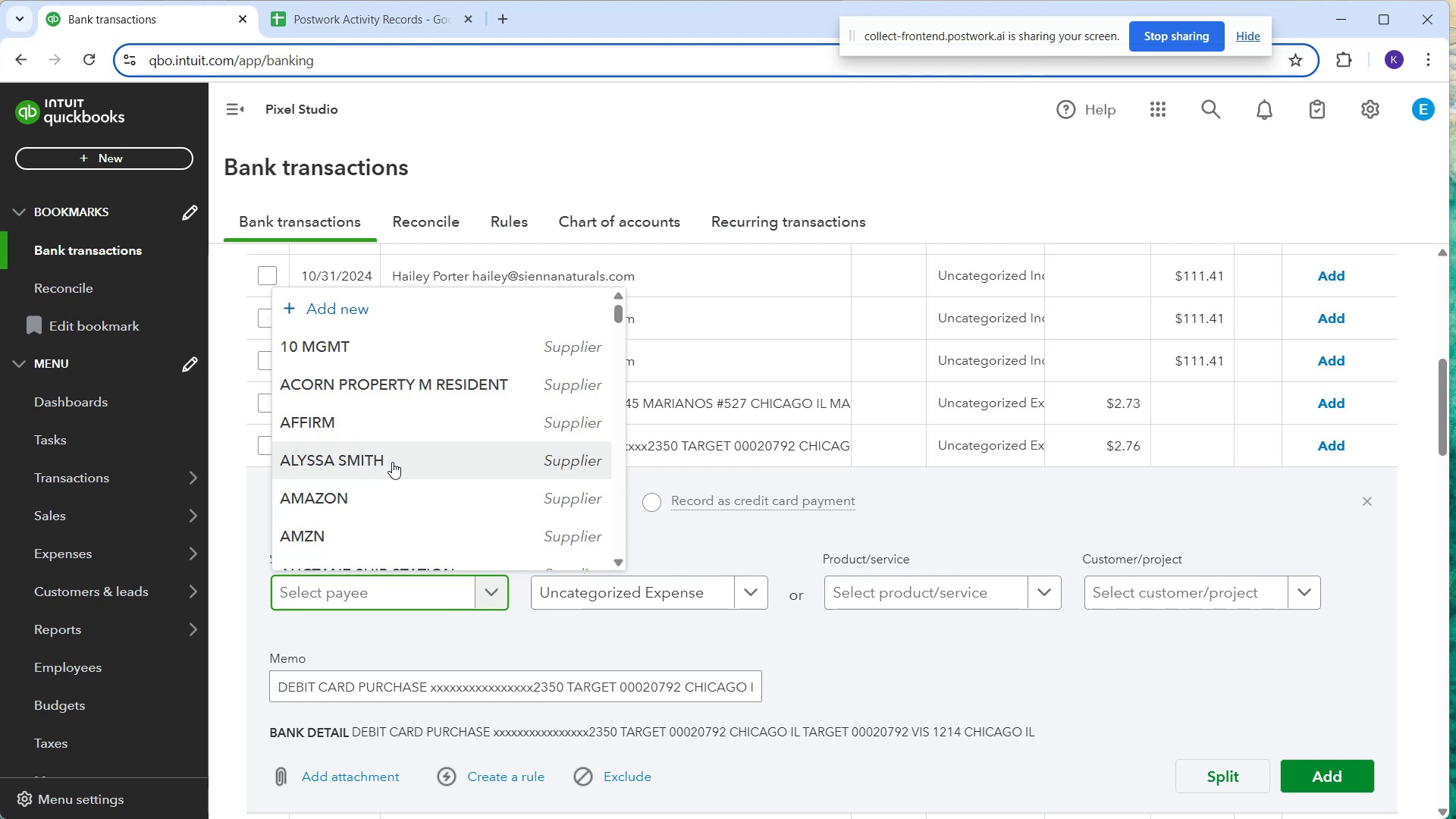 
wait(28.62)
 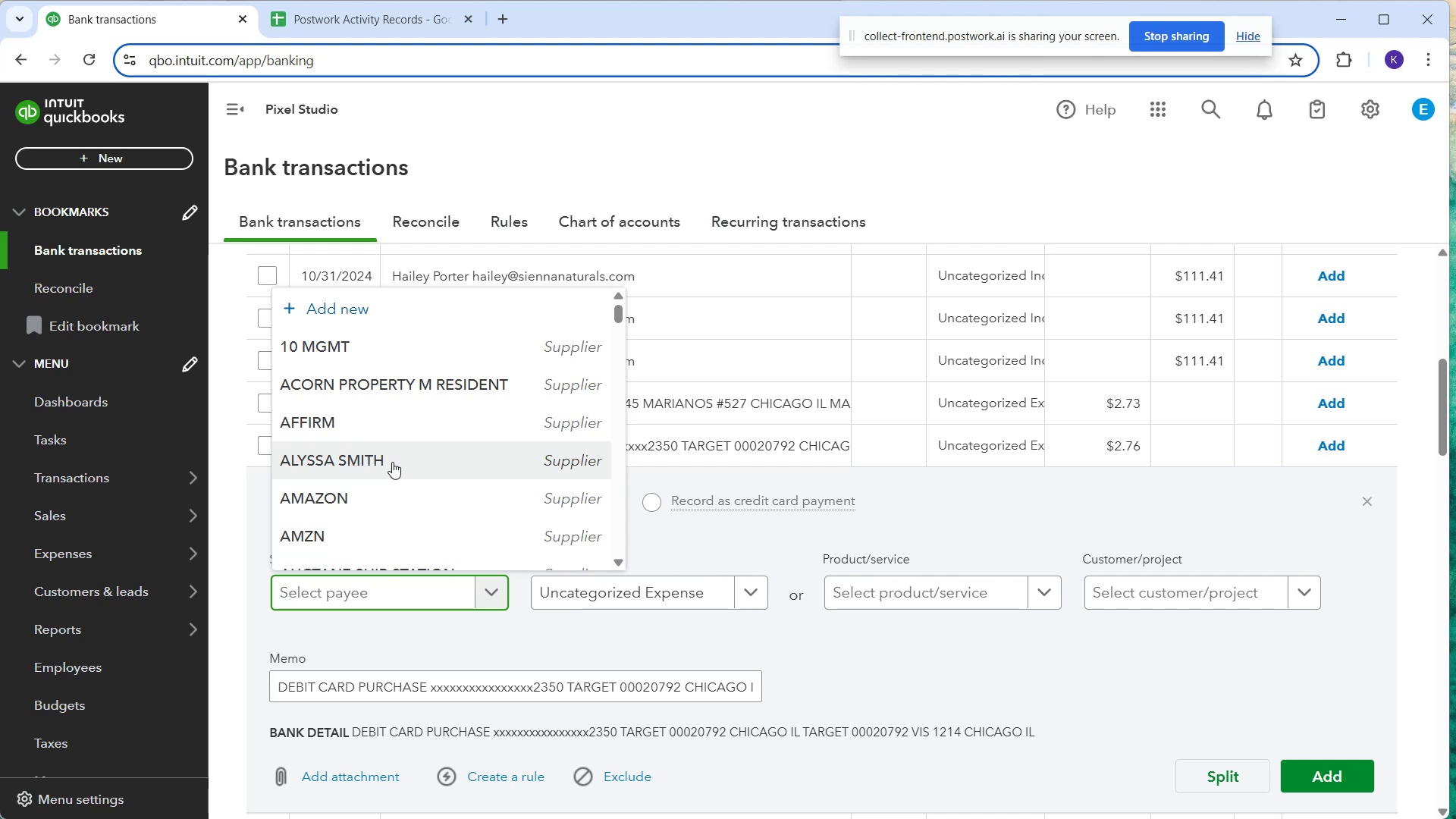 
type(targe)
 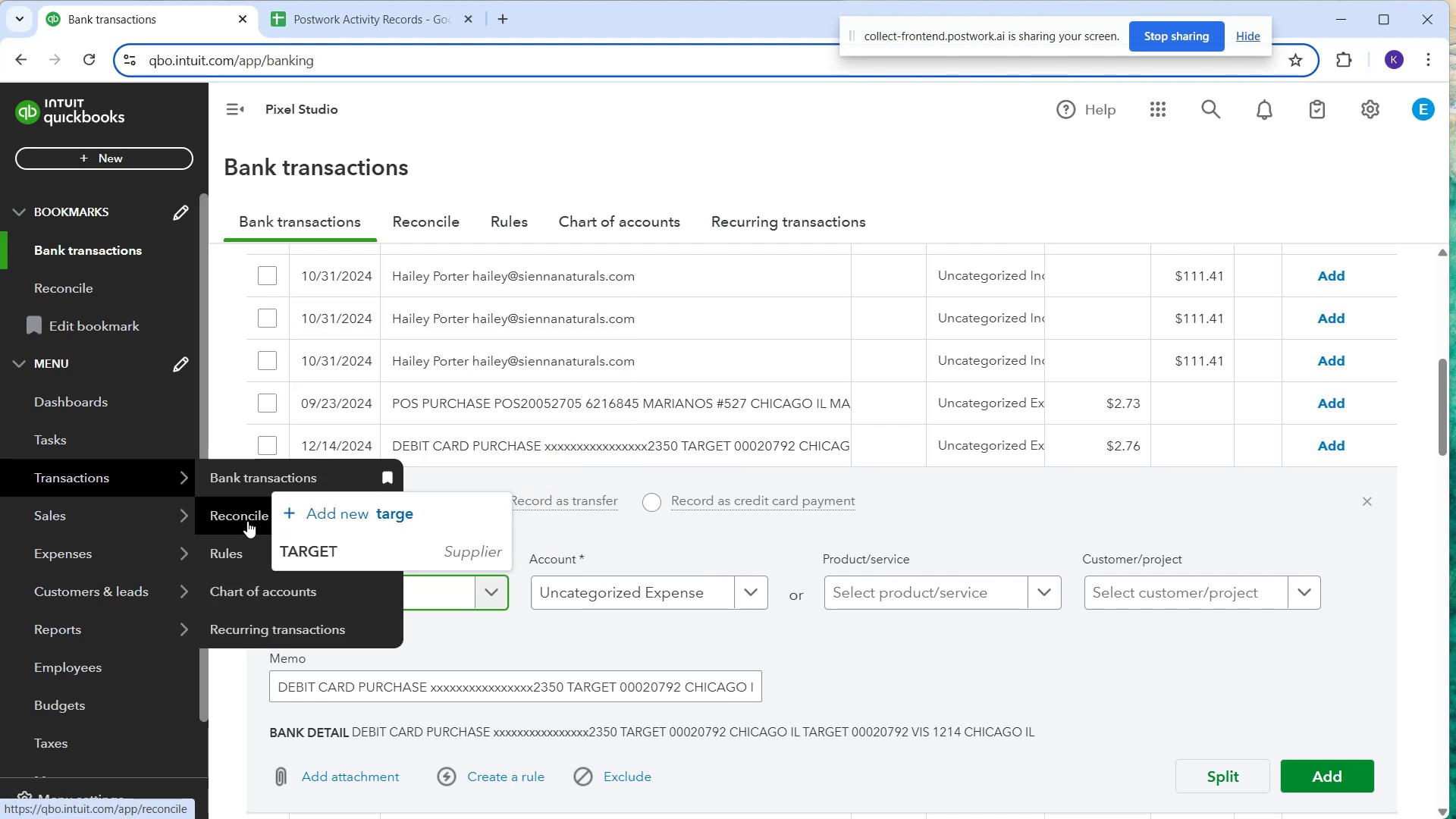 
left_click([301, 542])
 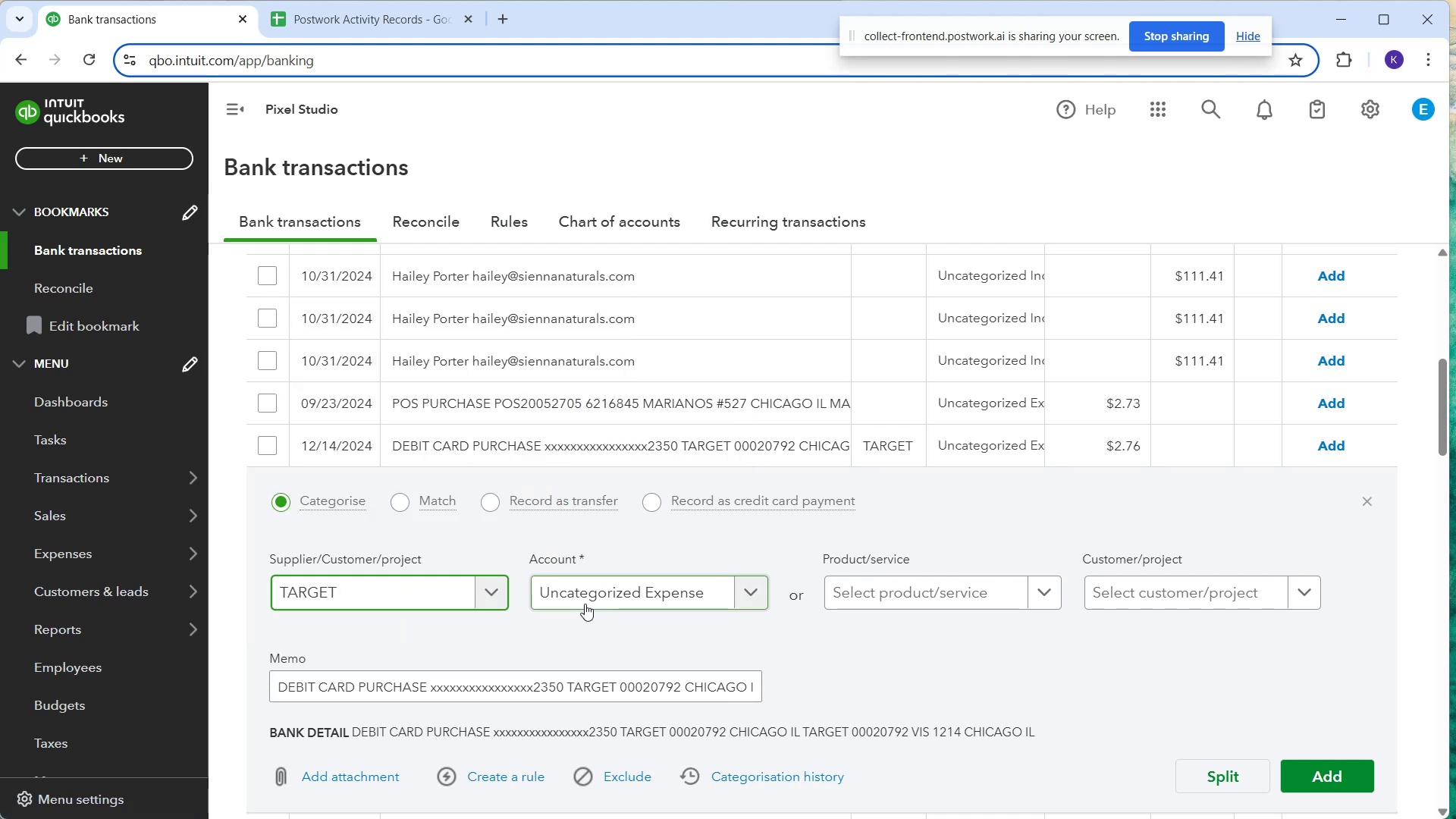 
left_click([585, 604])
 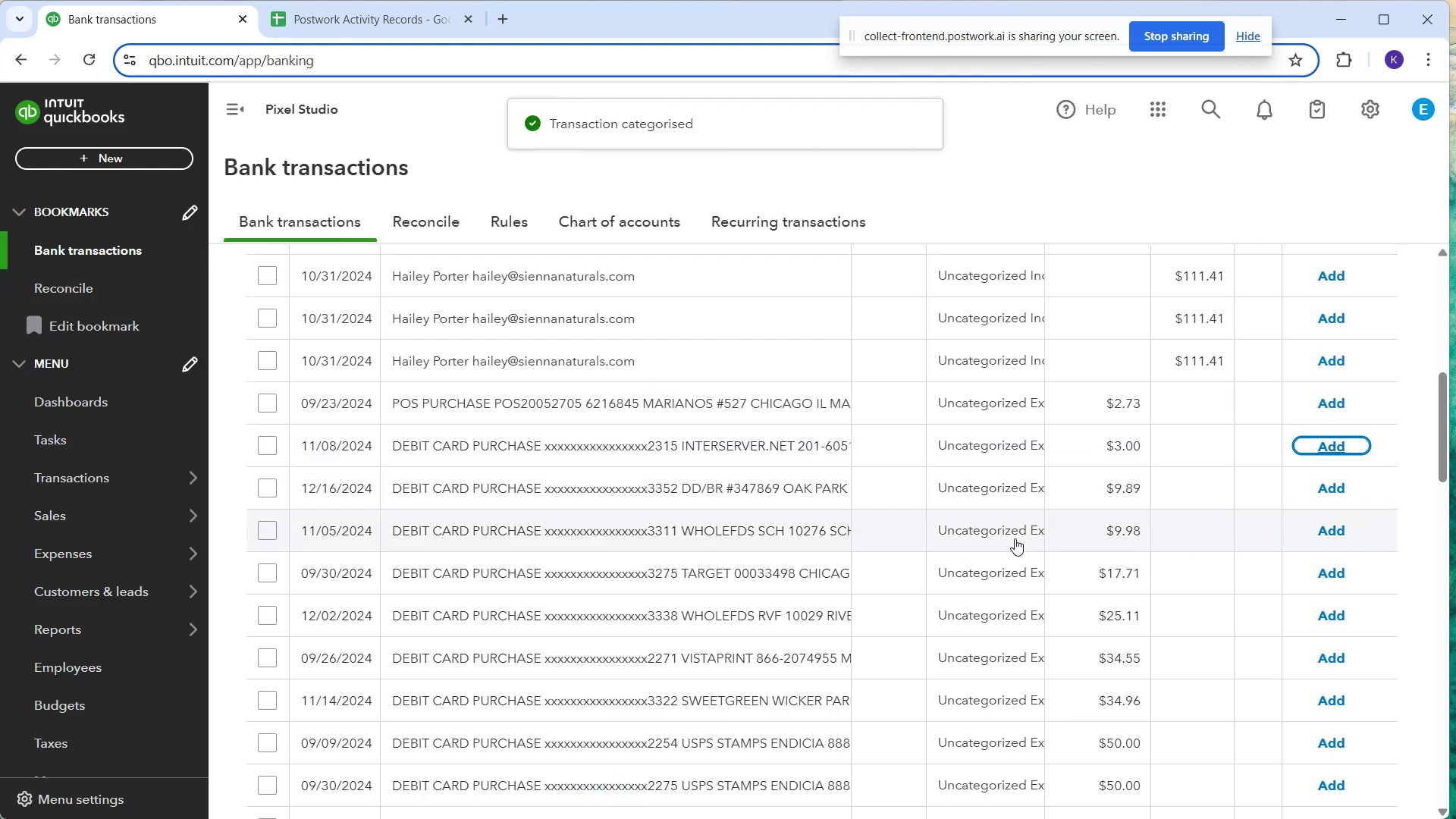 
wait(15.53)
 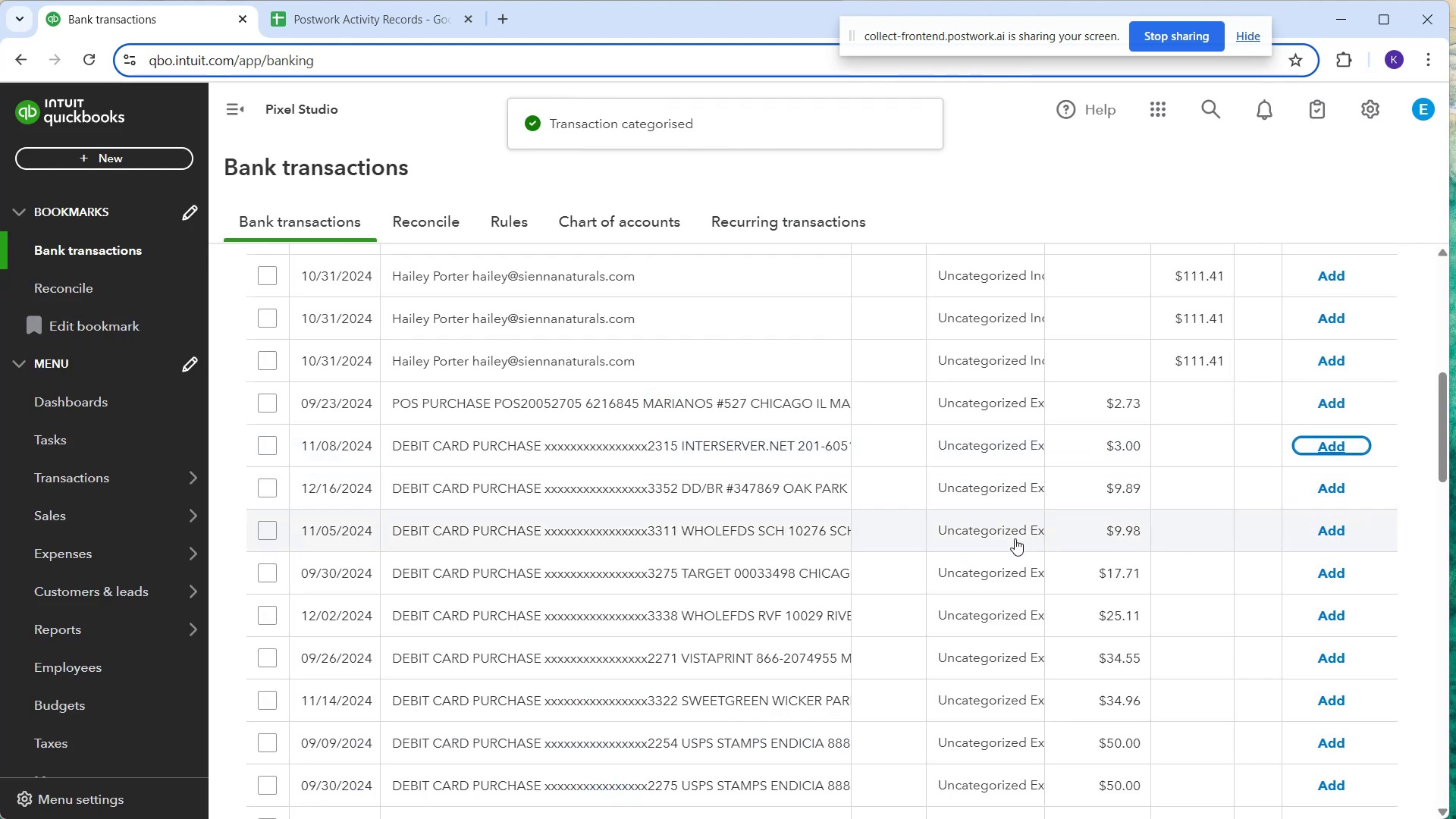 
left_click([390, 653])
 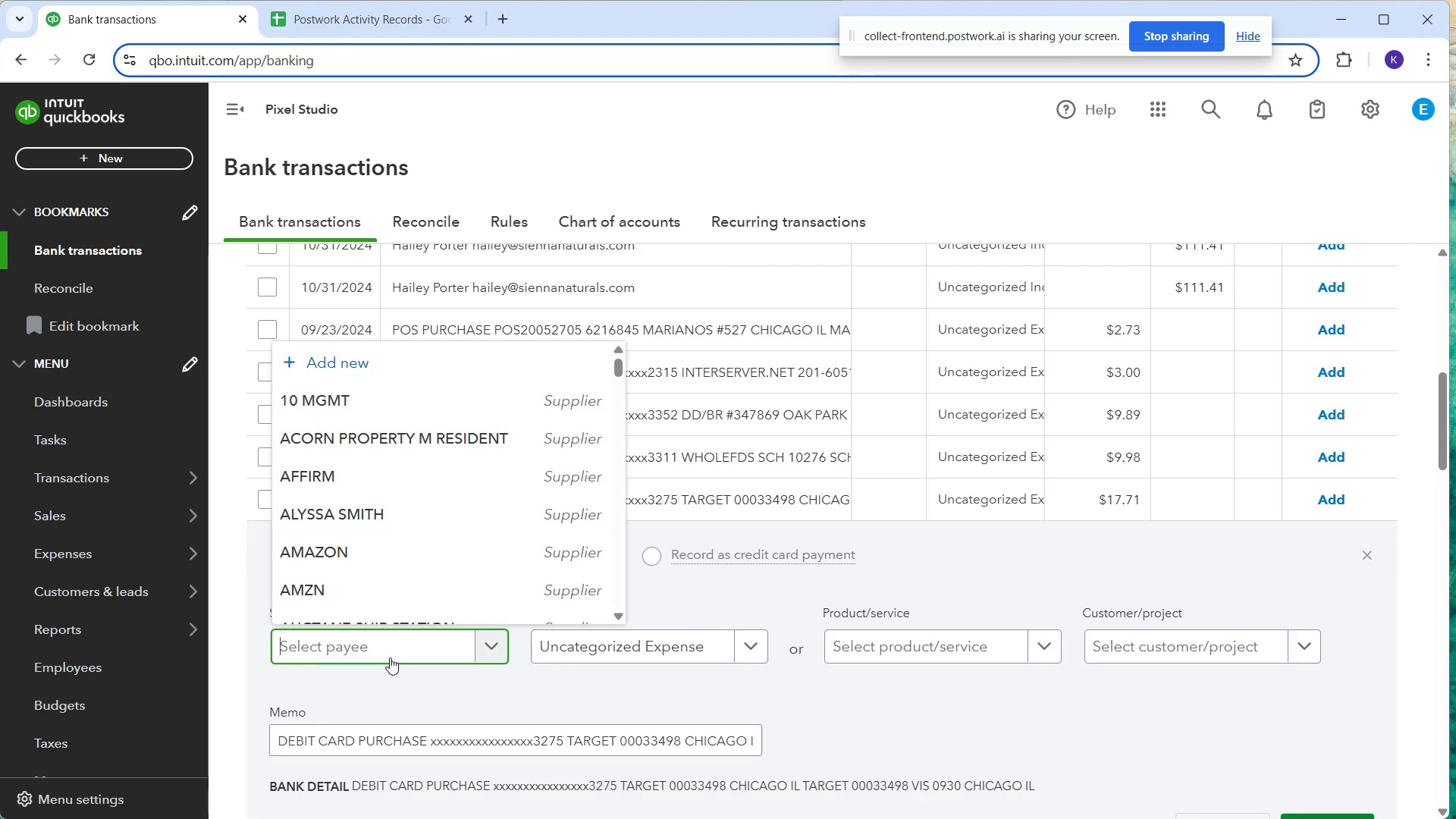 
type(target)
 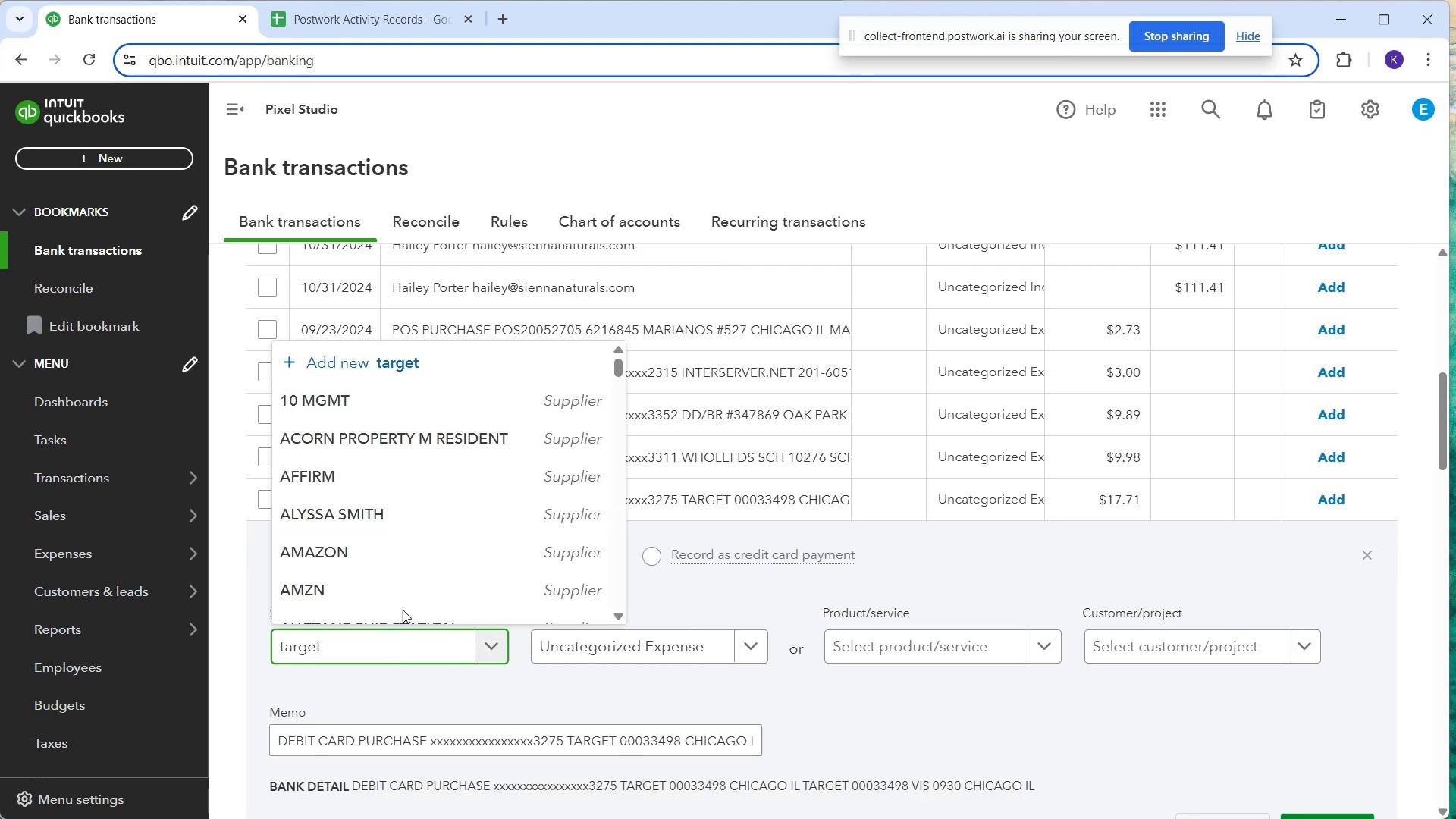 
scroll: coordinate [428, 575], scroll_direction: down, amount: 3.0
 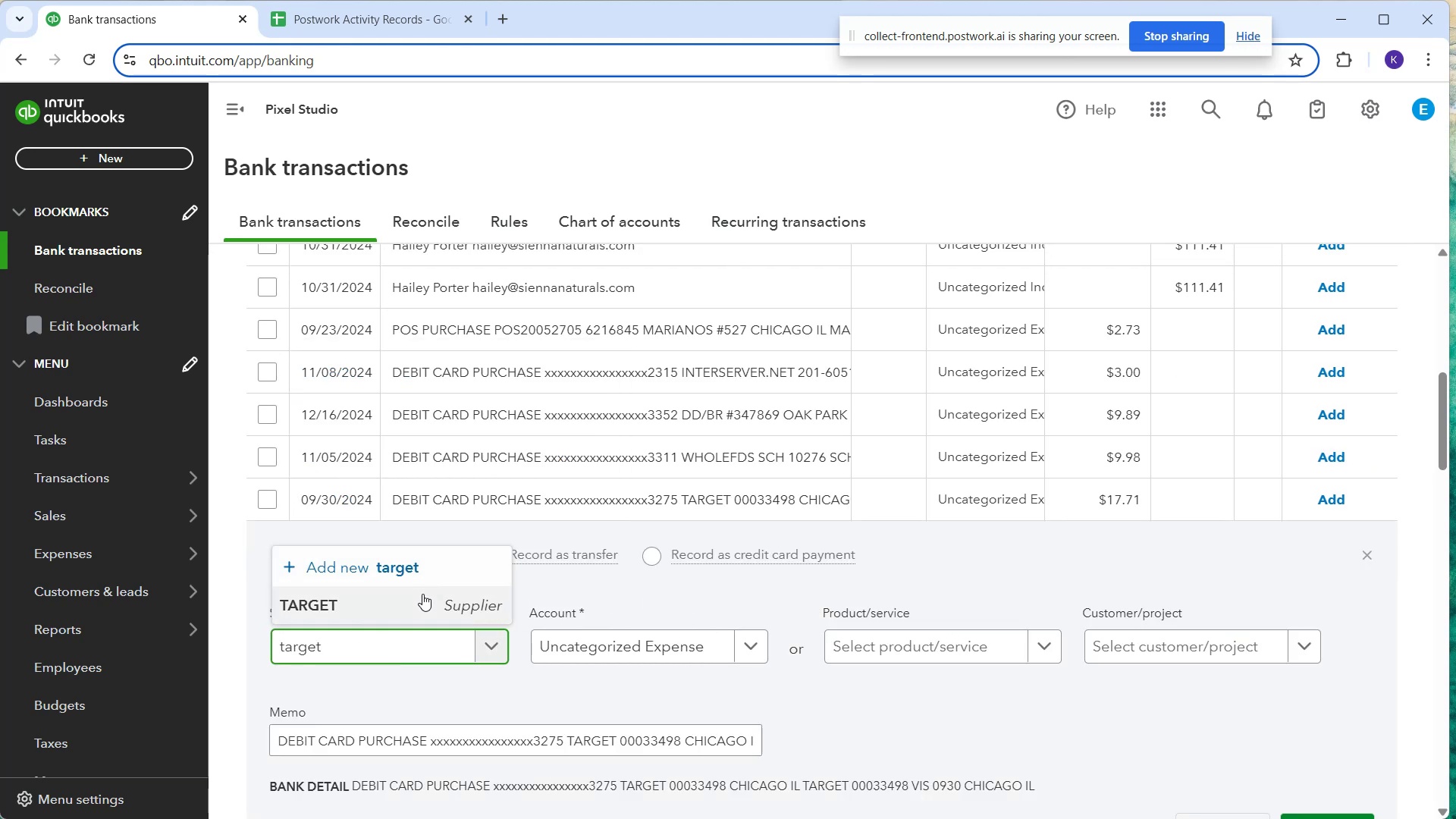 
left_click([423, 600])
 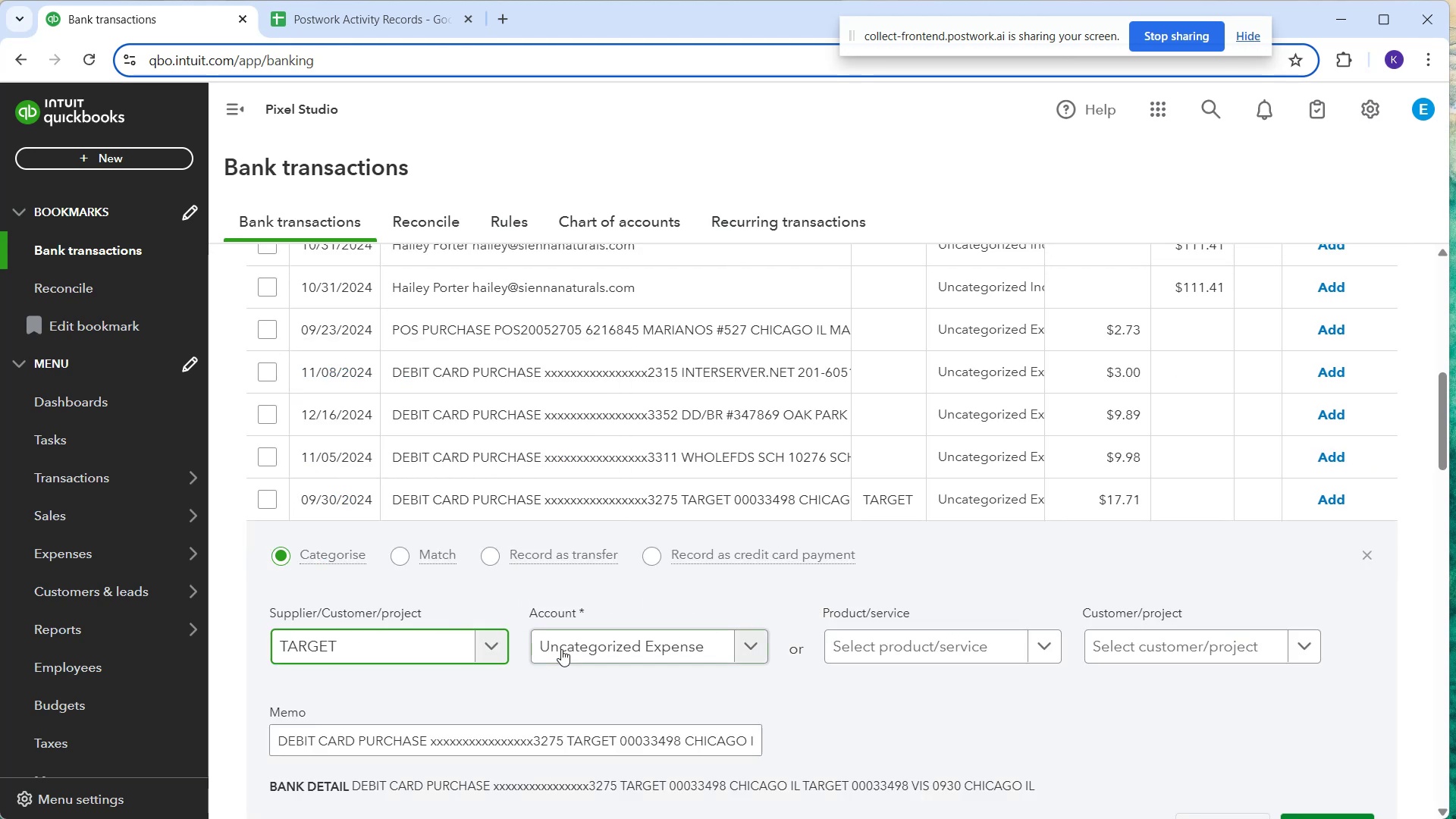 
left_click([564, 652])
 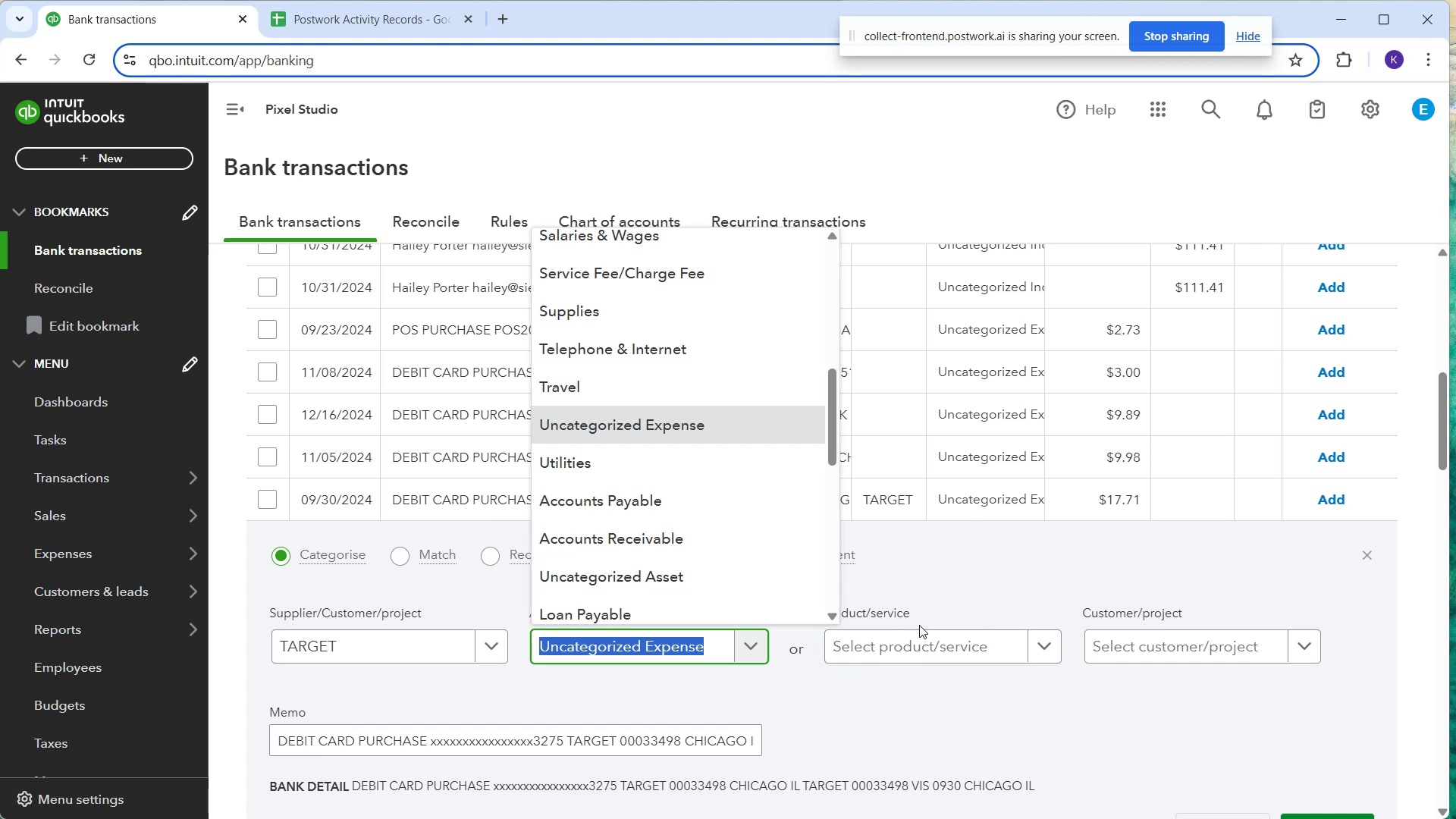 
scroll: coordinate [785, 529], scroll_direction: down, amount: 6.0
 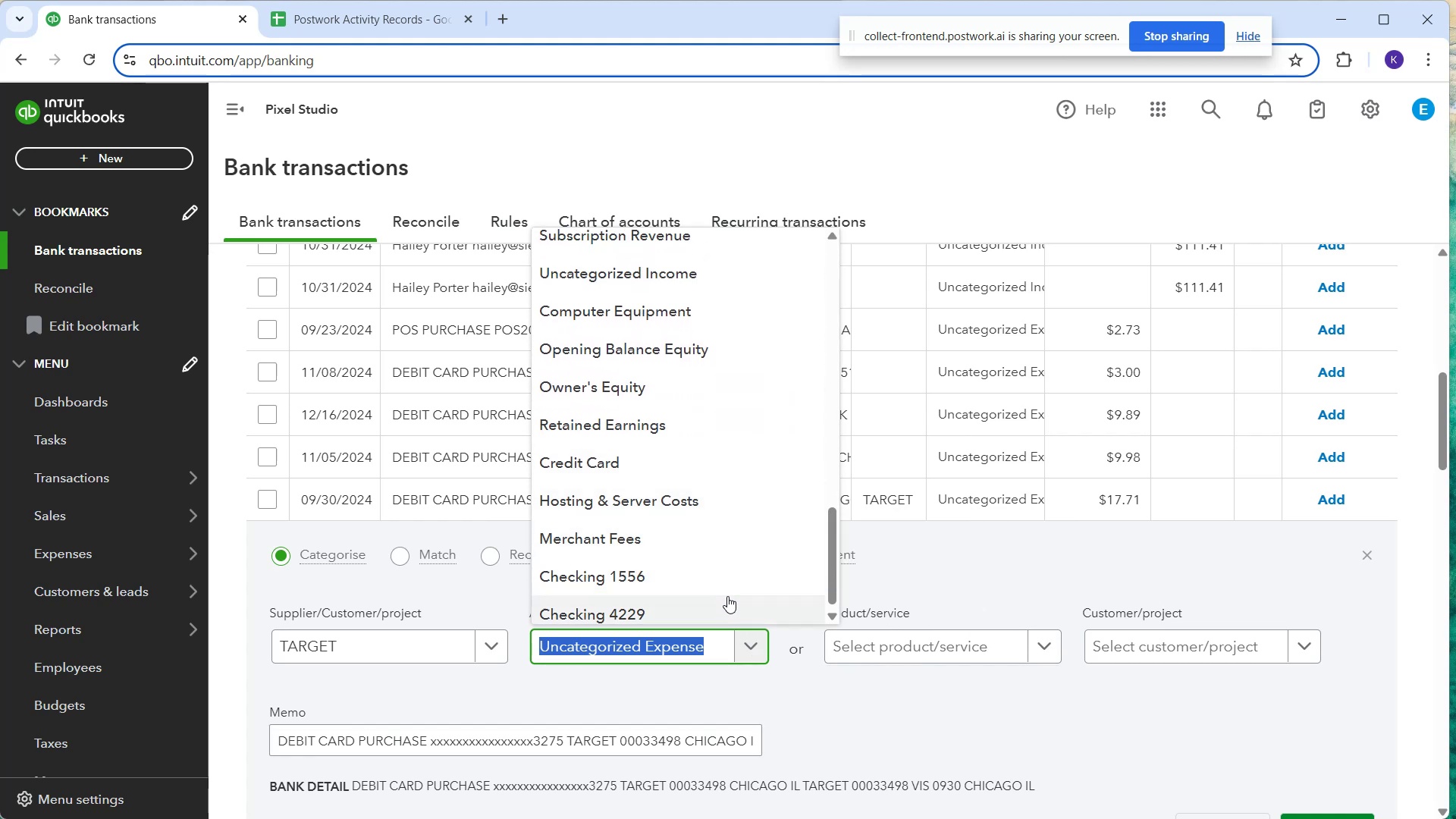 
type(sp)
key(Backspace)
type(up)
 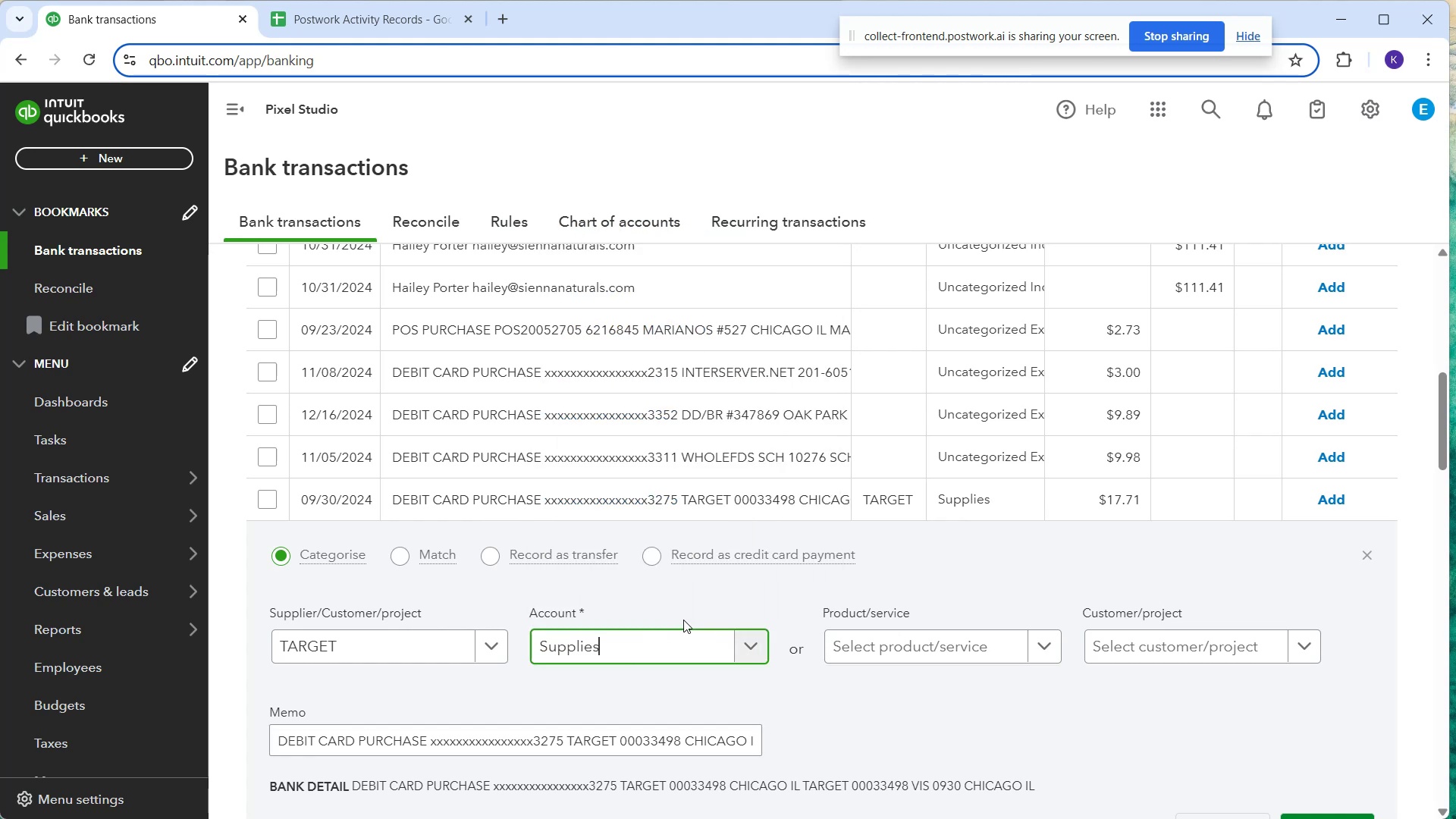 
scroll: coordinate [1323, 654], scroll_direction: down, amount: 2.0
 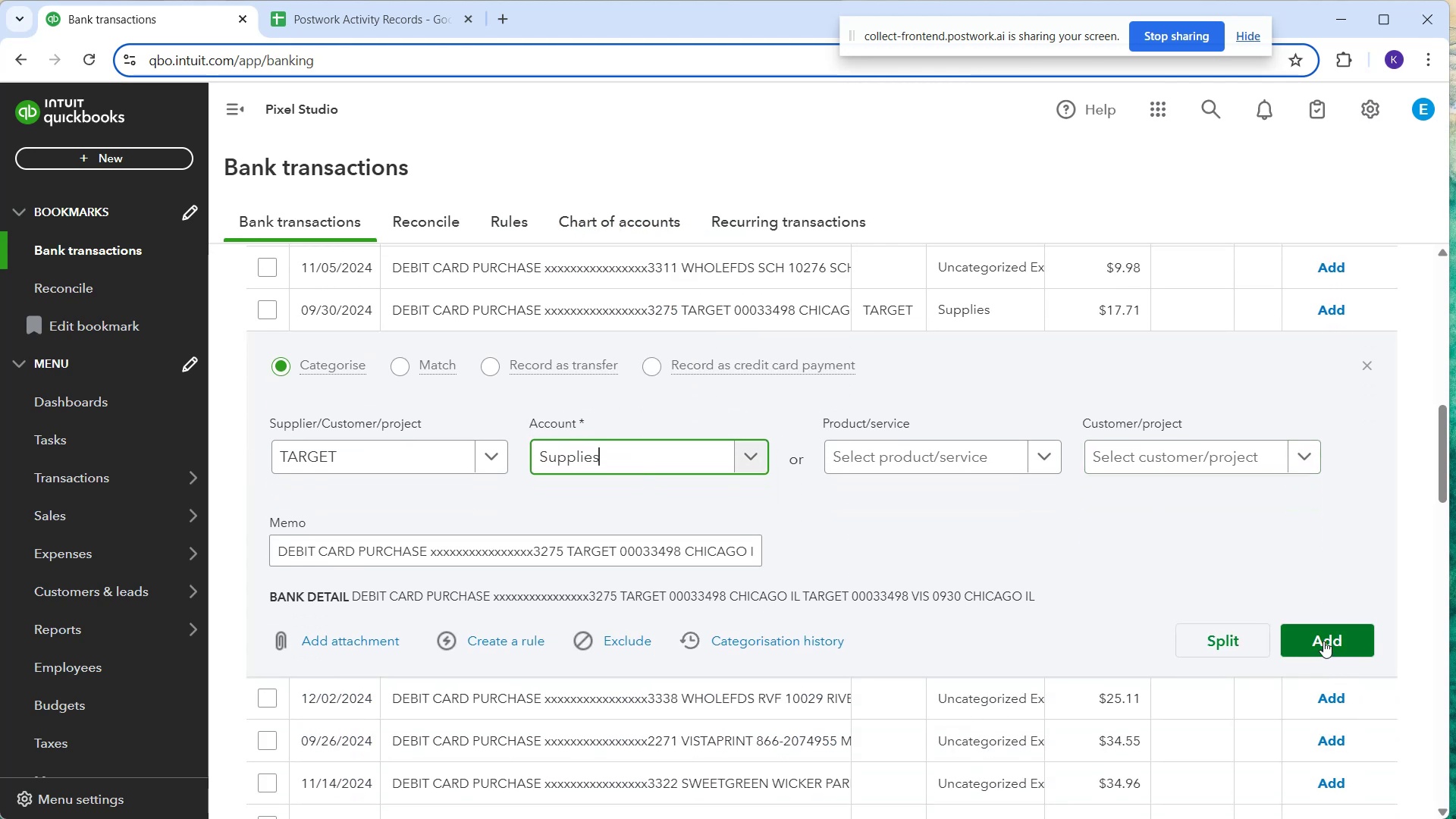 
left_click([1319, 634])
 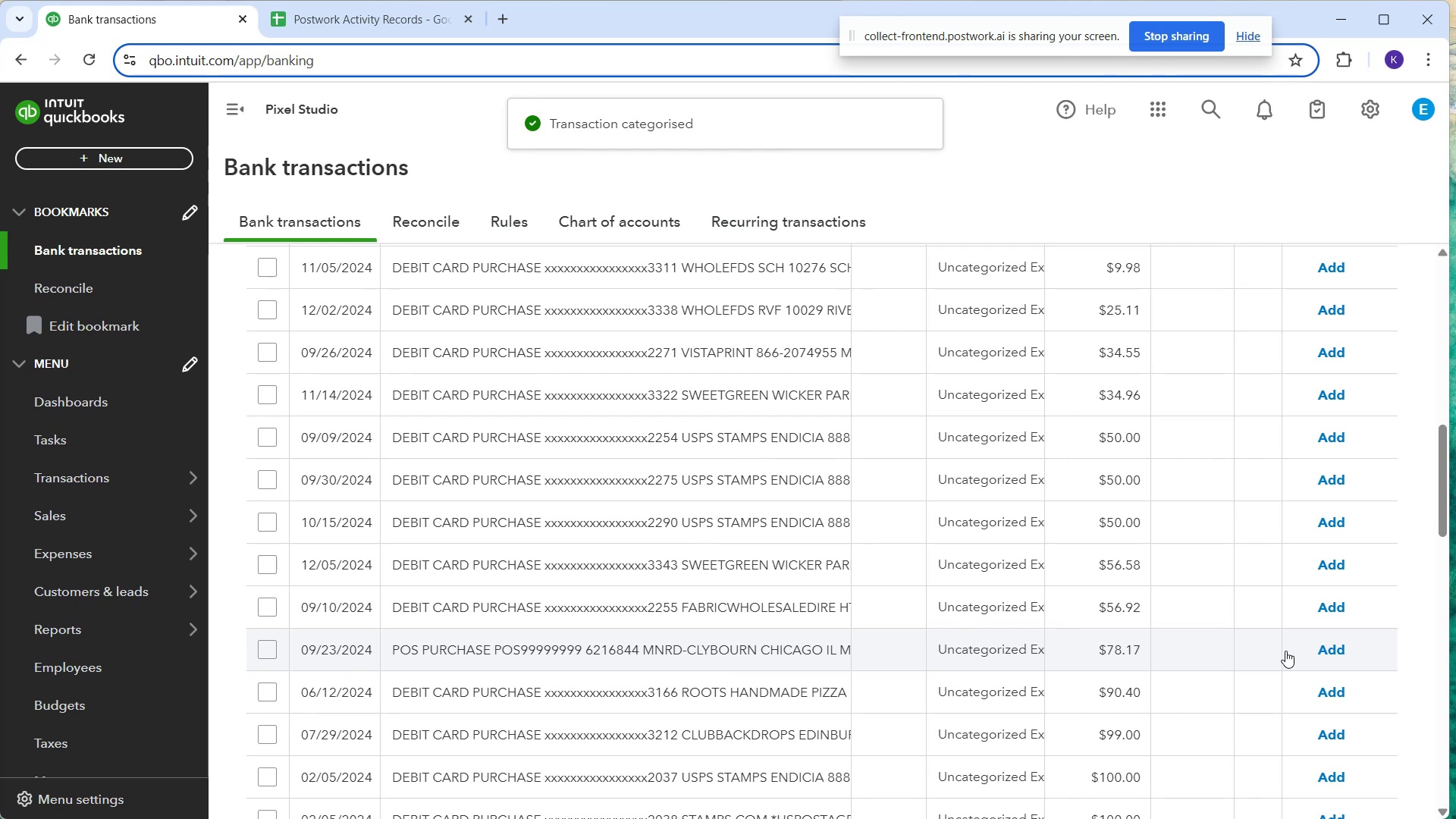 
wait(6.85)
 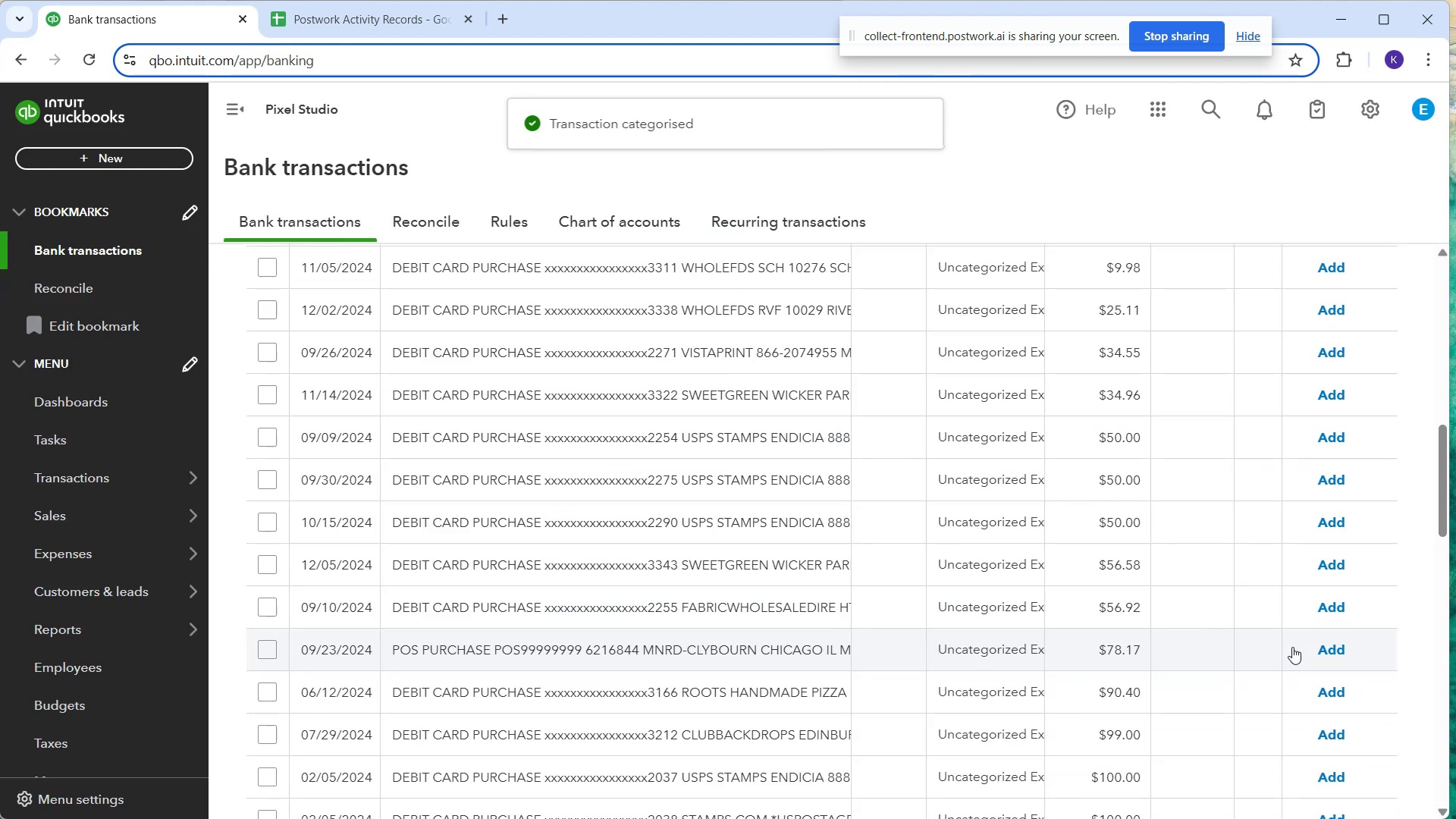 
left_click_drag(start_coordinate=[871, 381], to_coordinate=[874, 398])
 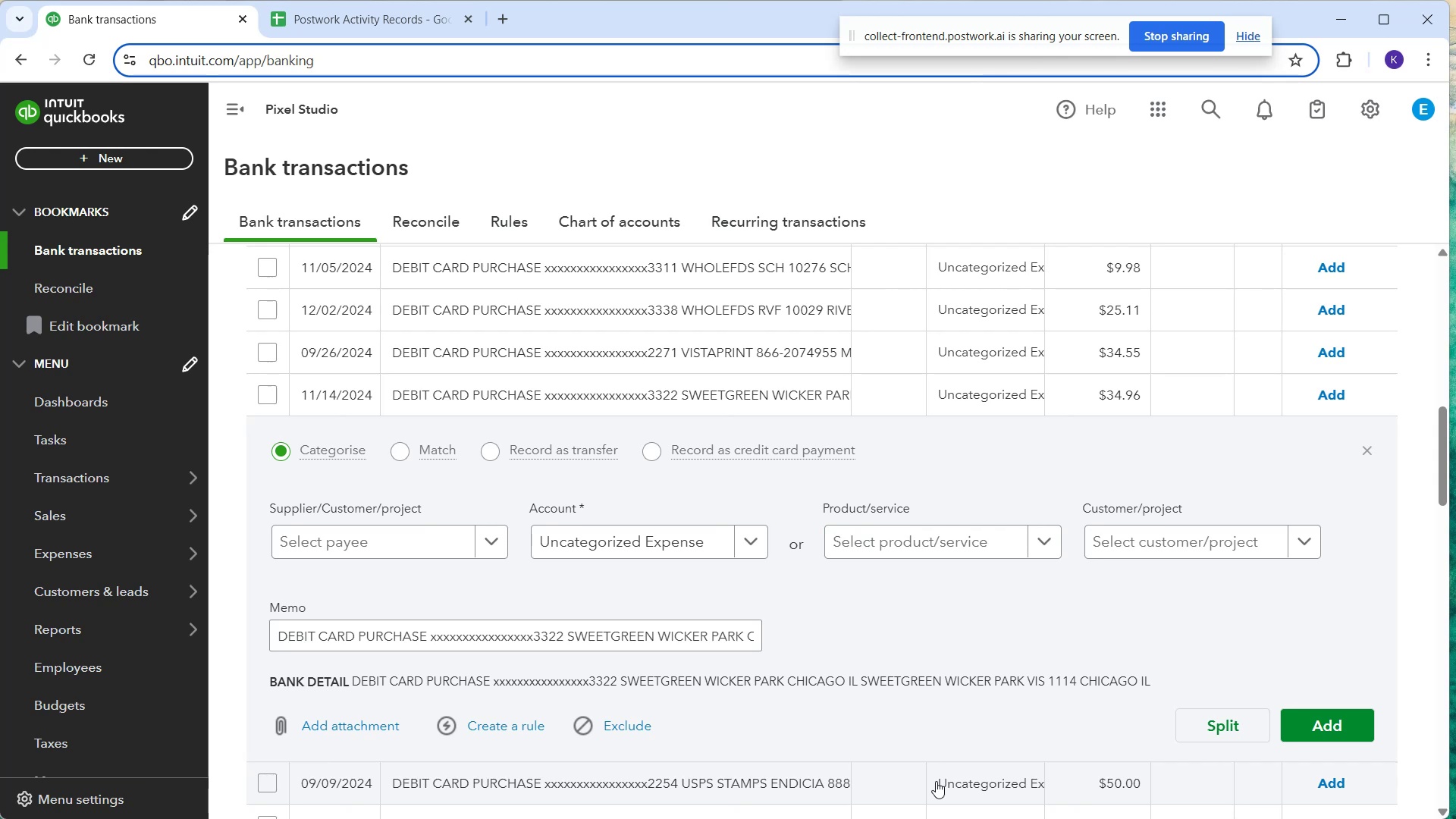 
wait(10.77)
 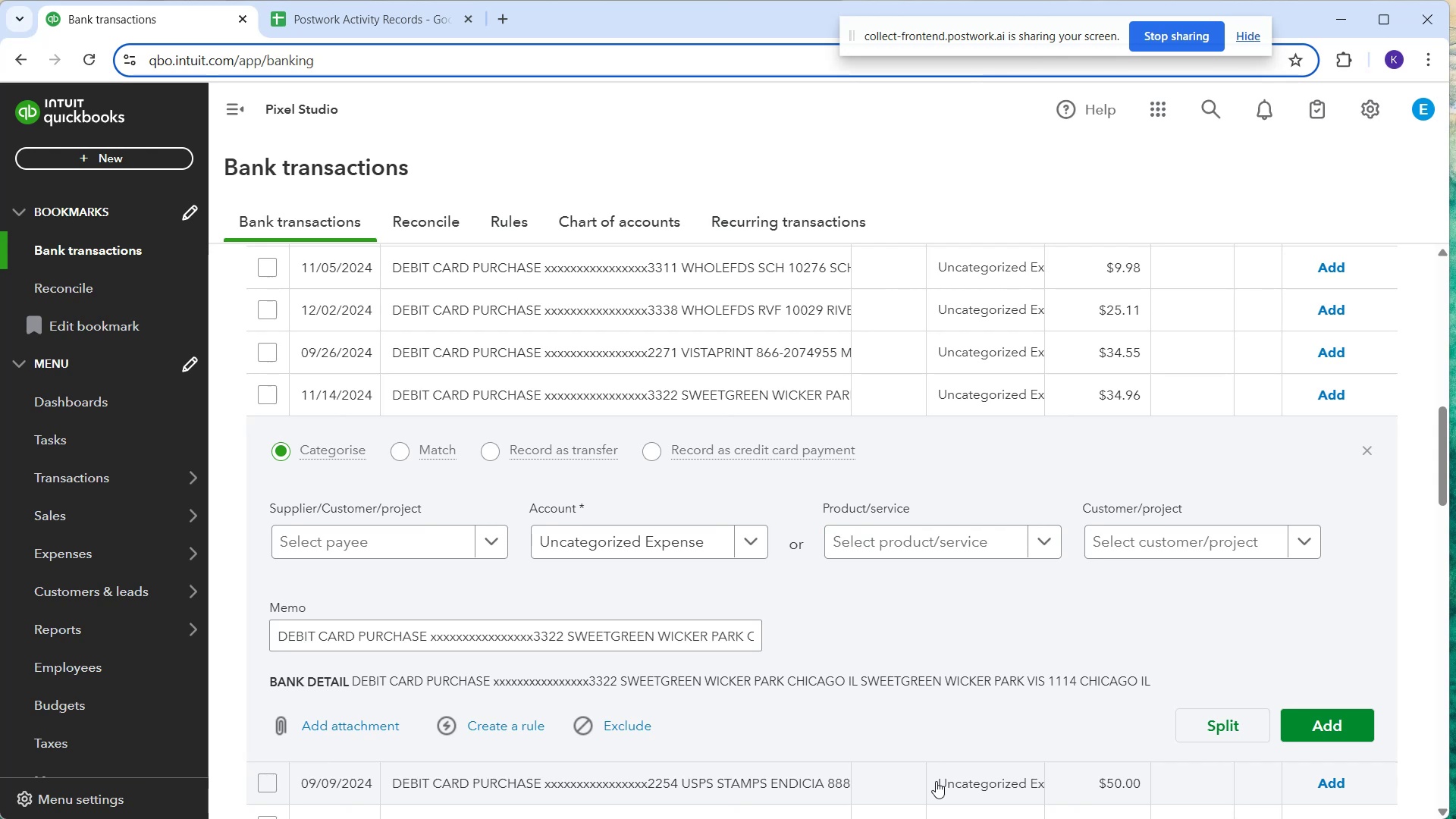 
scroll: coordinate [877, 558], scroll_direction: down, amount: 5.0
 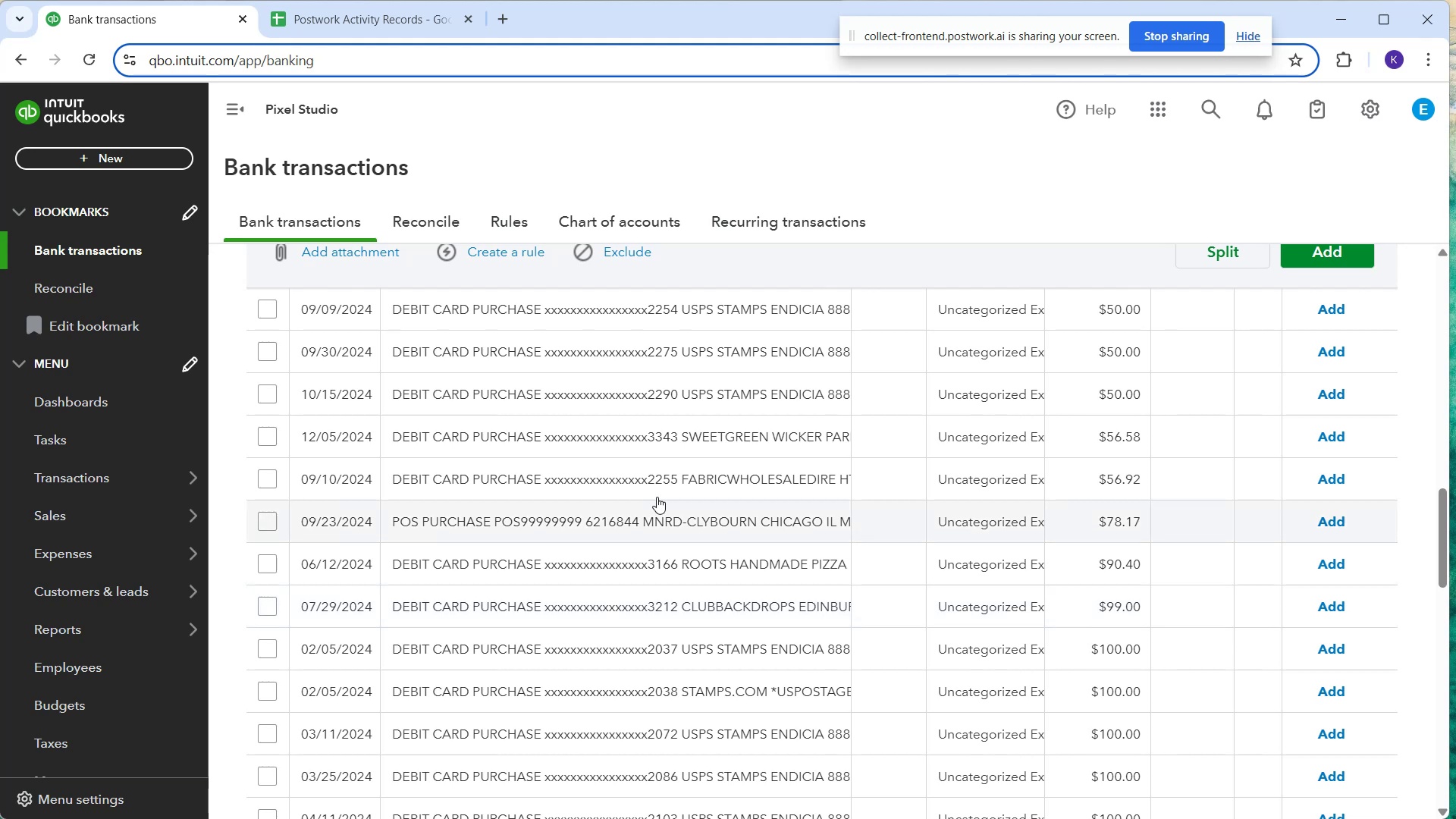 
left_click([667, 570])
 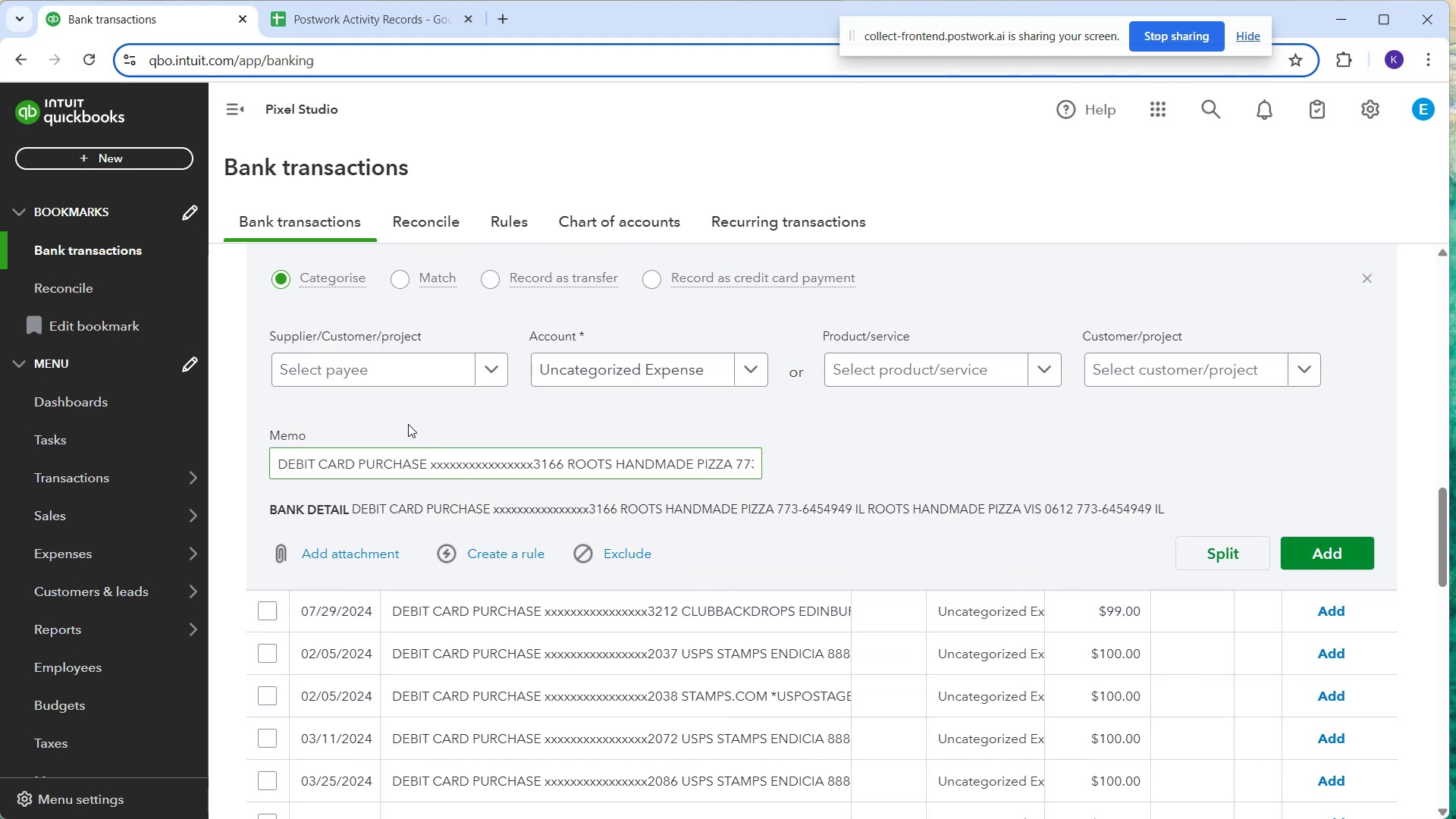 
left_click([400, 397])
 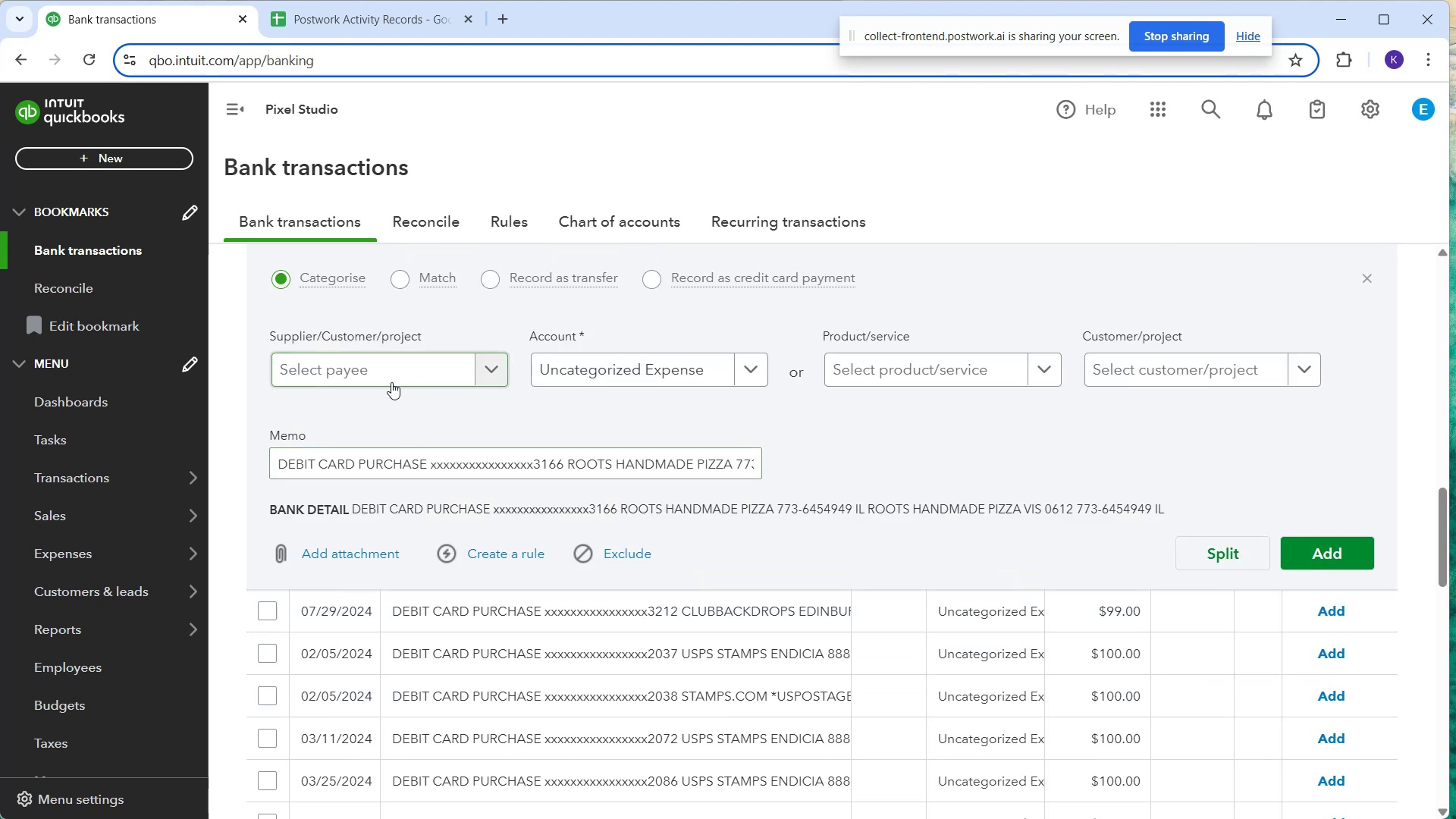 
left_click([391, 382])
 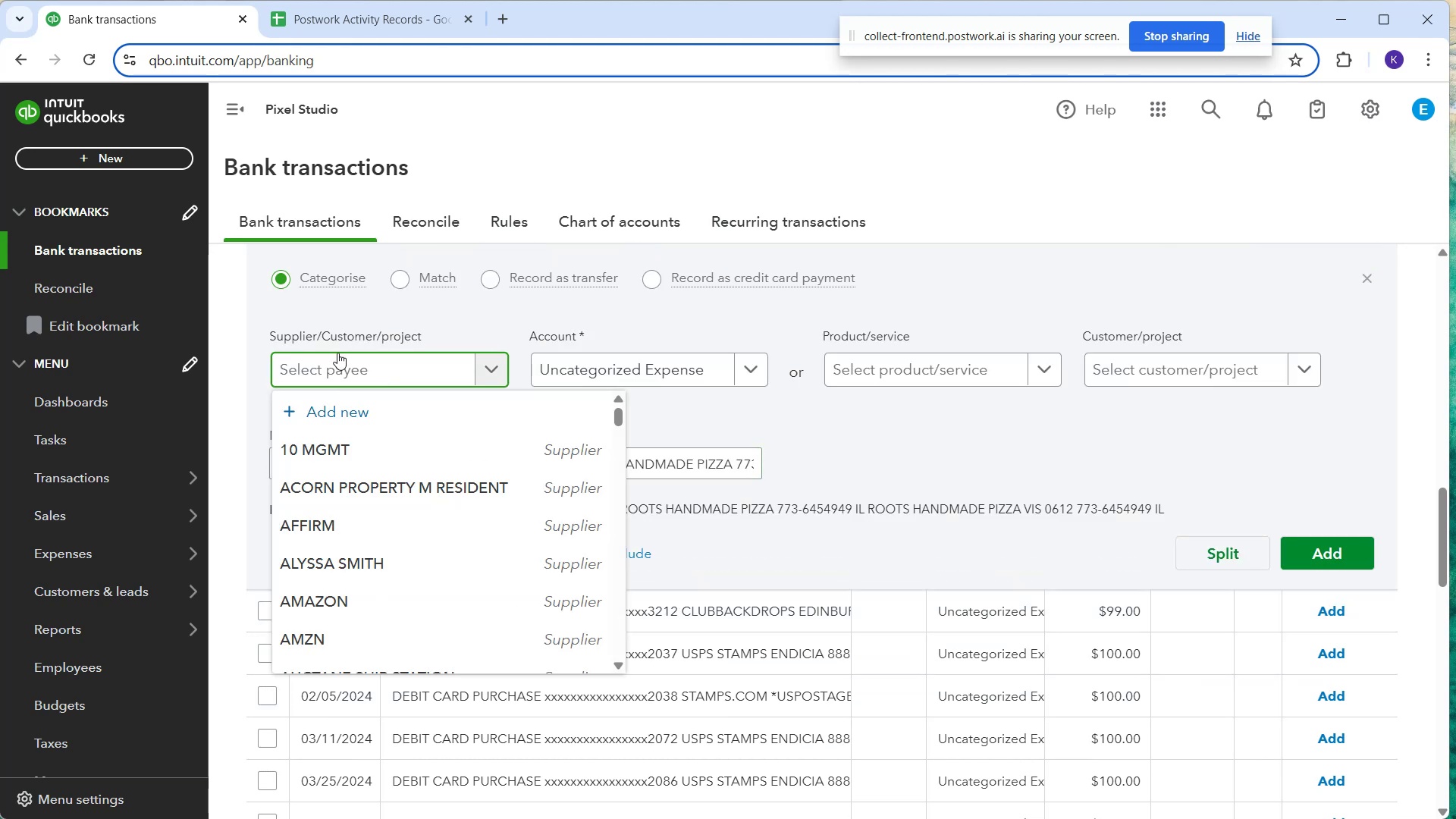 
type(Roots )
 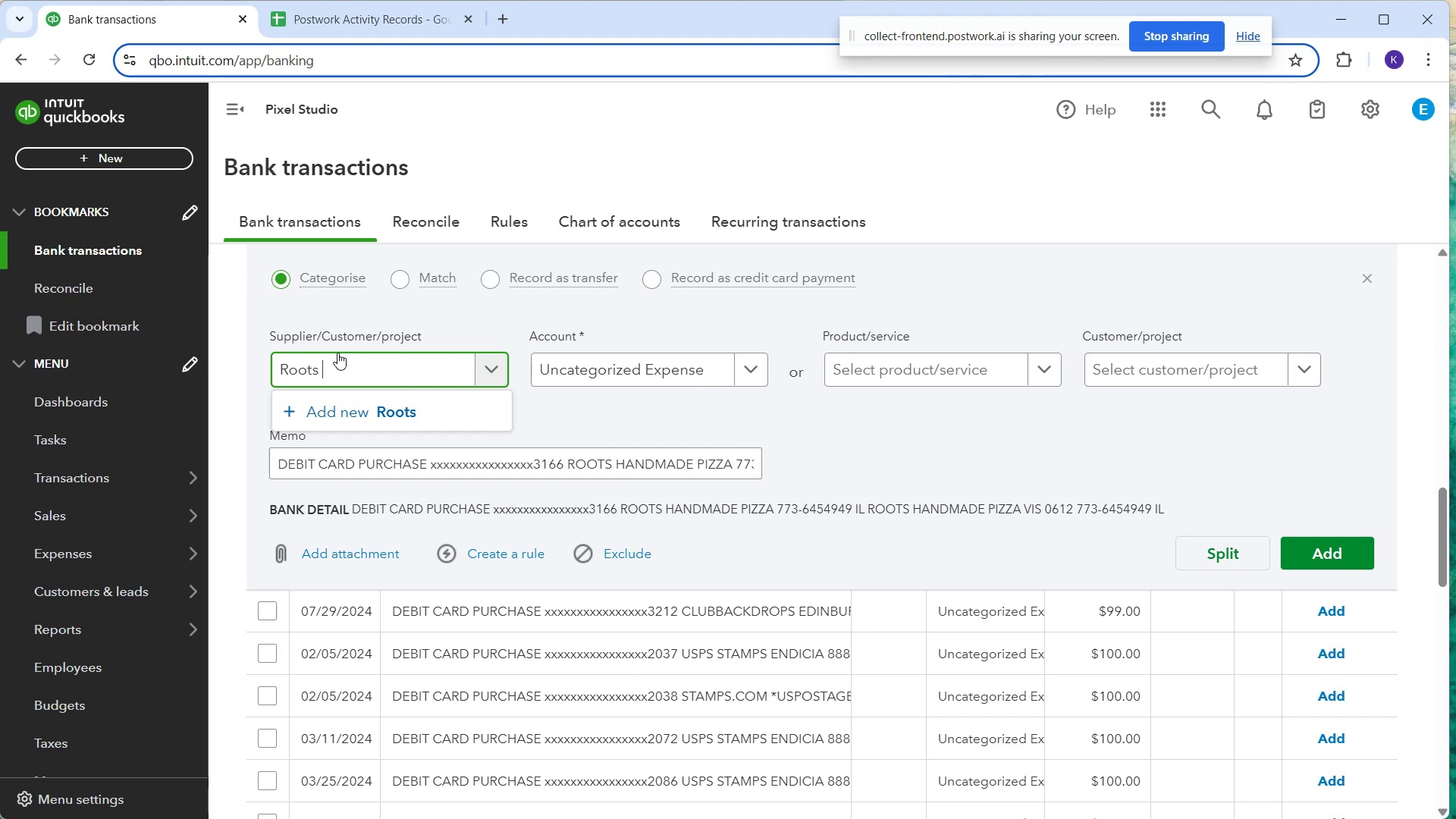 
type(Pizza)
 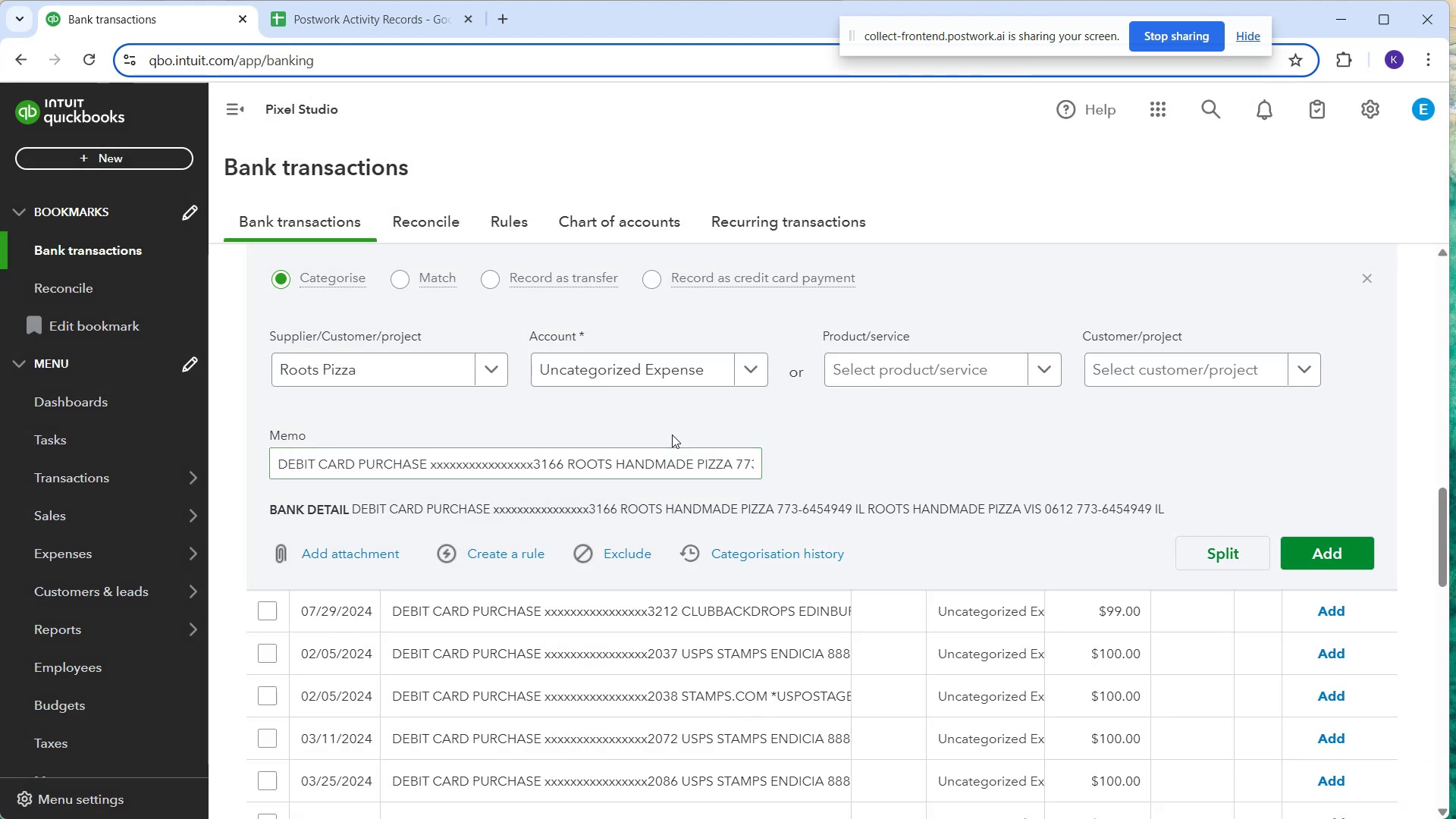 
wait(7.93)
 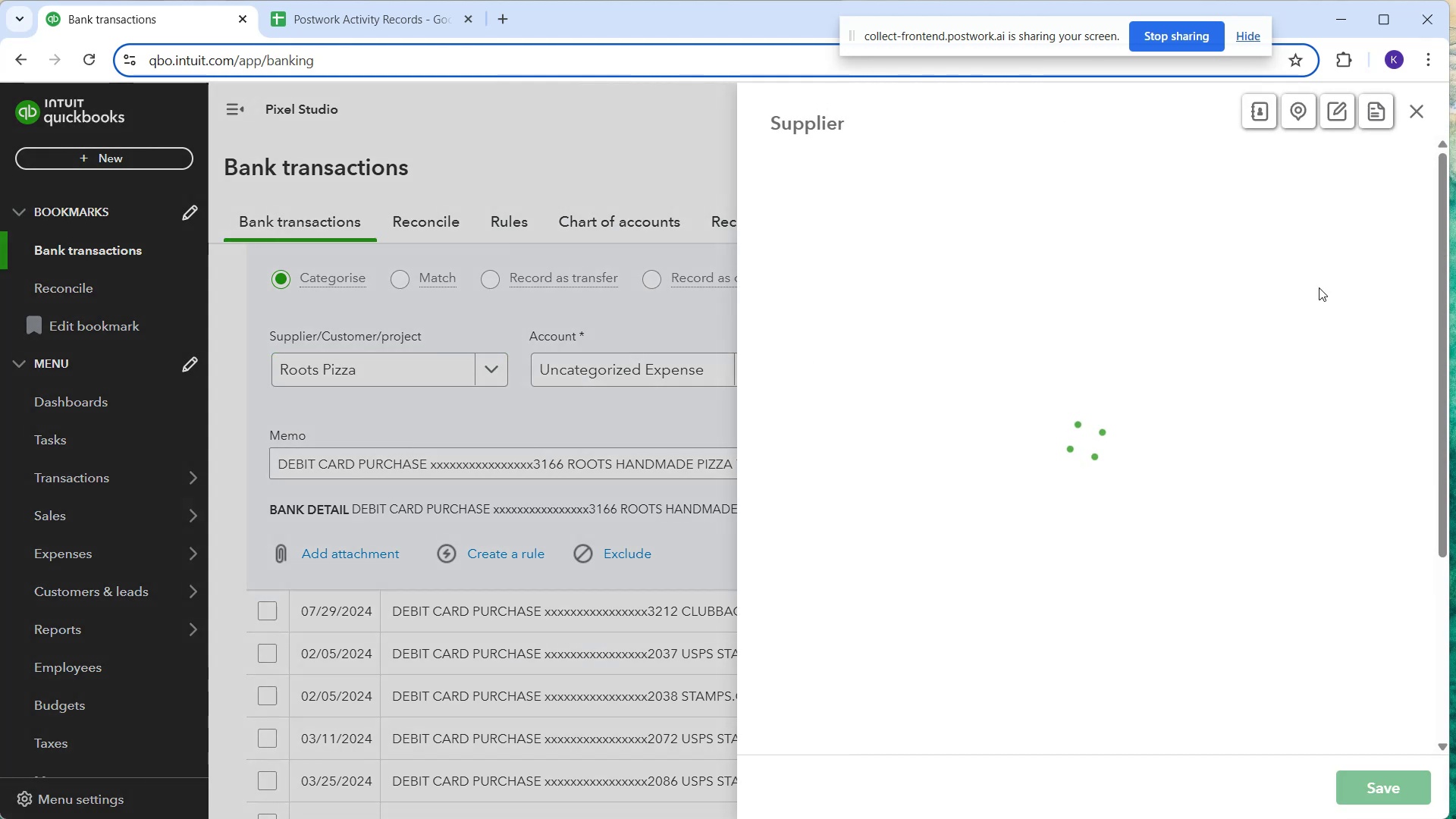 
left_click([706, 378])
 